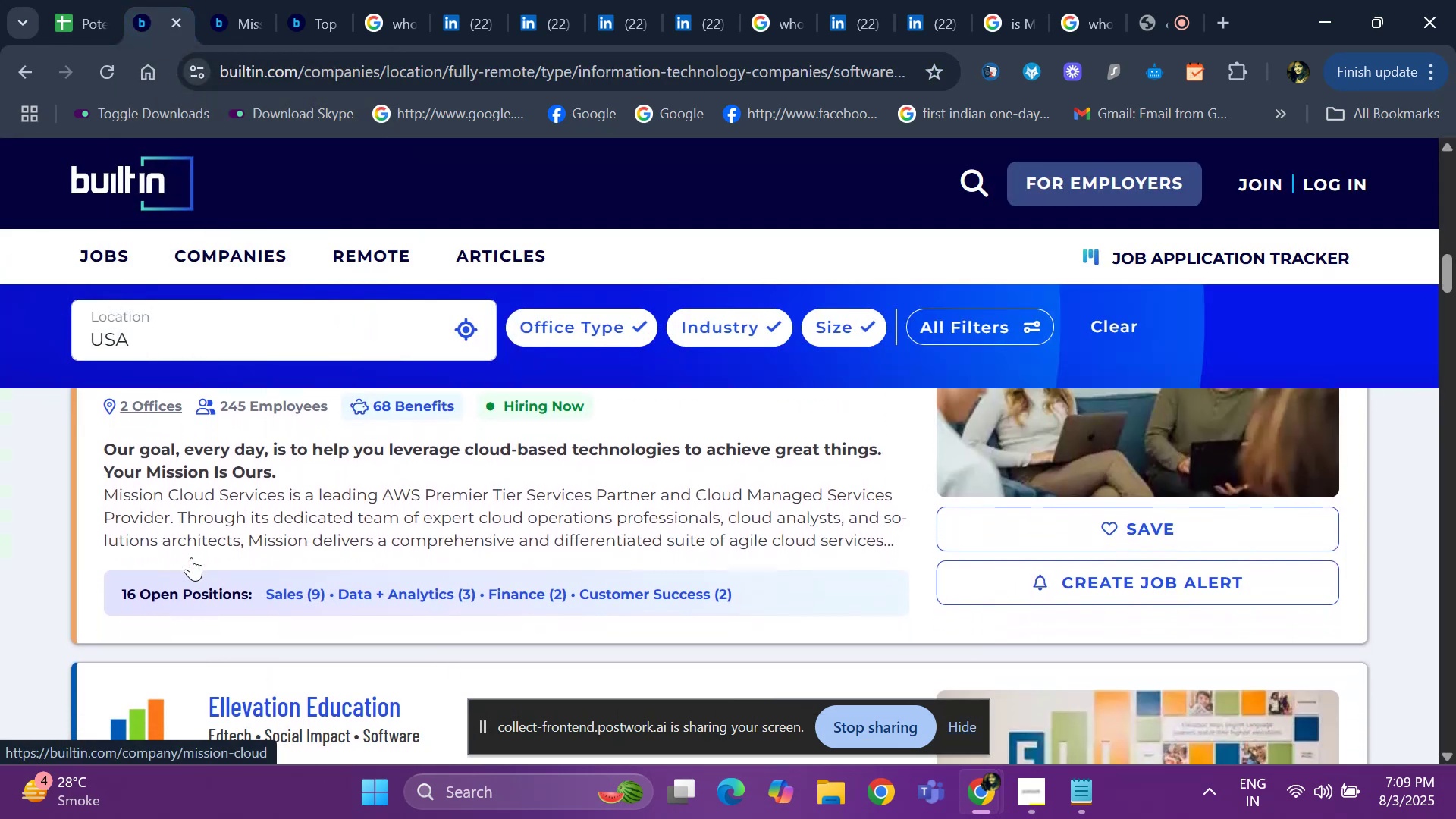 
key(ArrowDown)
 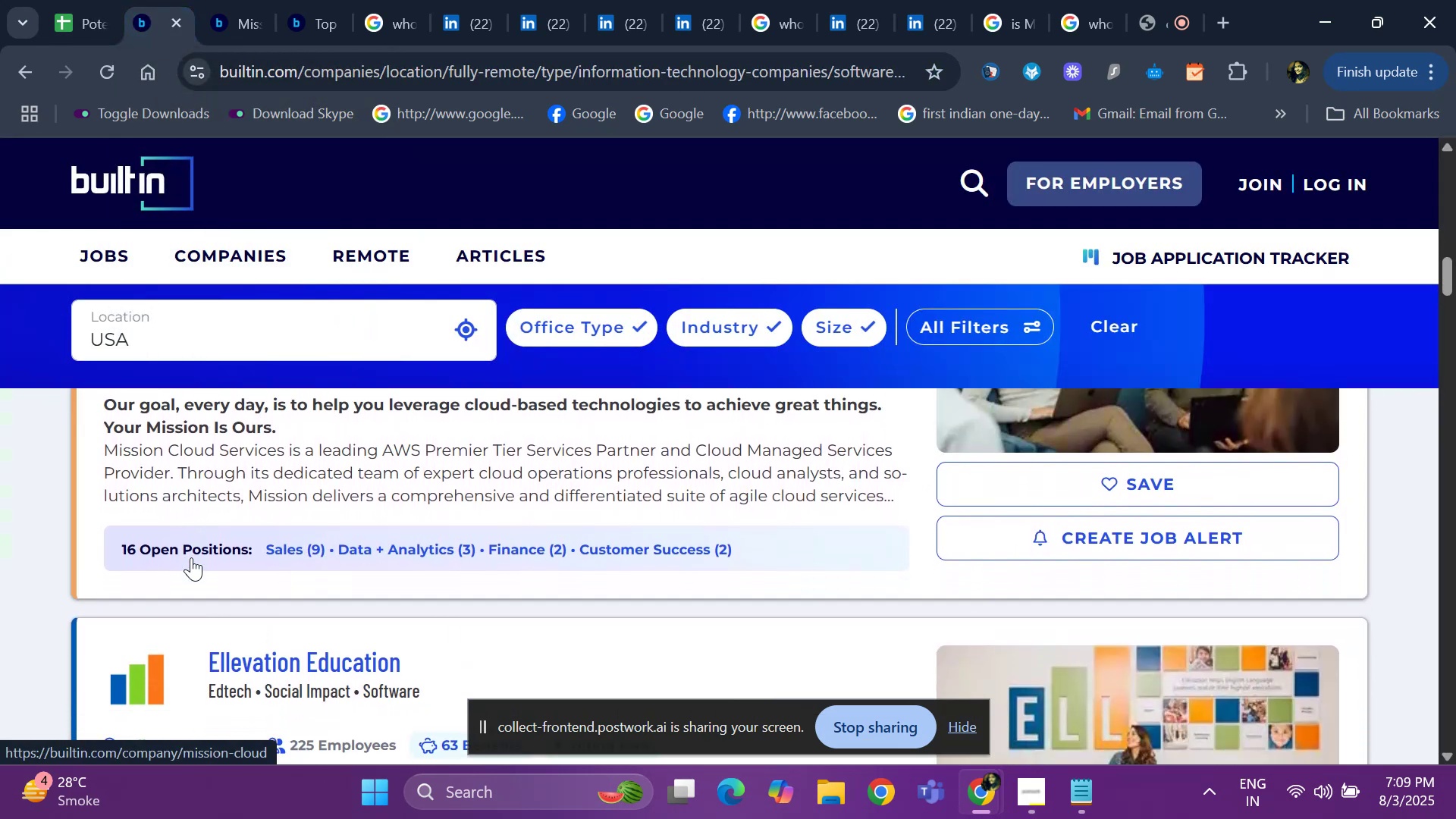 
key(ArrowDown)
 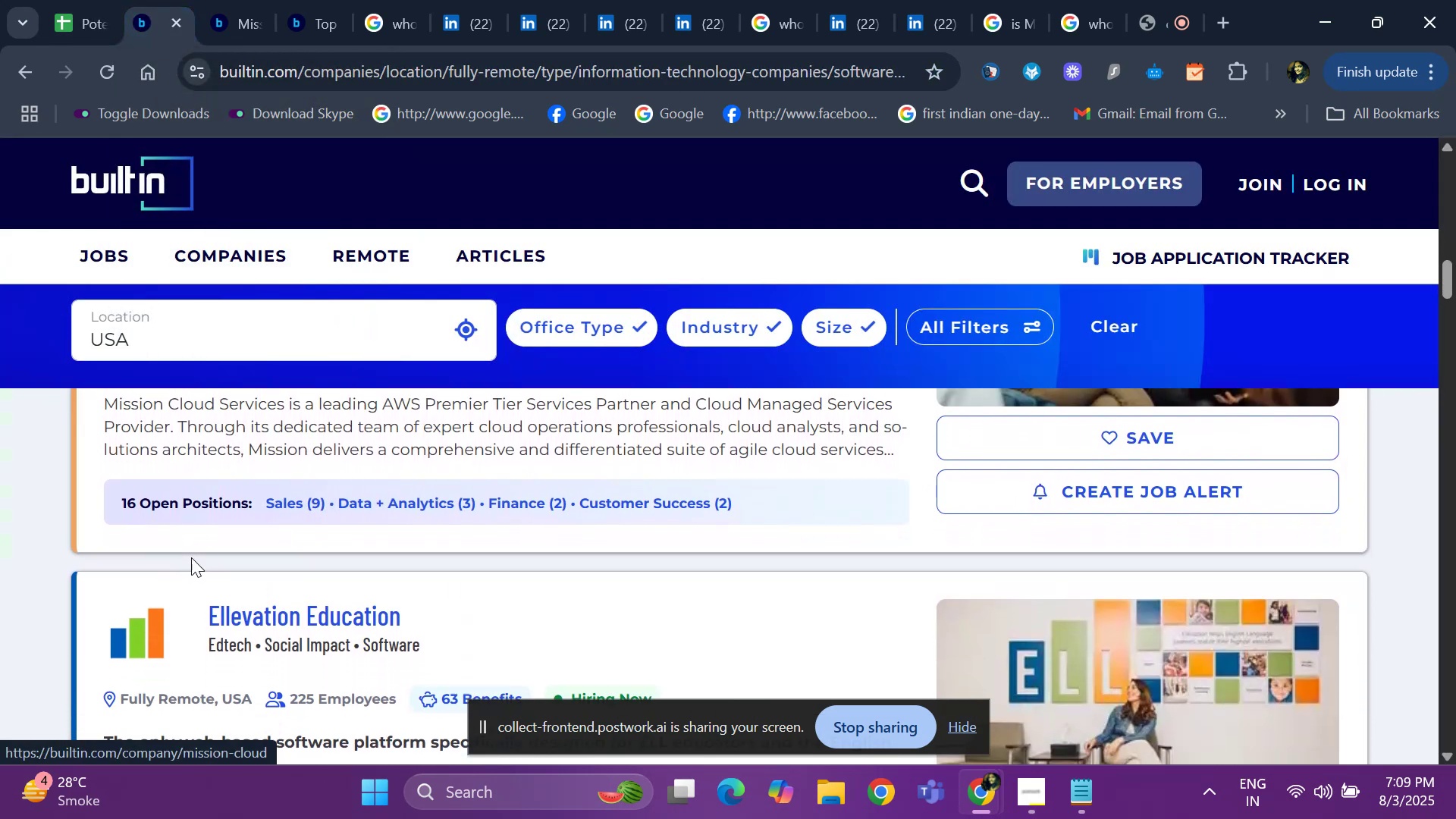 
key(ArrowDown)
 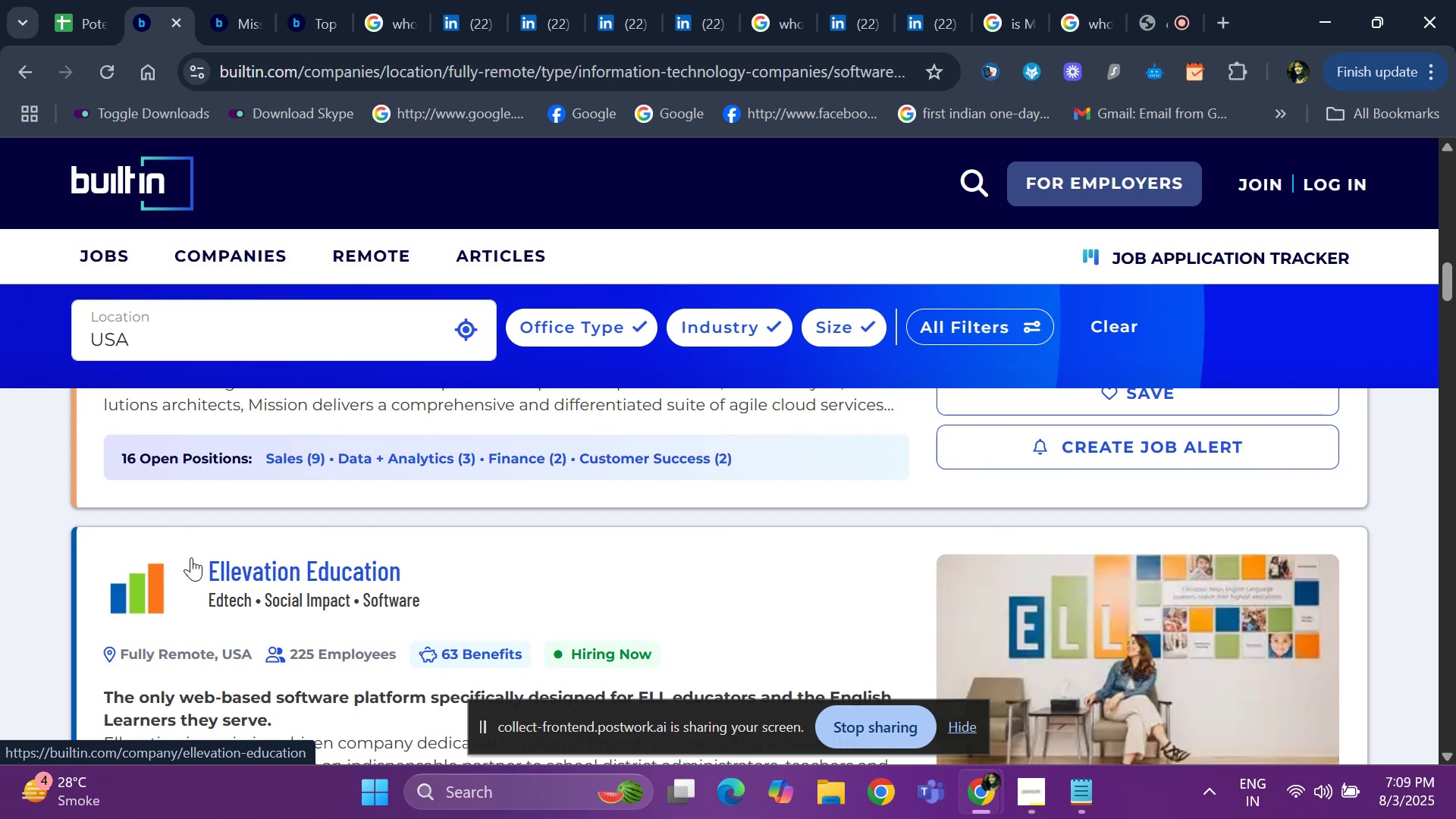 
key(ArrowDown)
 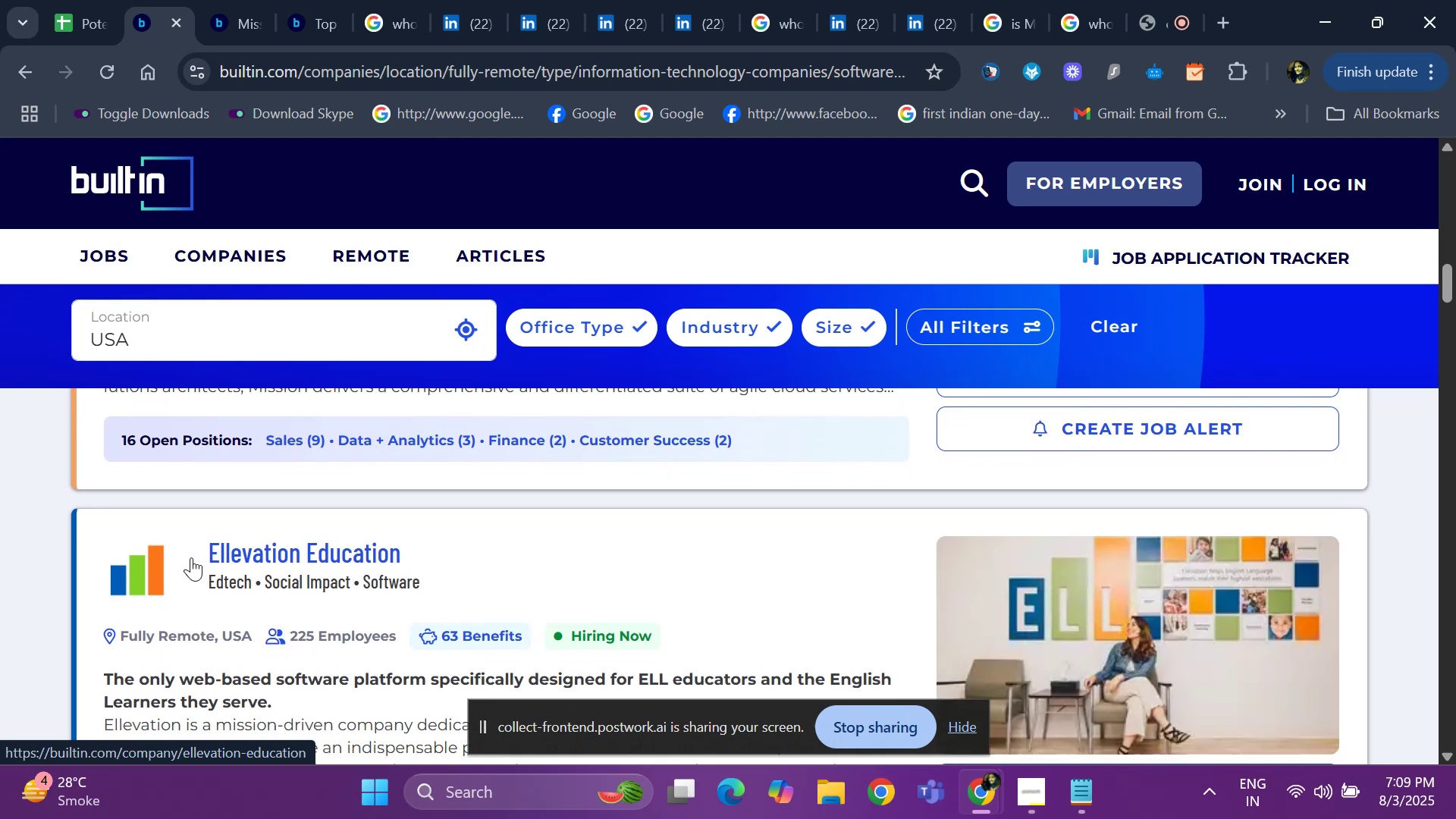 
key(ArrowDown)
 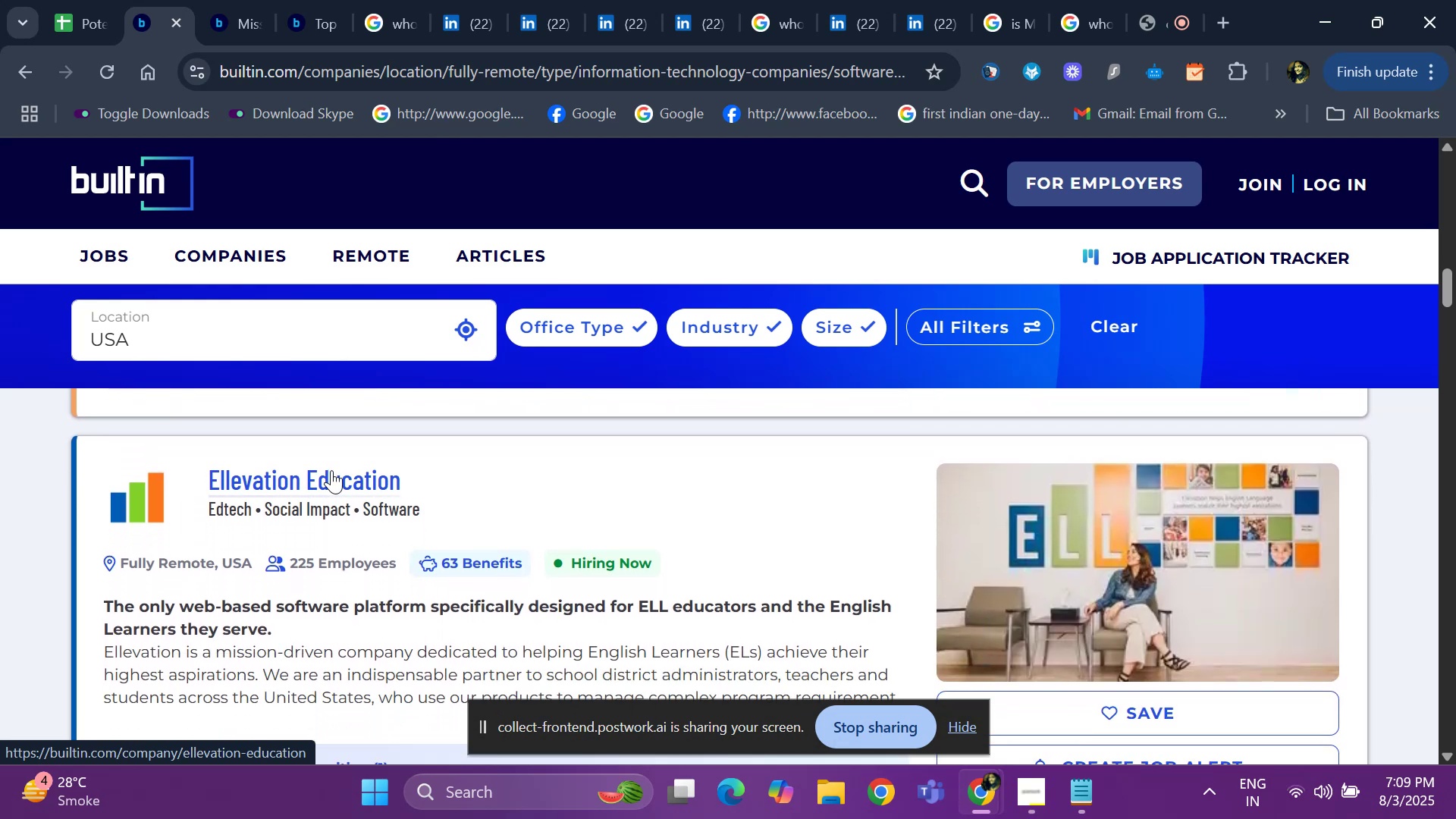 
right_click([331, 470])
 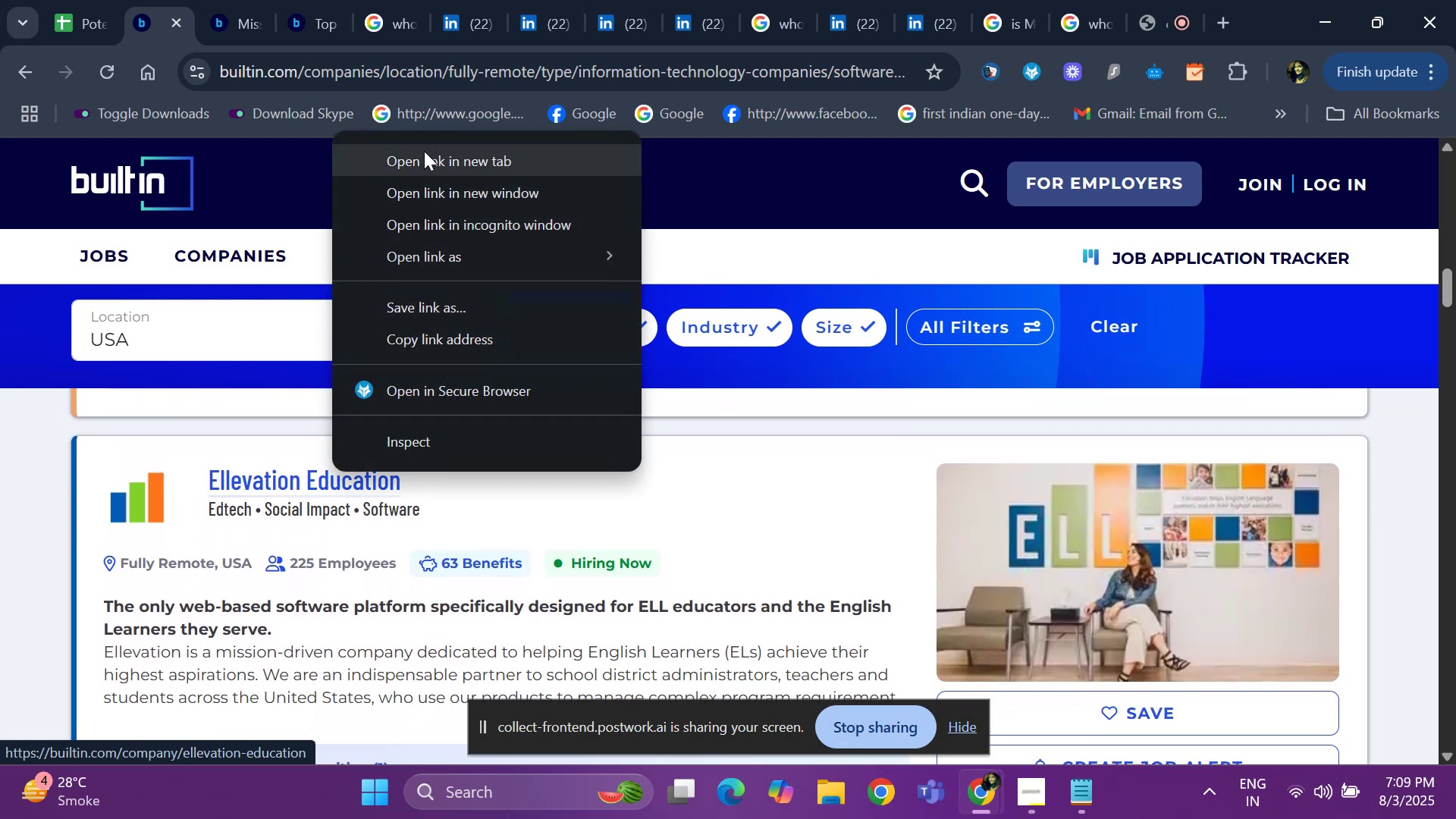 
left_click([424, 151])
 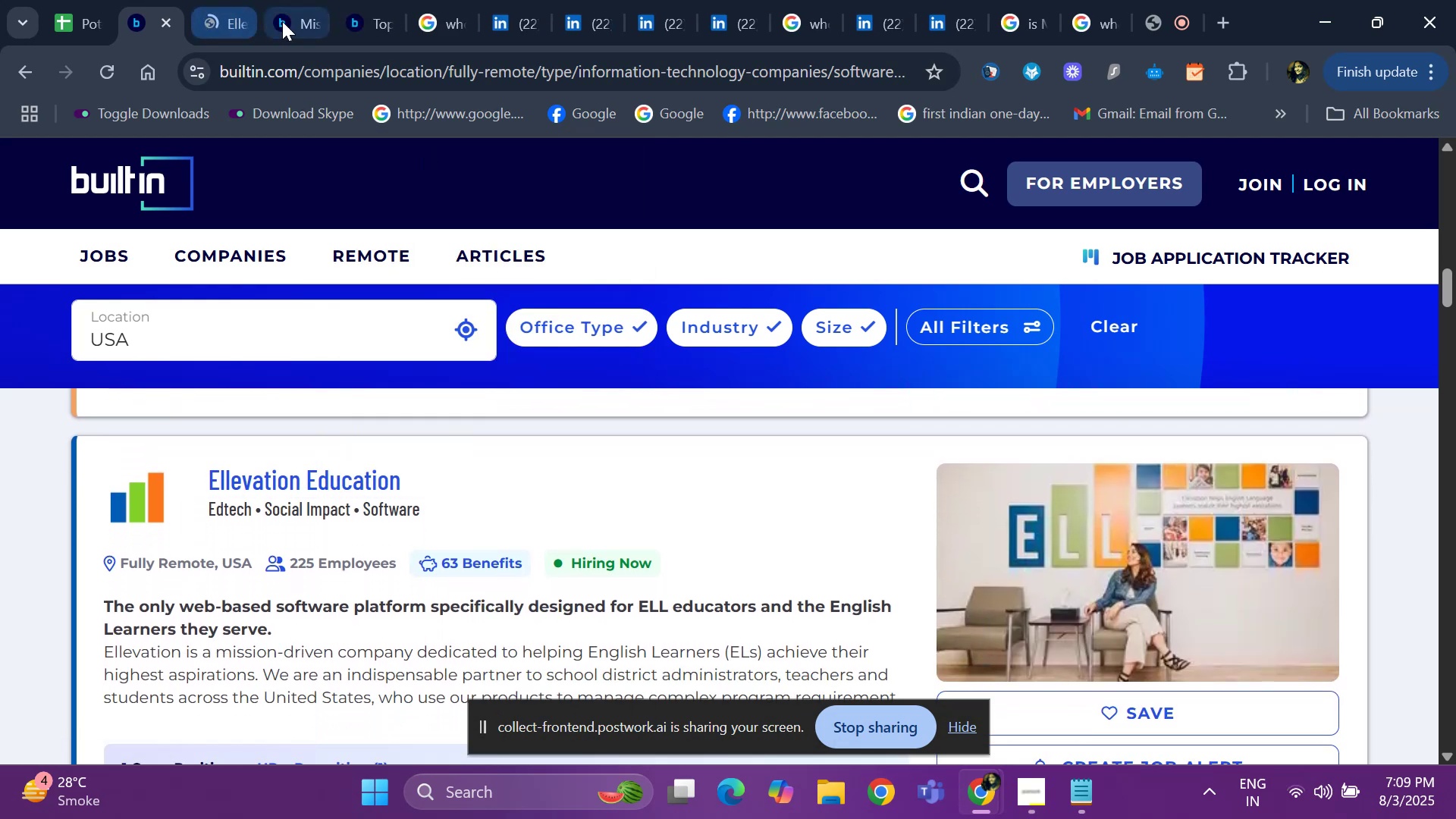 
left_click([284, 21])
 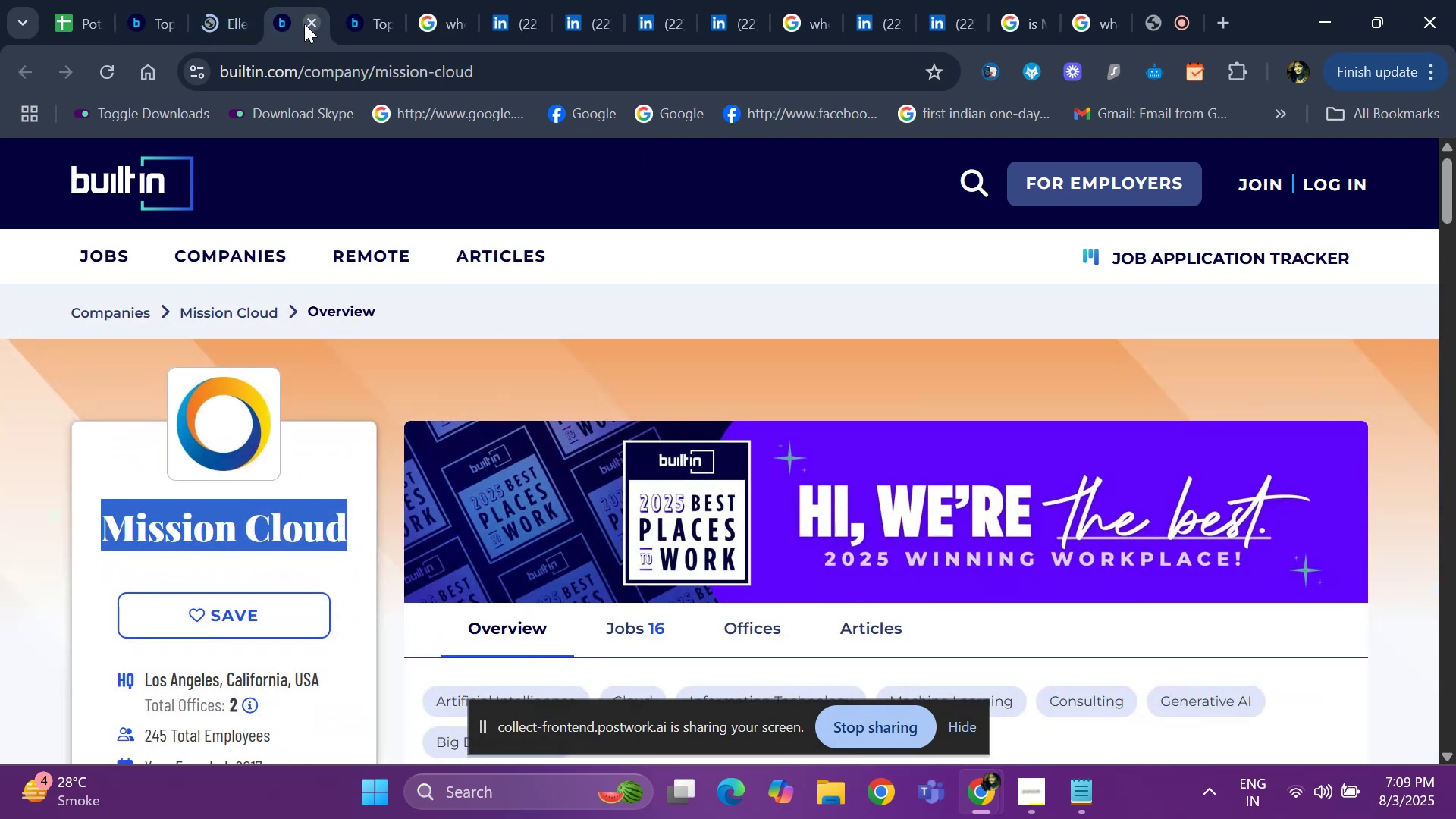 
left_click([304, 24])
 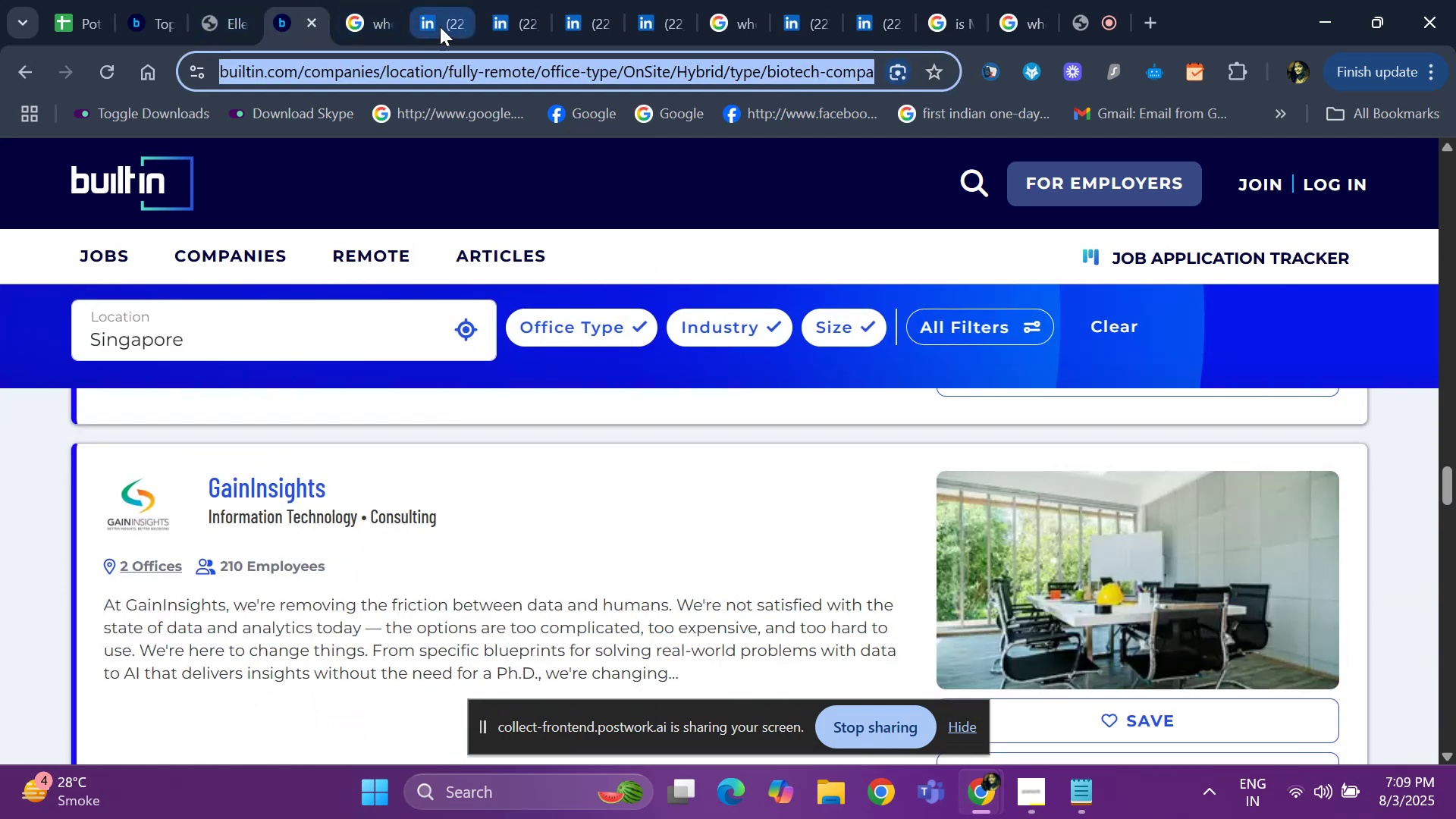 
left_click([440, 27])
 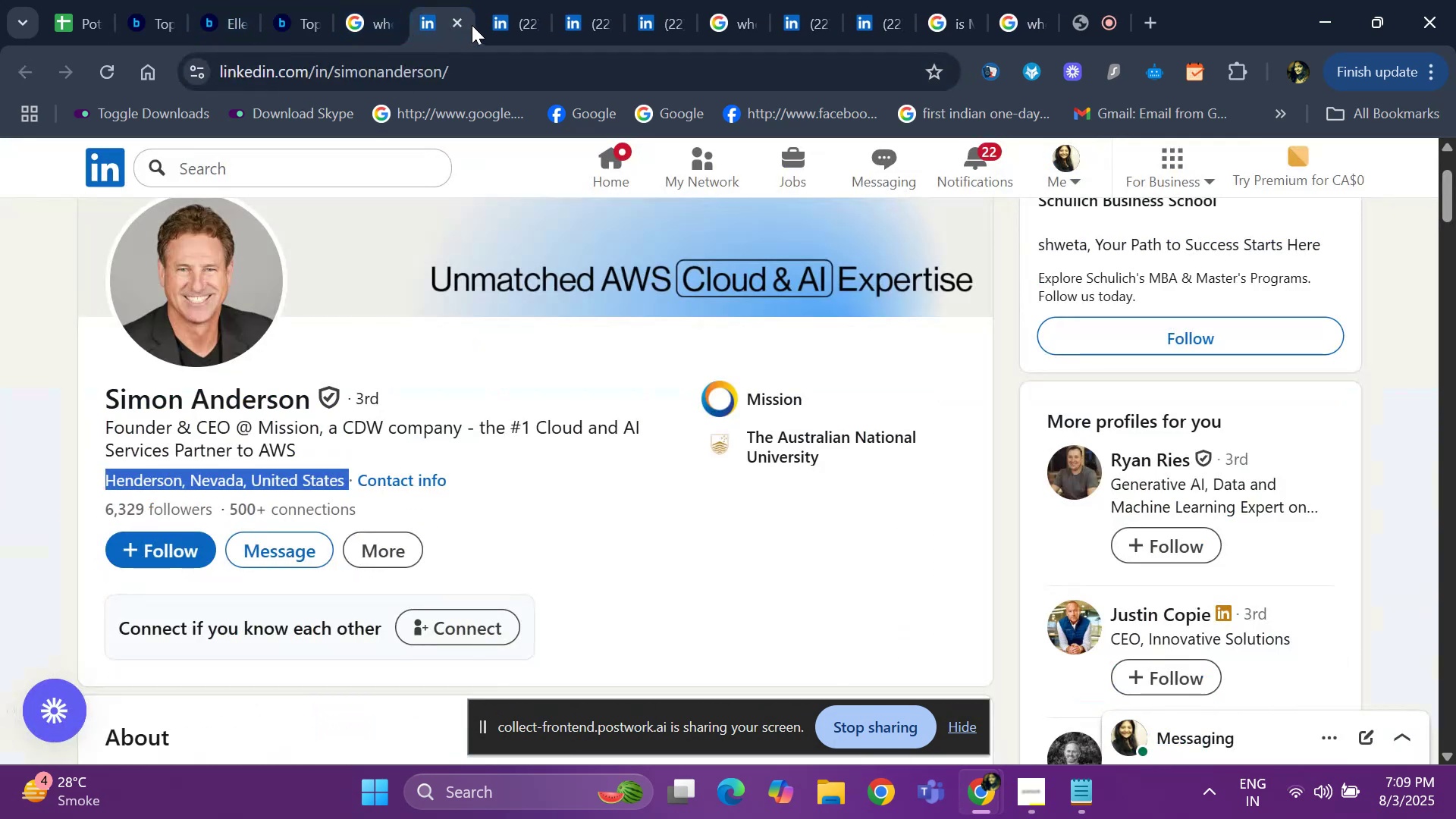 
left_click([472, 25])
 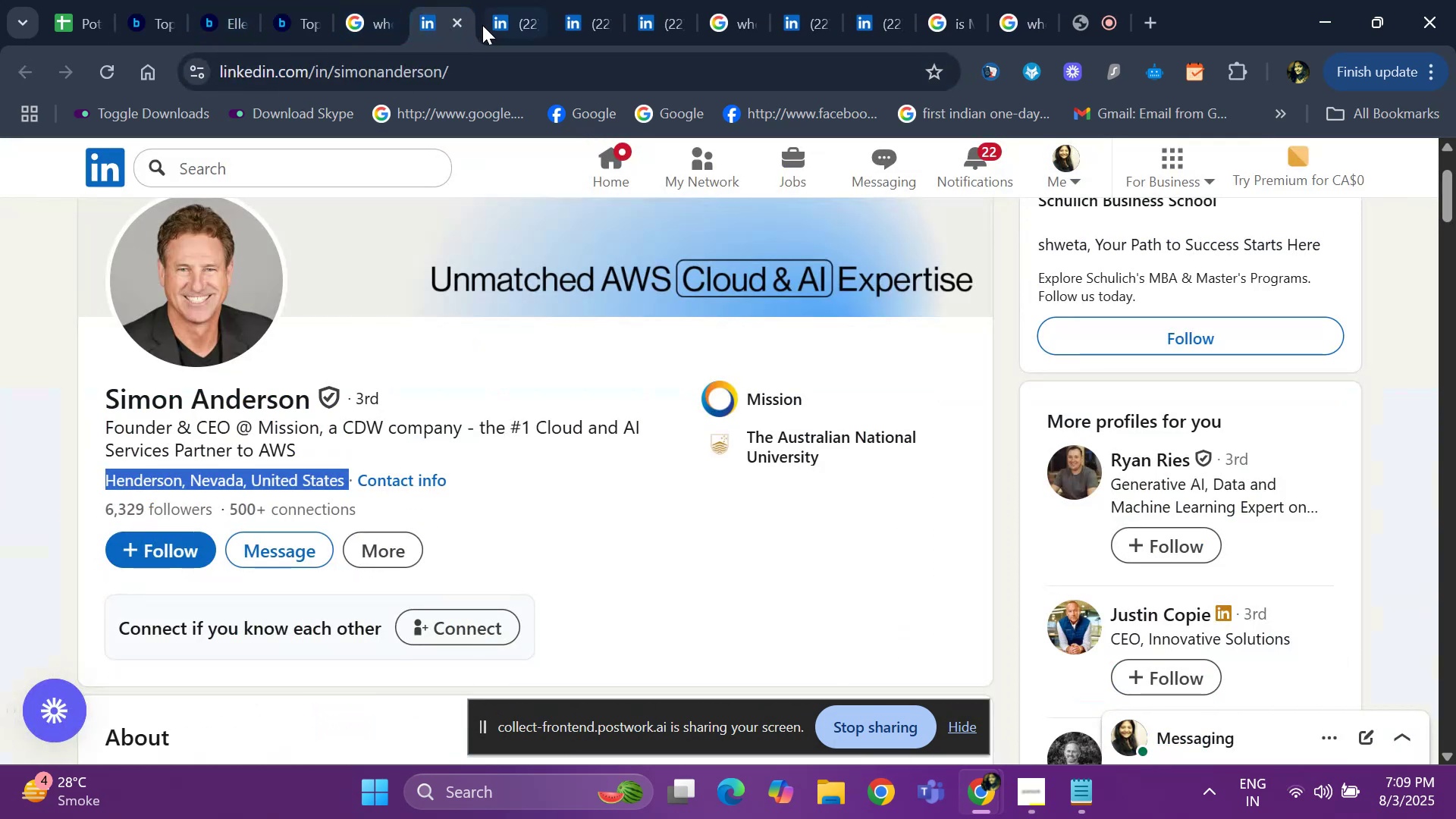 
left_click([490, 25])
 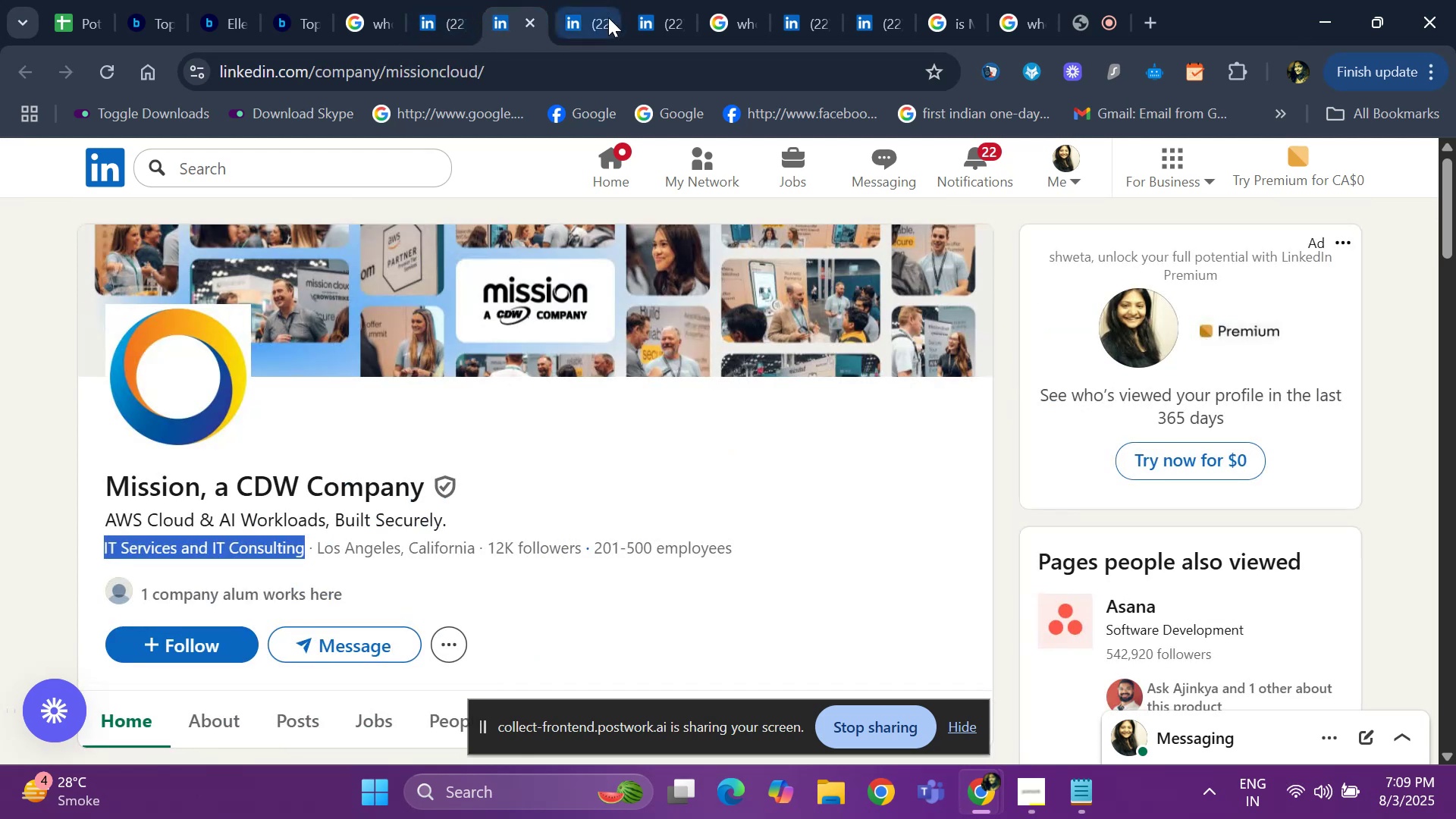 
left_click([611, 17])
 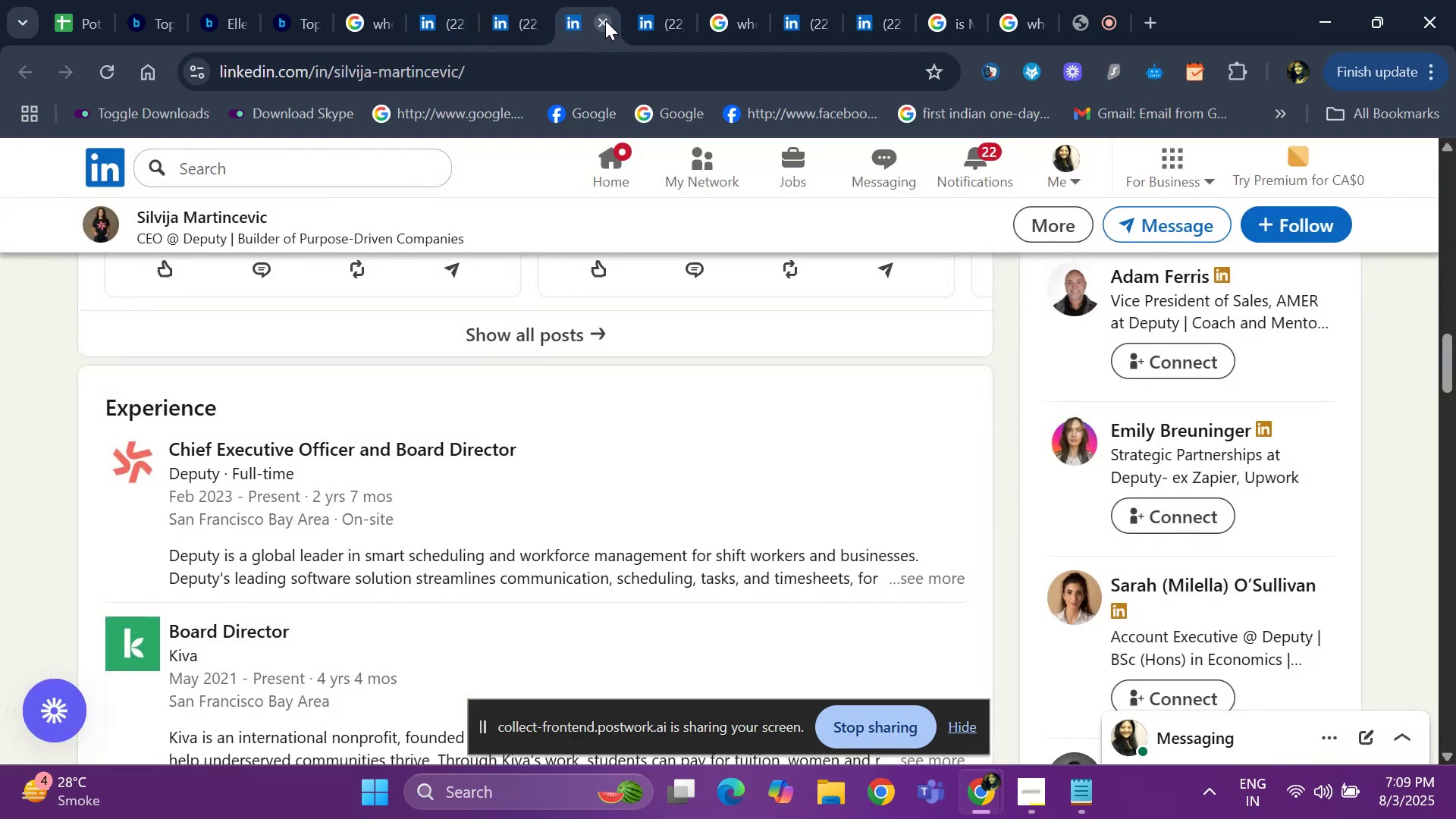 
left_click([605, 20])
 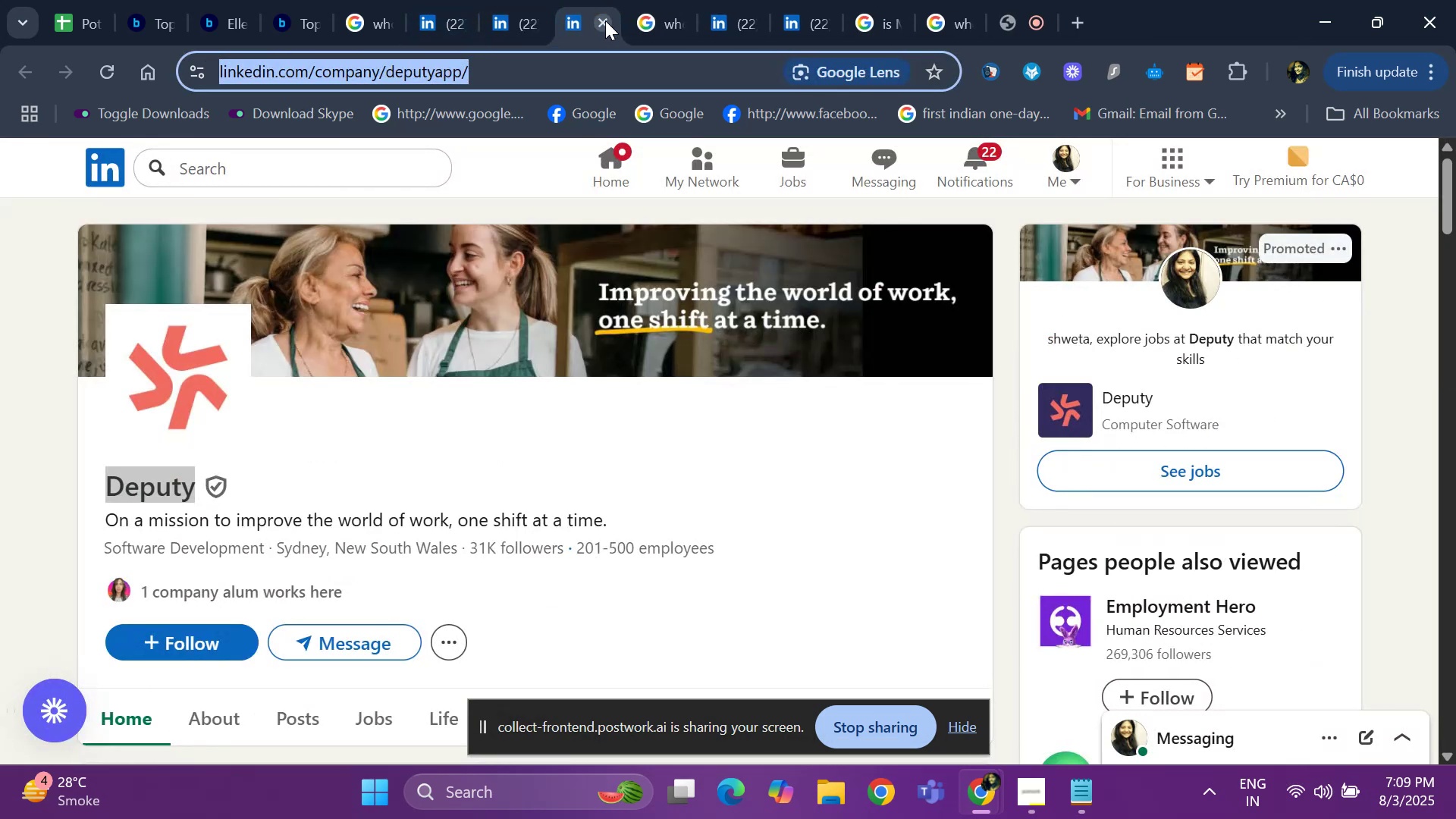 
left_click([605, 20])
 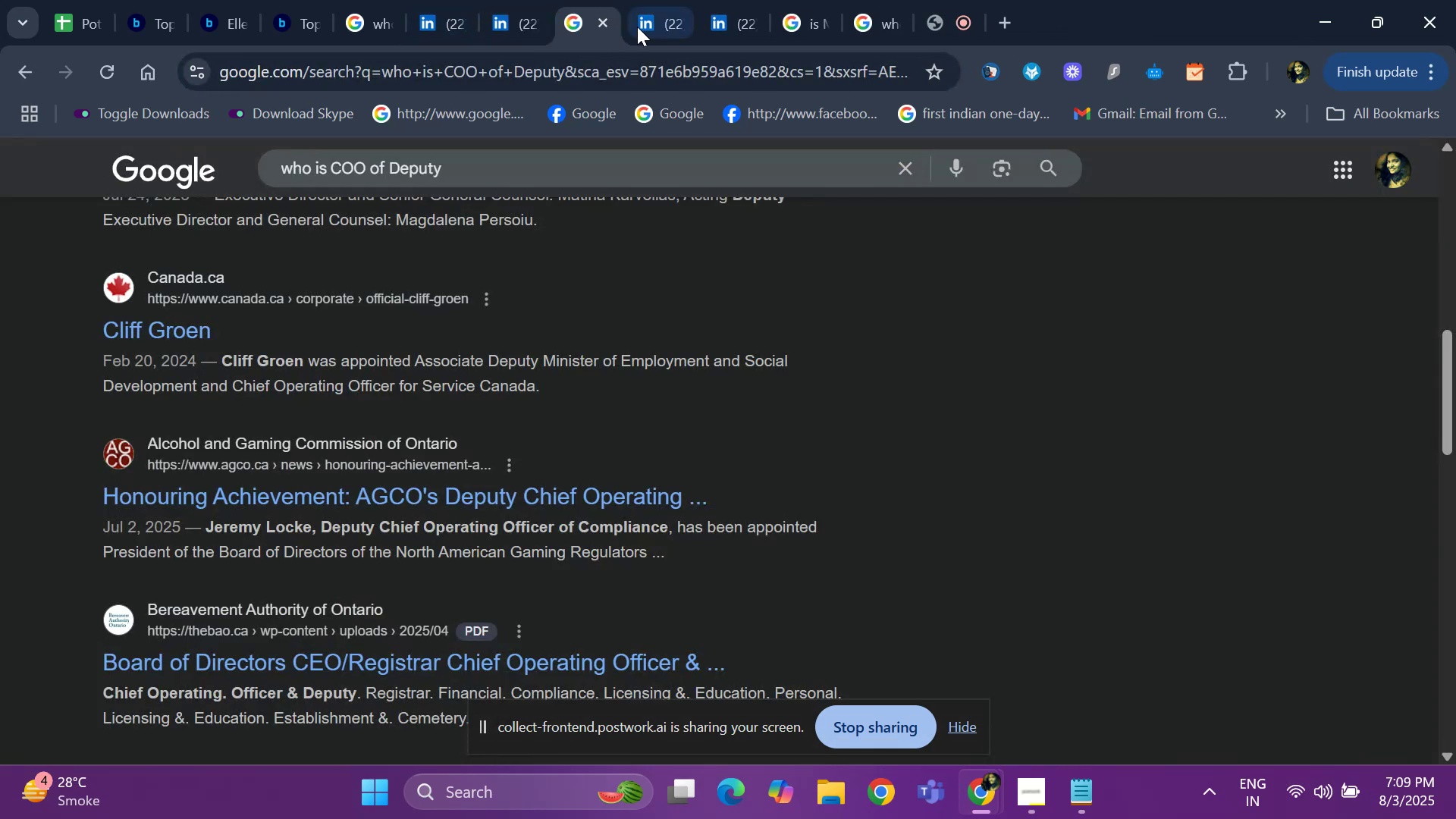 
left_click([639, 27])
 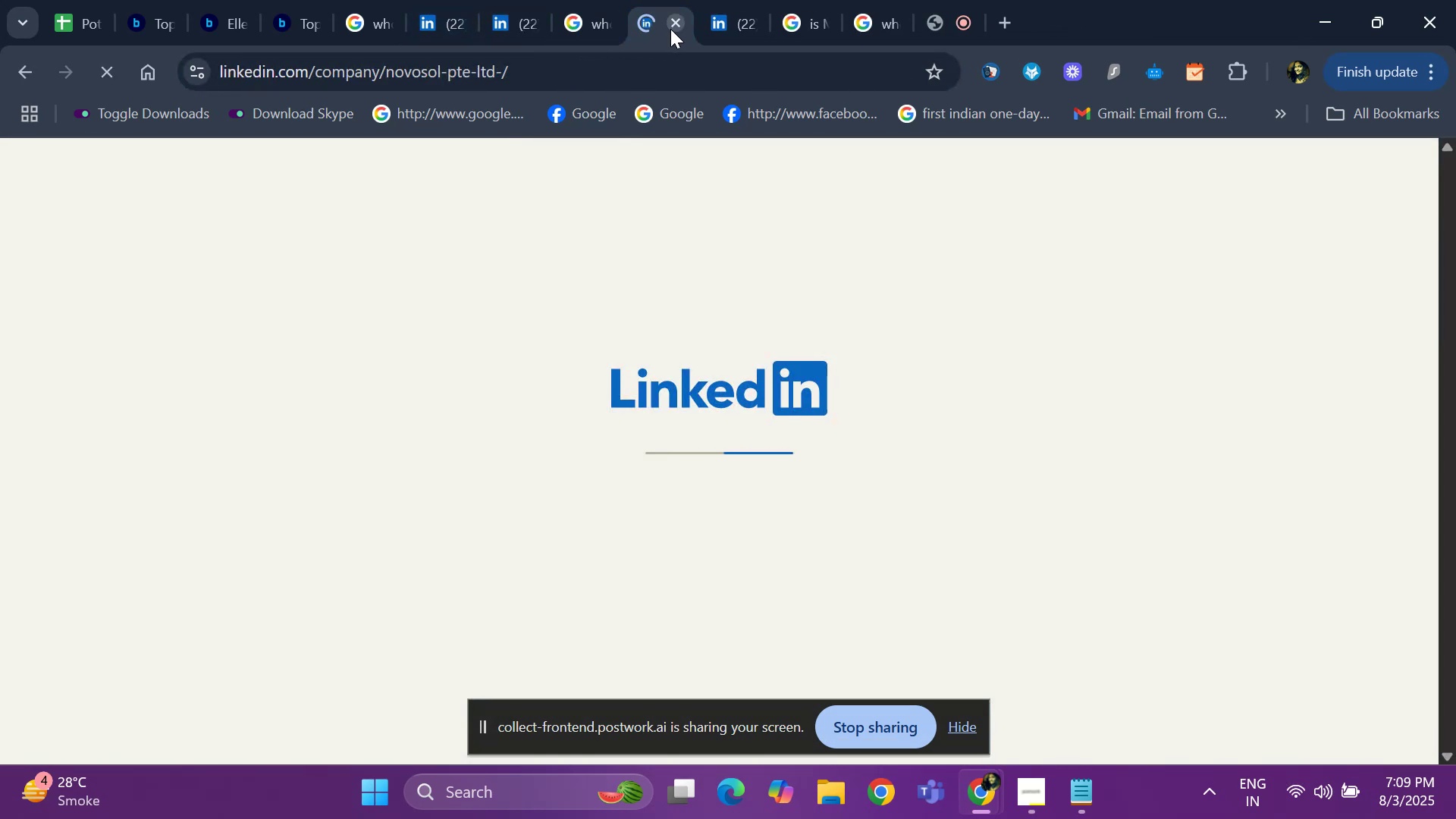 
left_click([670, 29])
 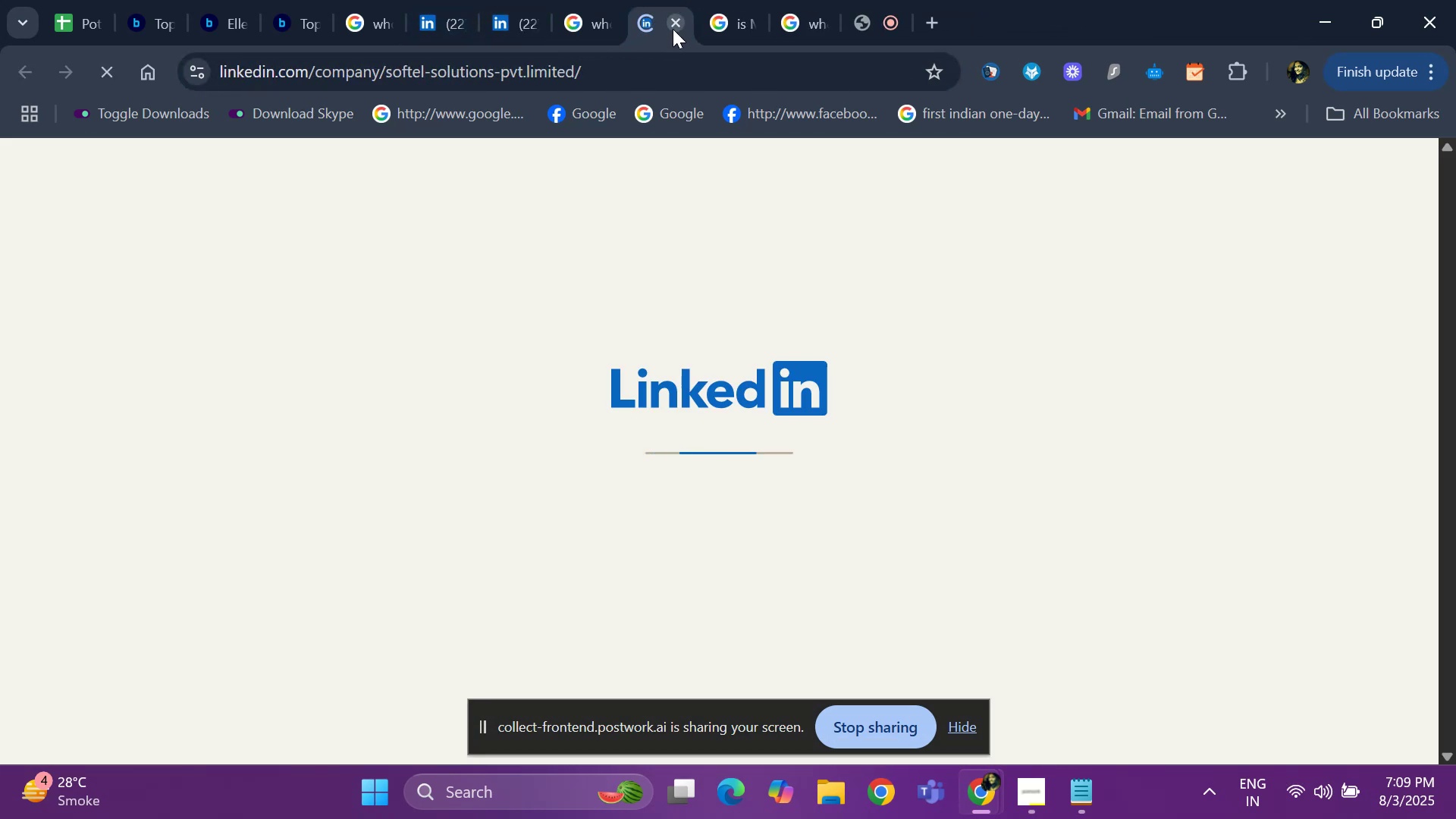 
left_click([673, 29])
 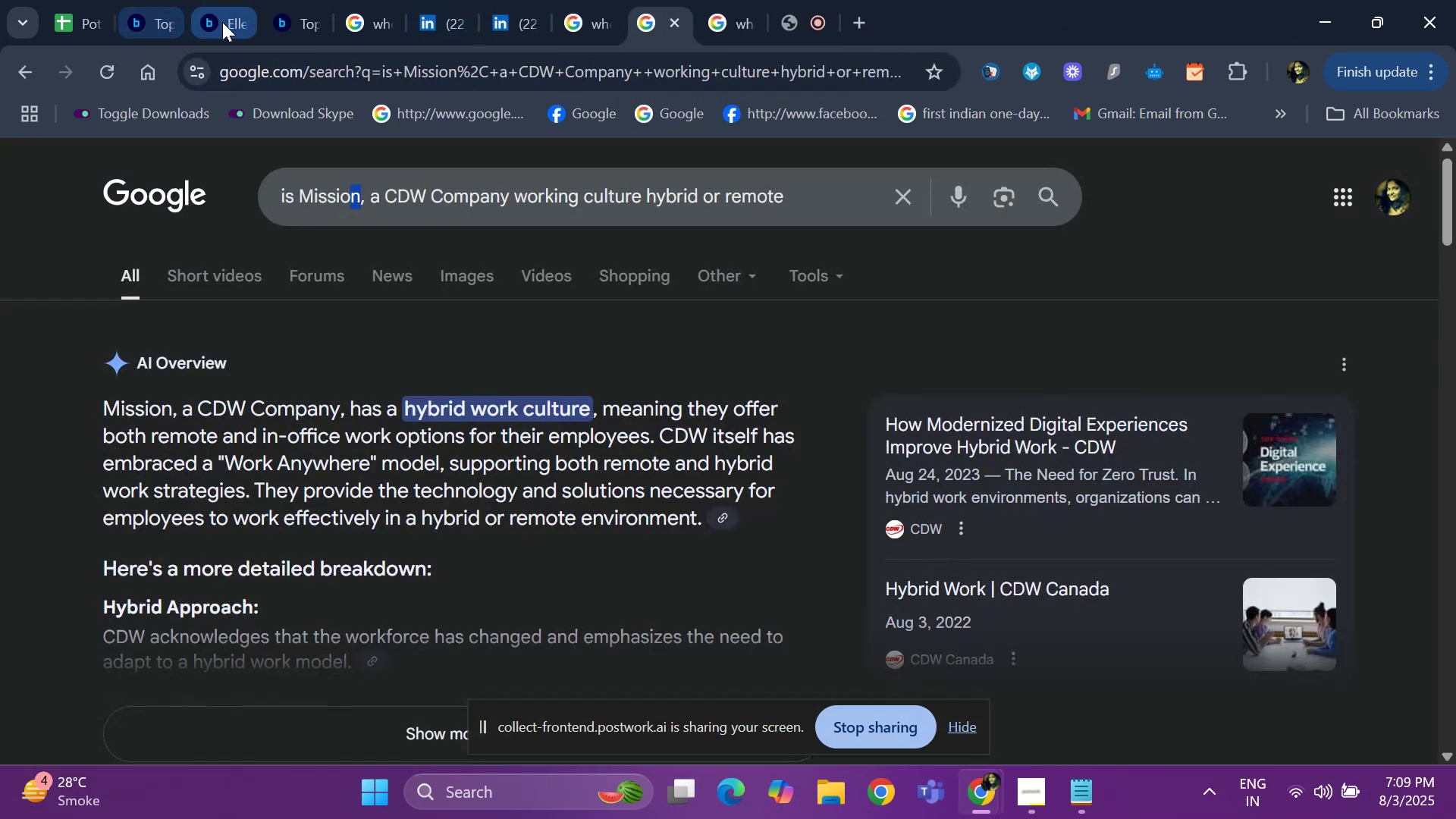 
left_click([224, 22])
 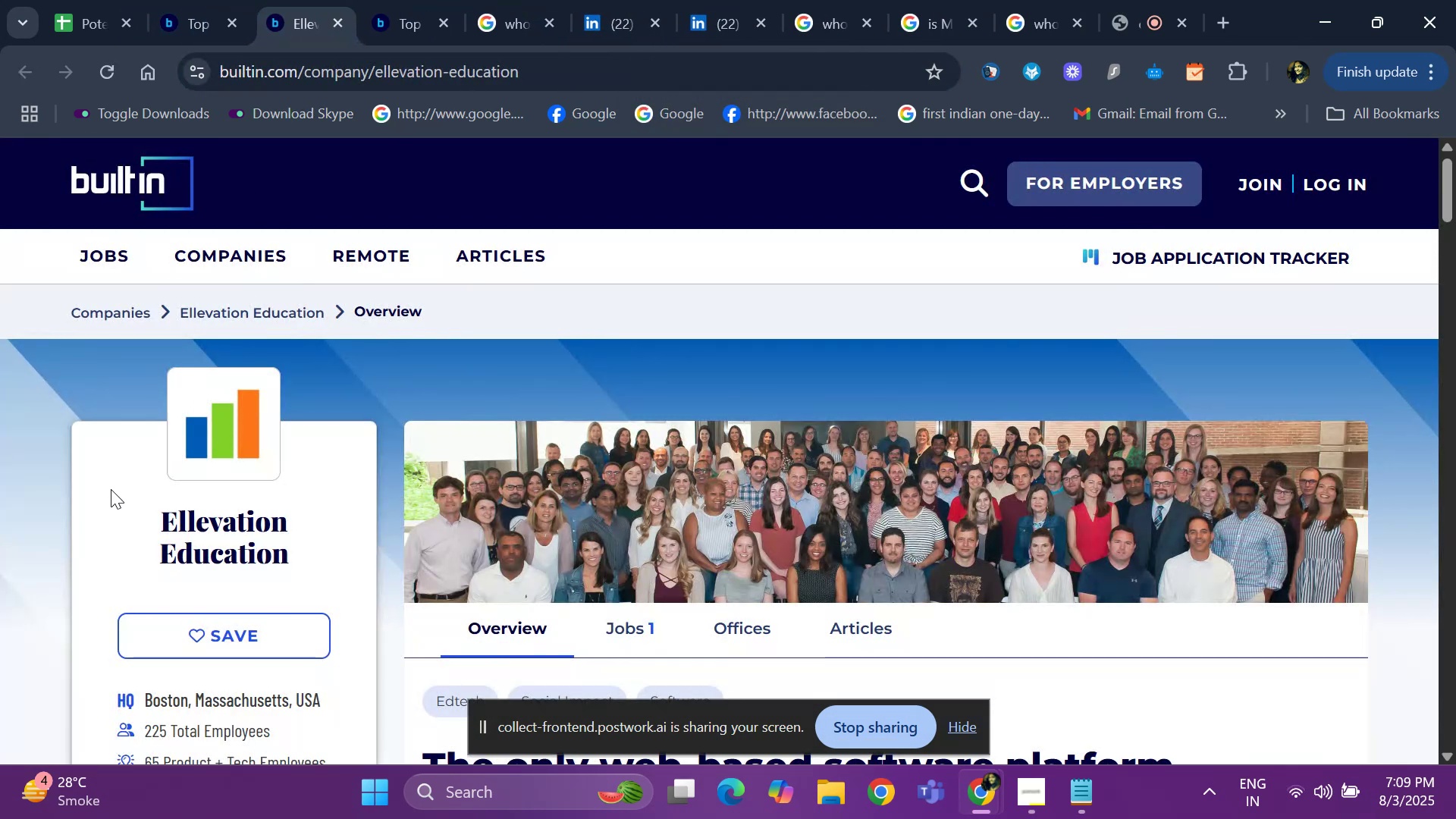 
left_click_drag(start_coordinate=[134, 509], to_coordinate=[297, 544])
 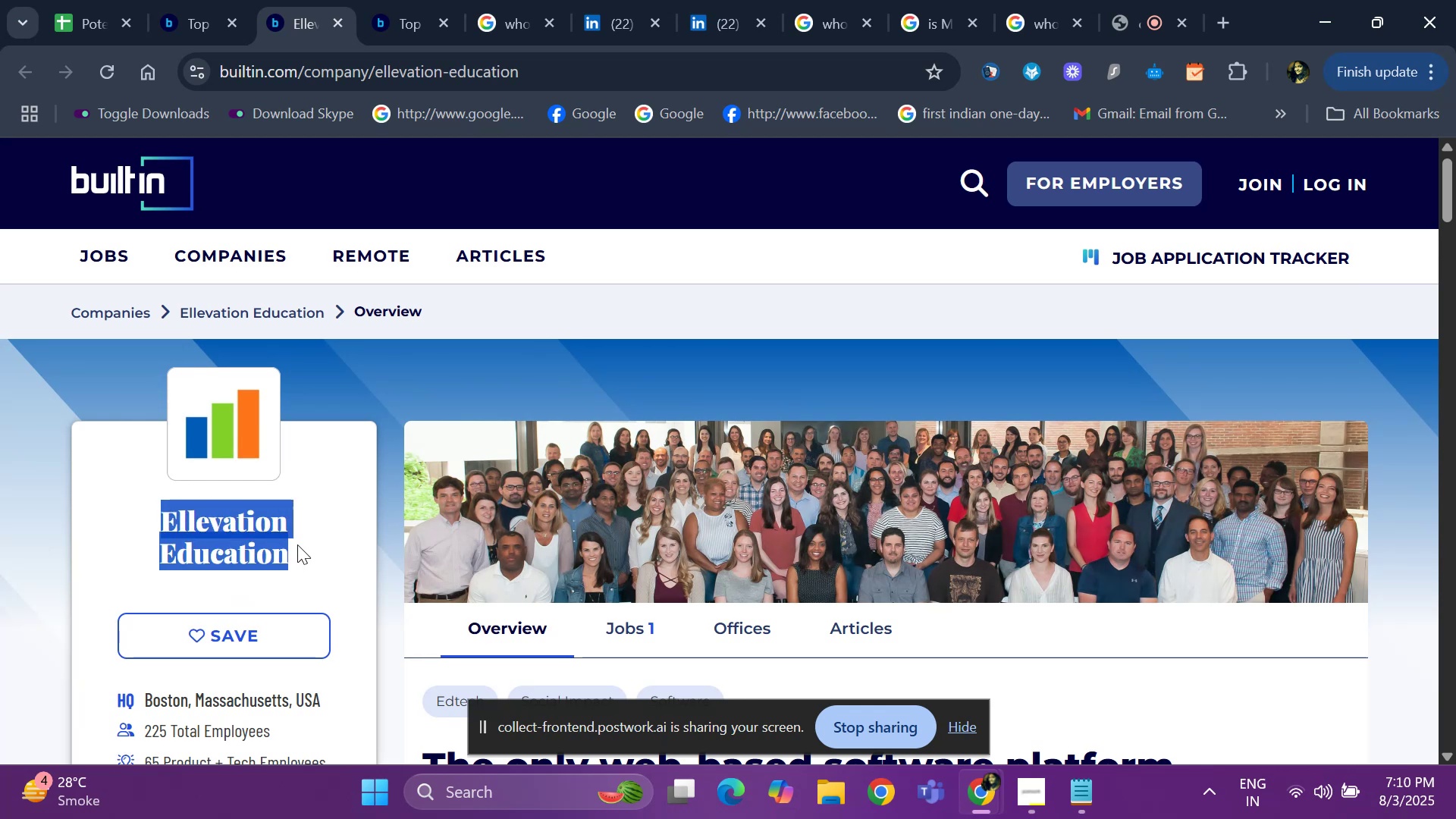 
key(Control+ControlLeft)
 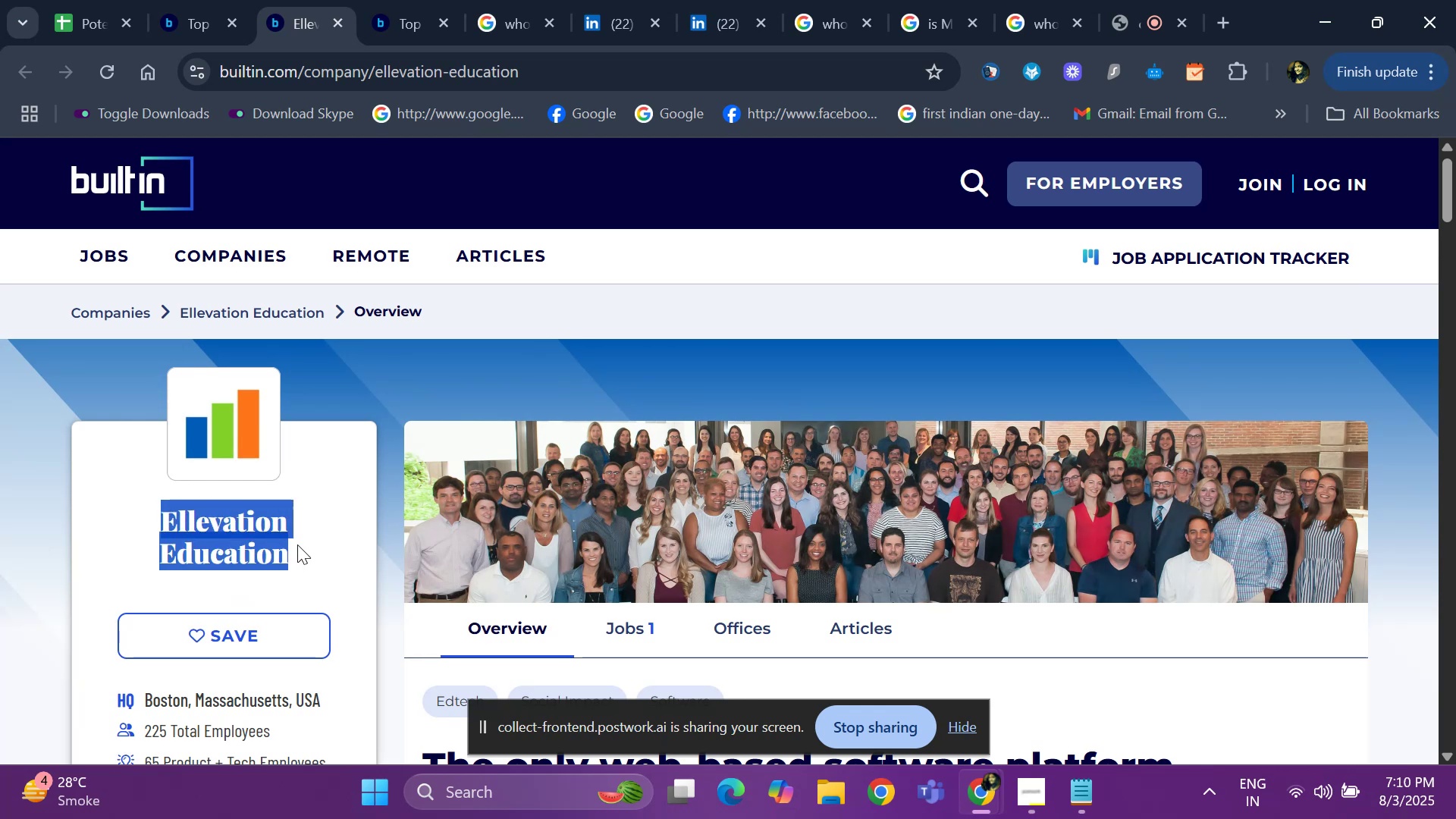 
key(Control+C)
 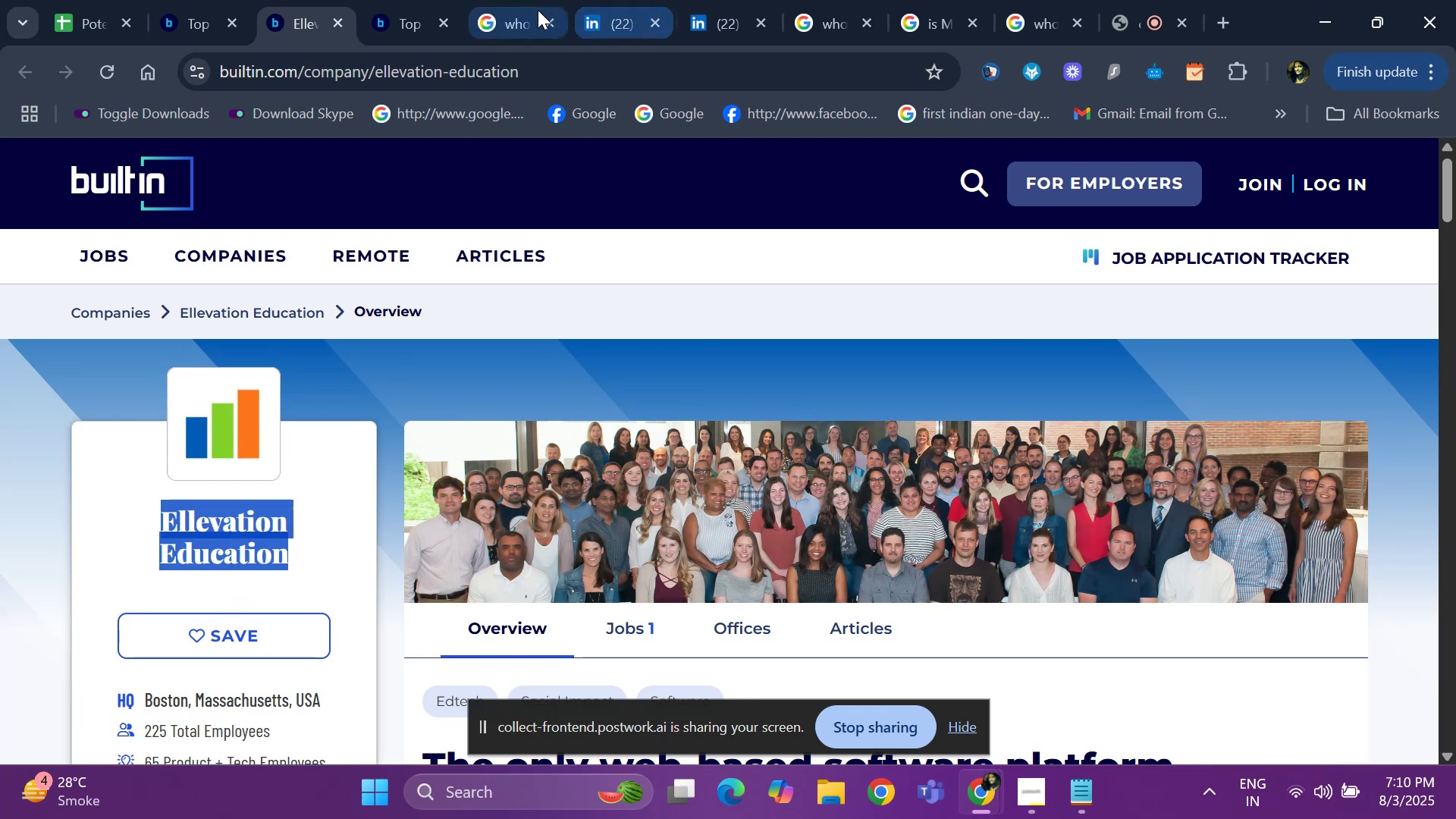 
left_click([514, 14])
 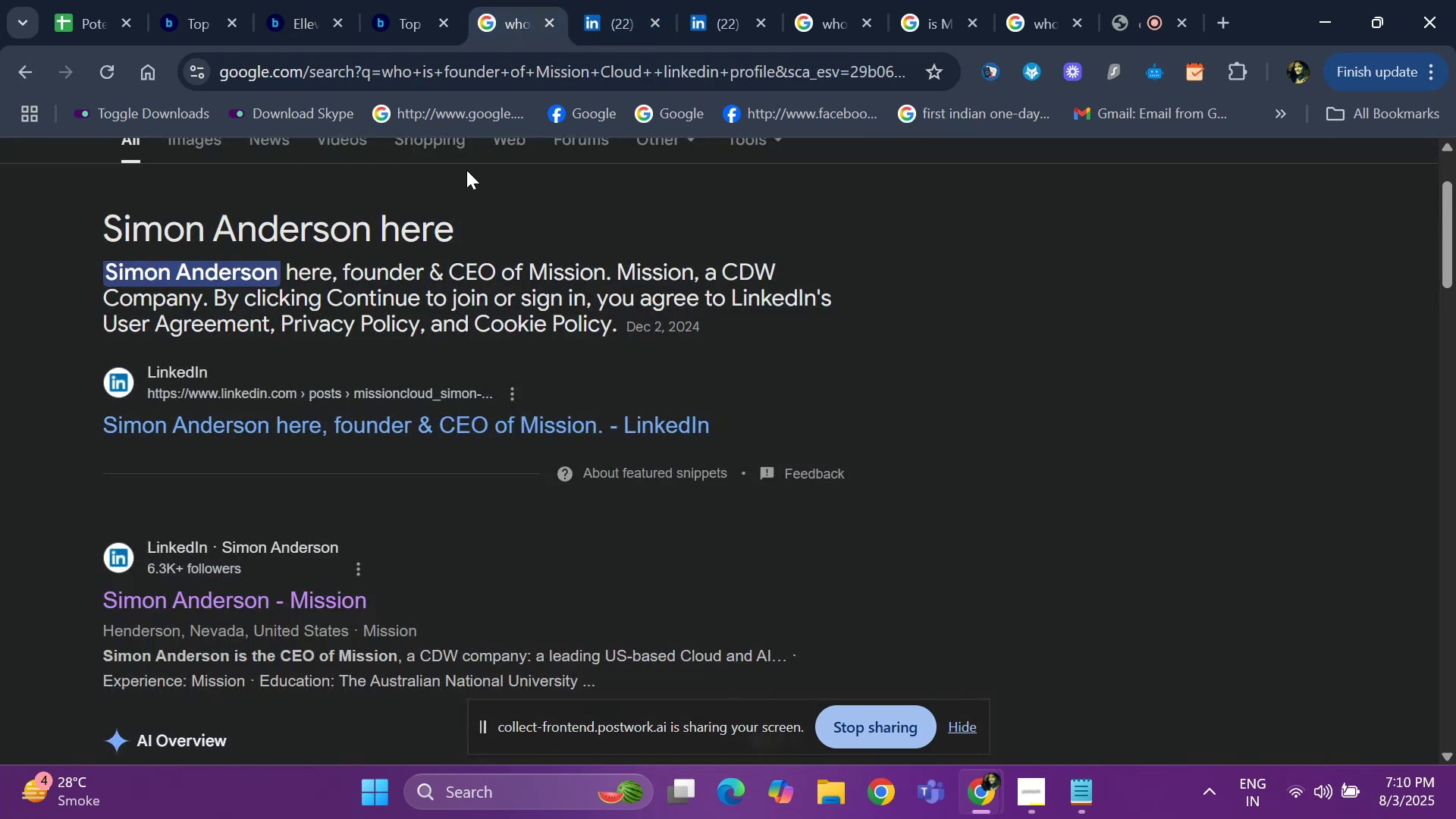 
hold_key(key=ArrowUp, duration=0.96)
 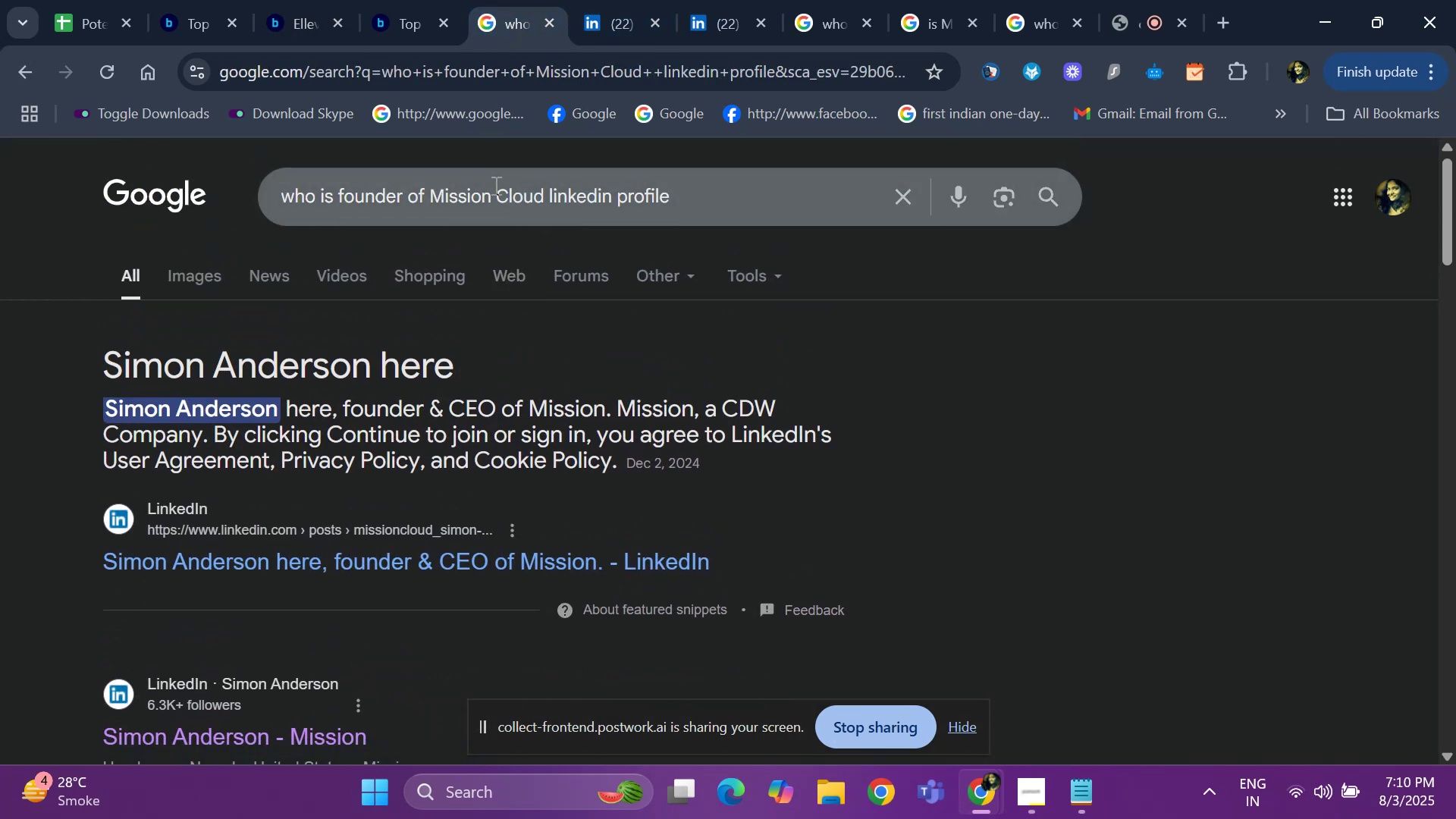 
left_click([494, 185])
 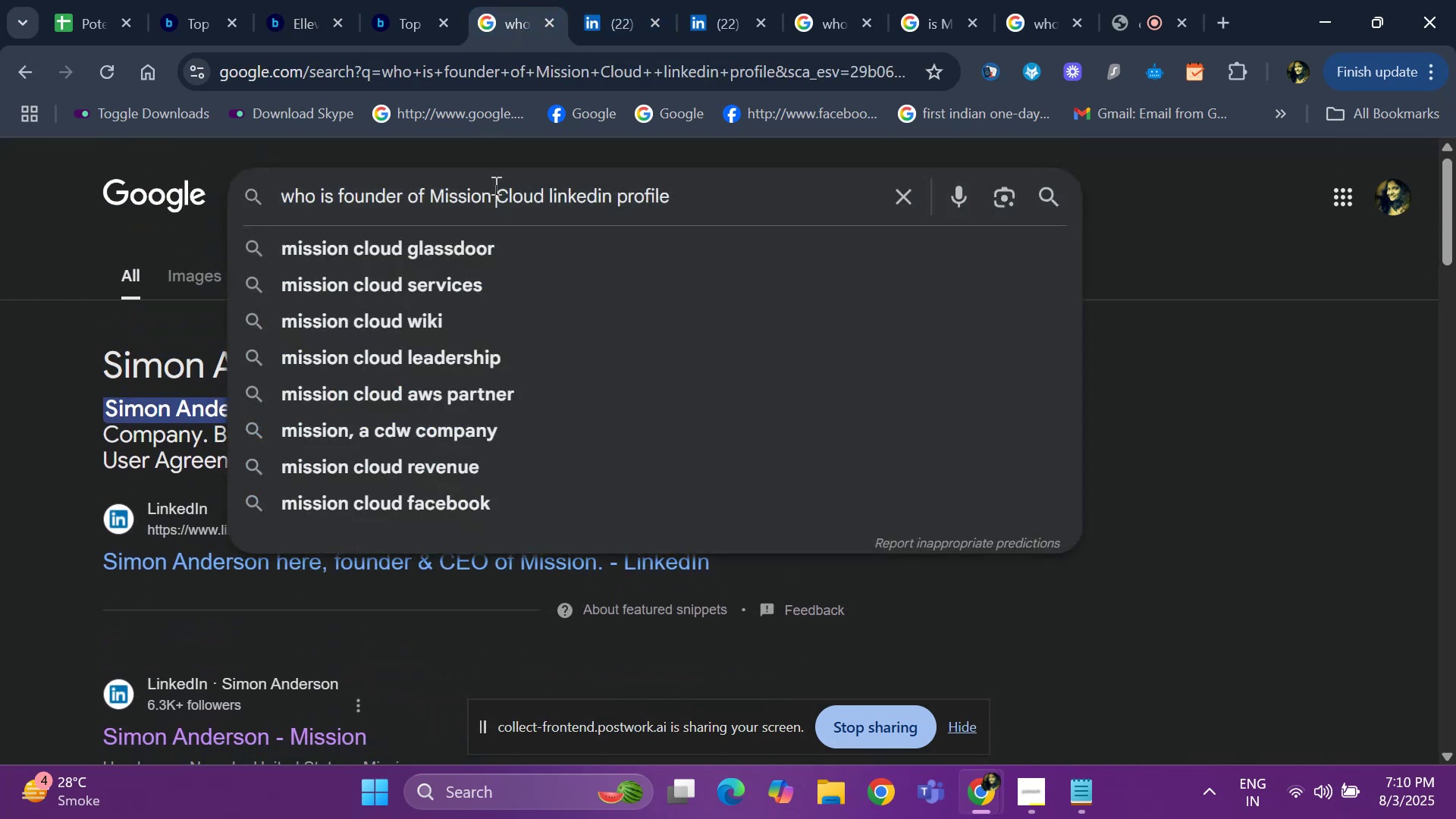 
key(Backspace)
 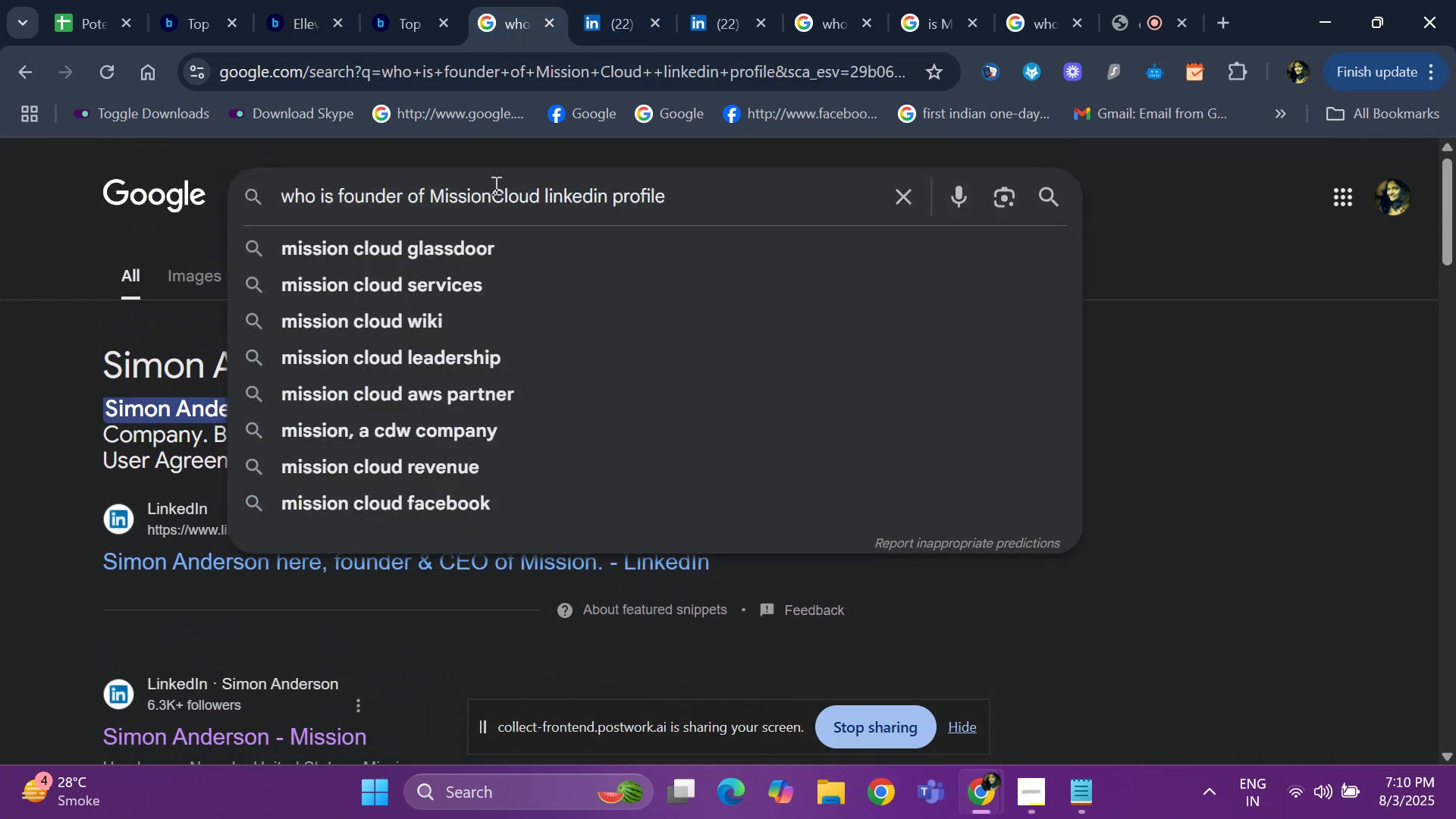 
key(Backspace)
 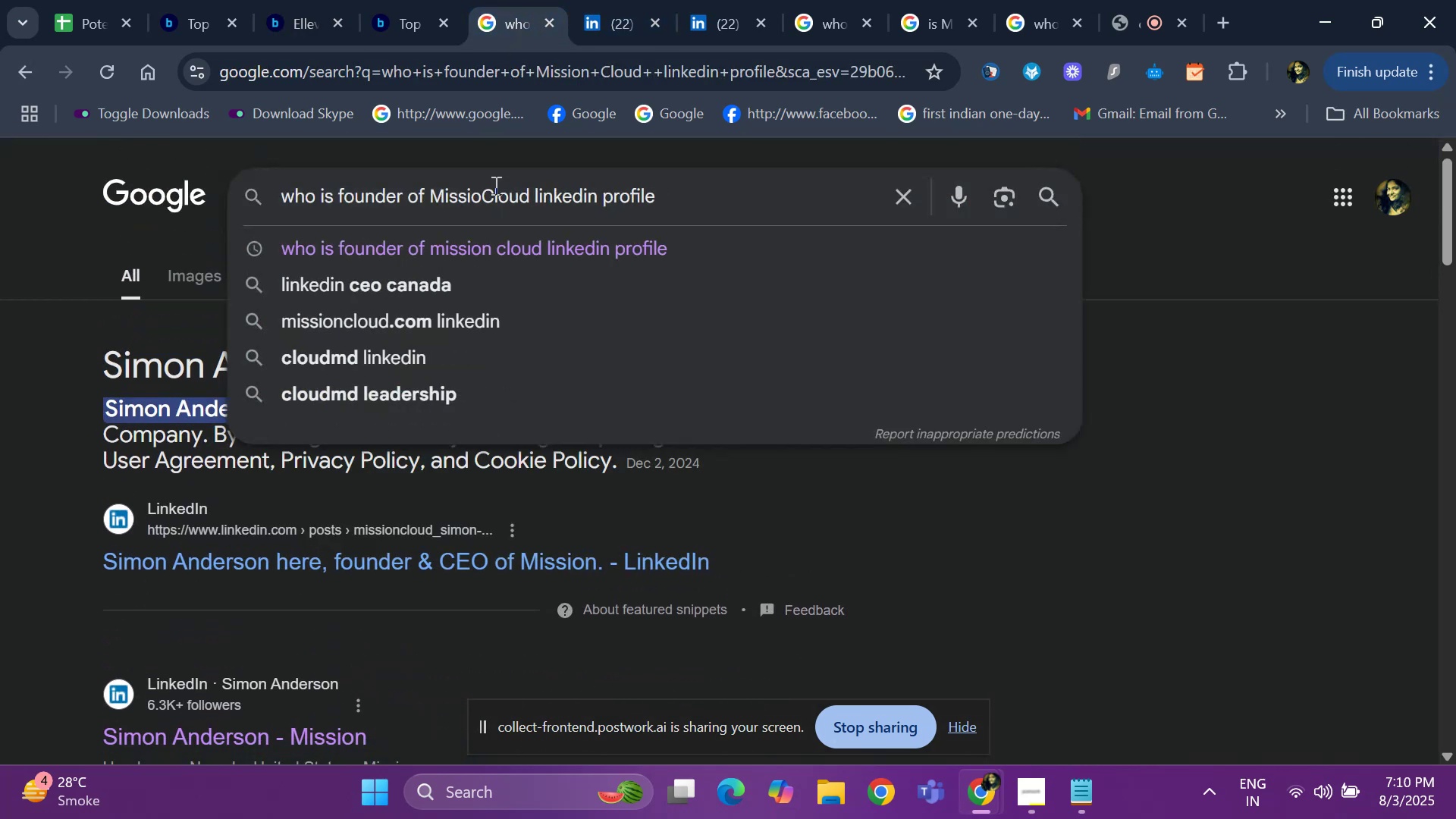 
key(Backspace)
 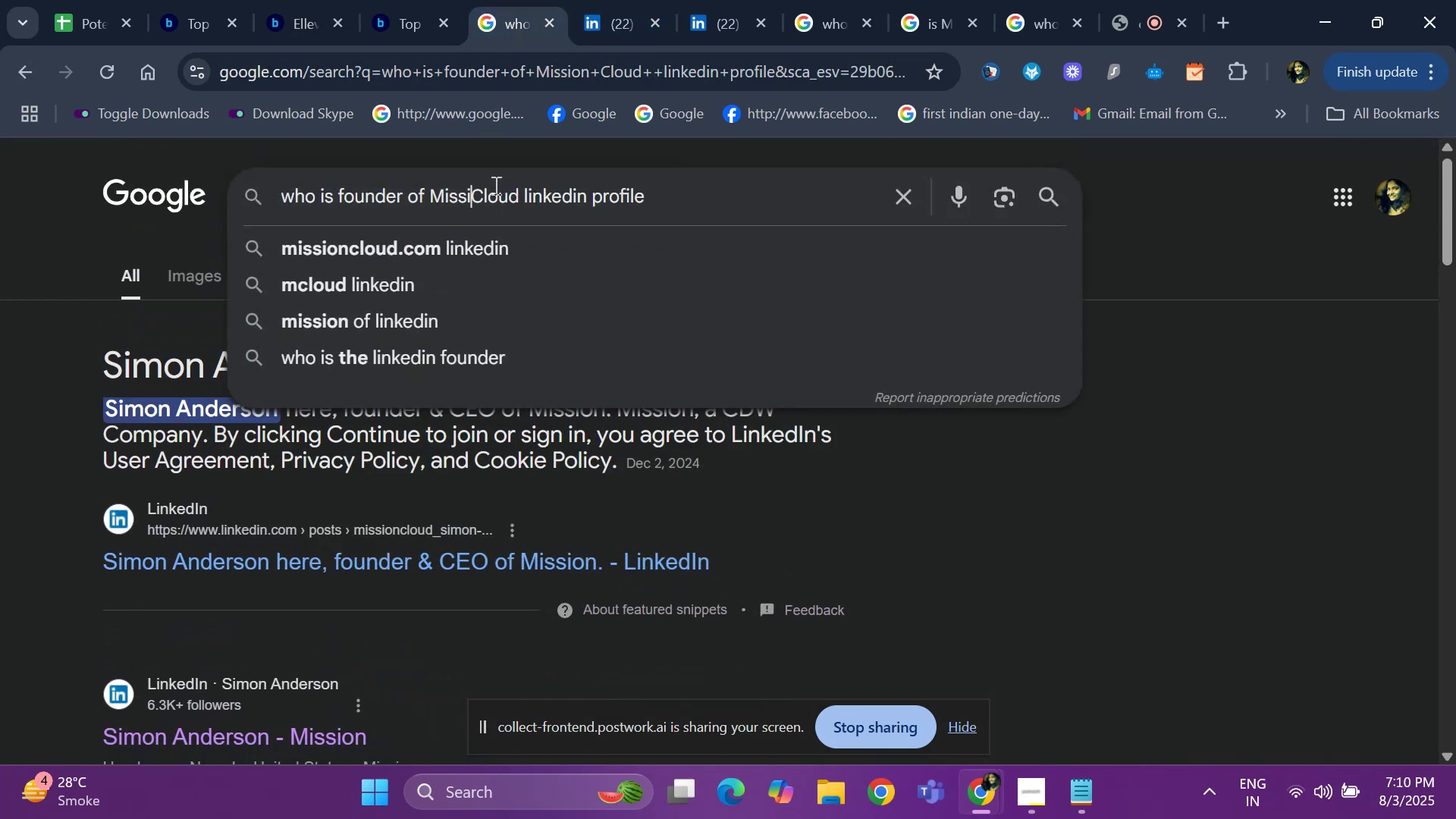 
key(Backspace)
 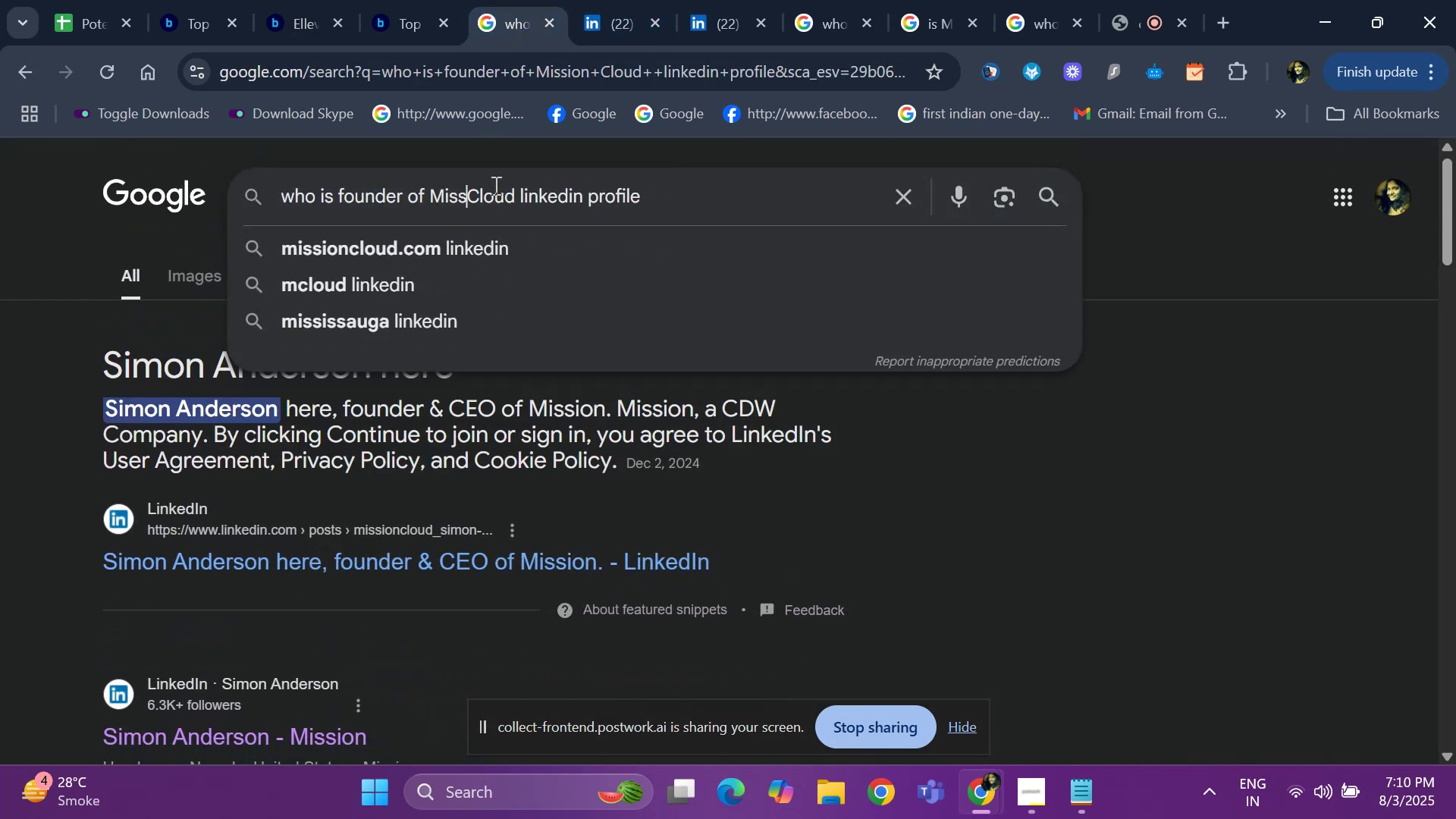 
key(Backspace)
 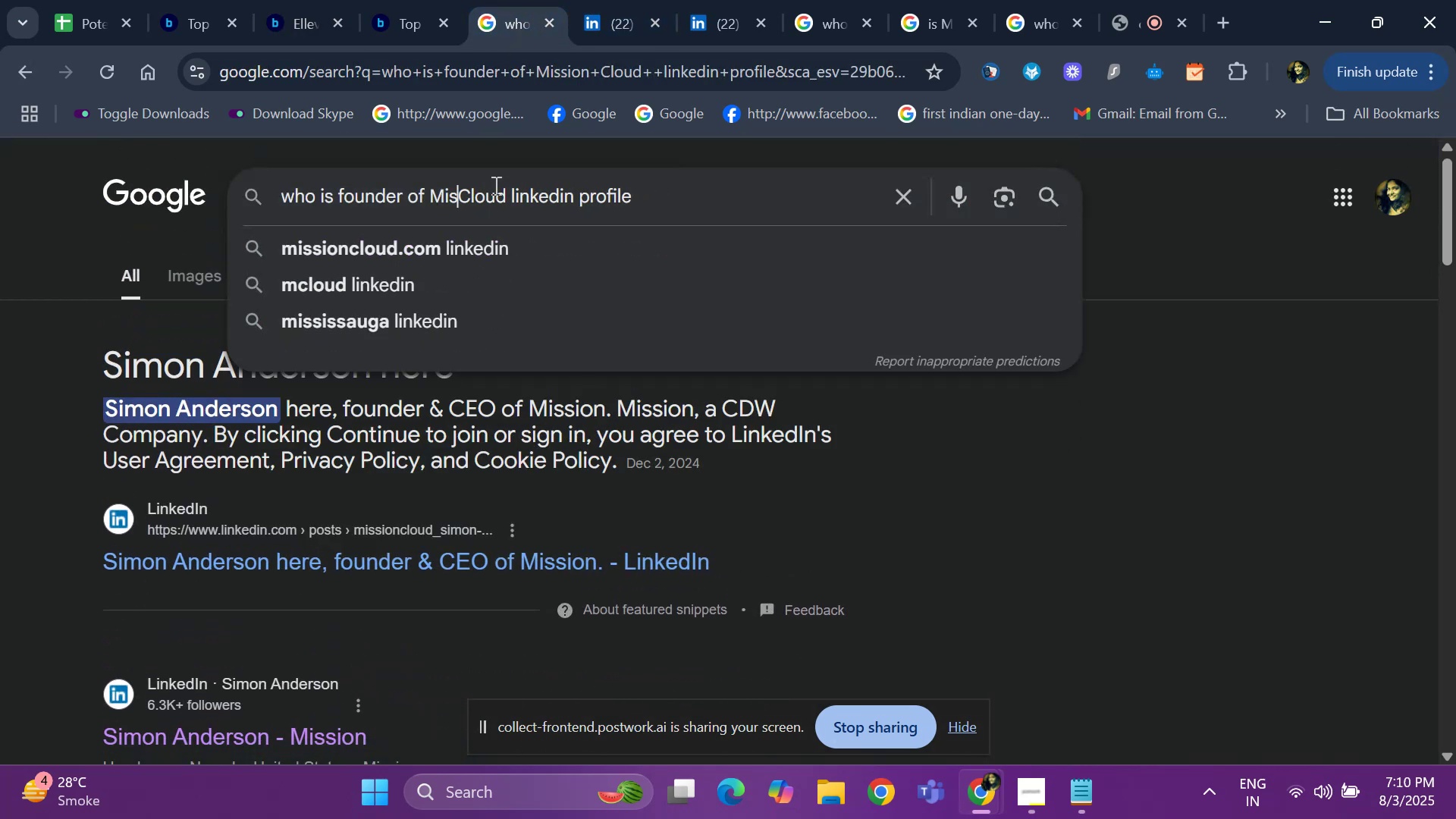 
key(Backspace)
 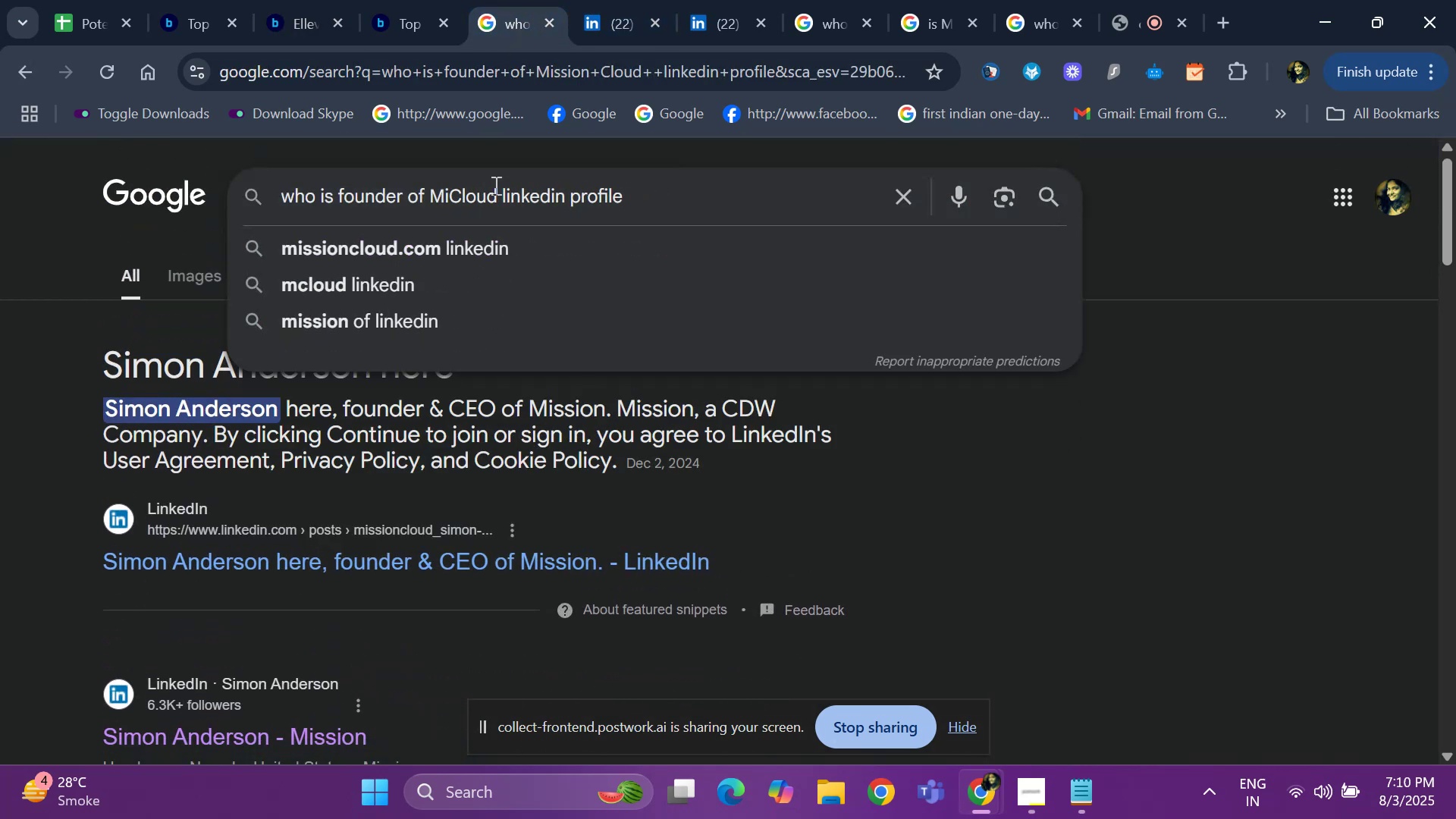 
key(Backspace)
 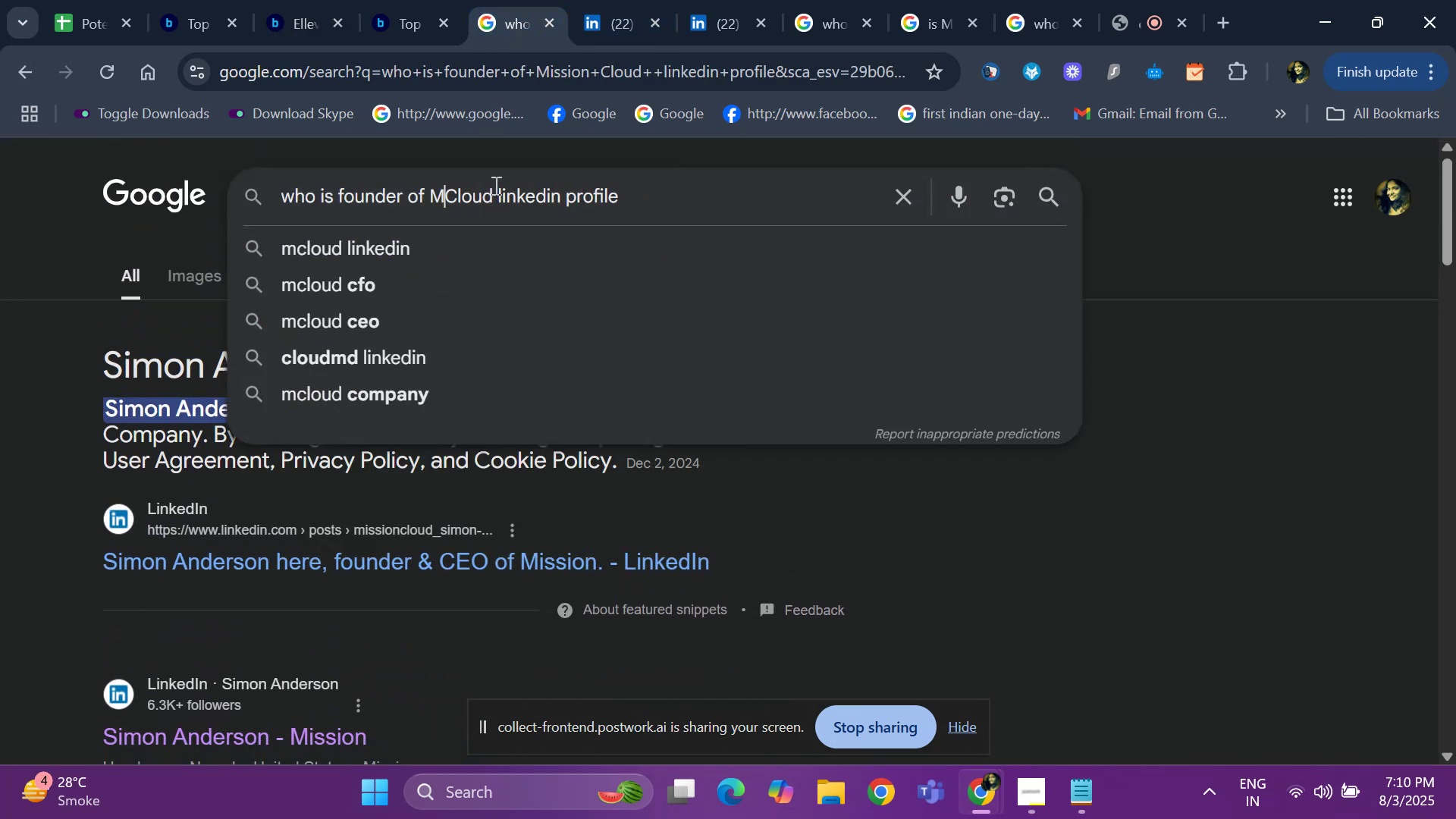 
key(End)
 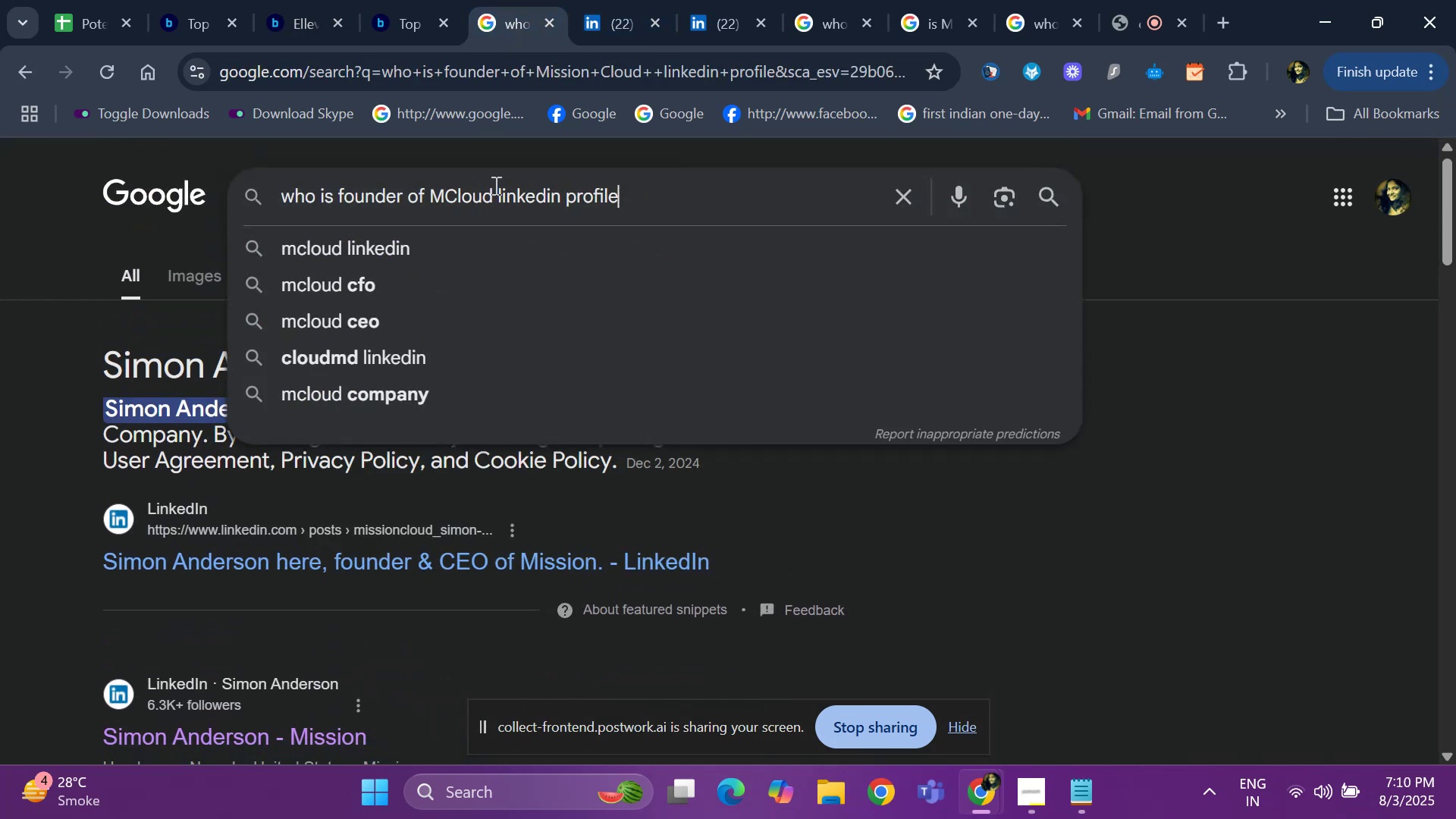 
key(End)
 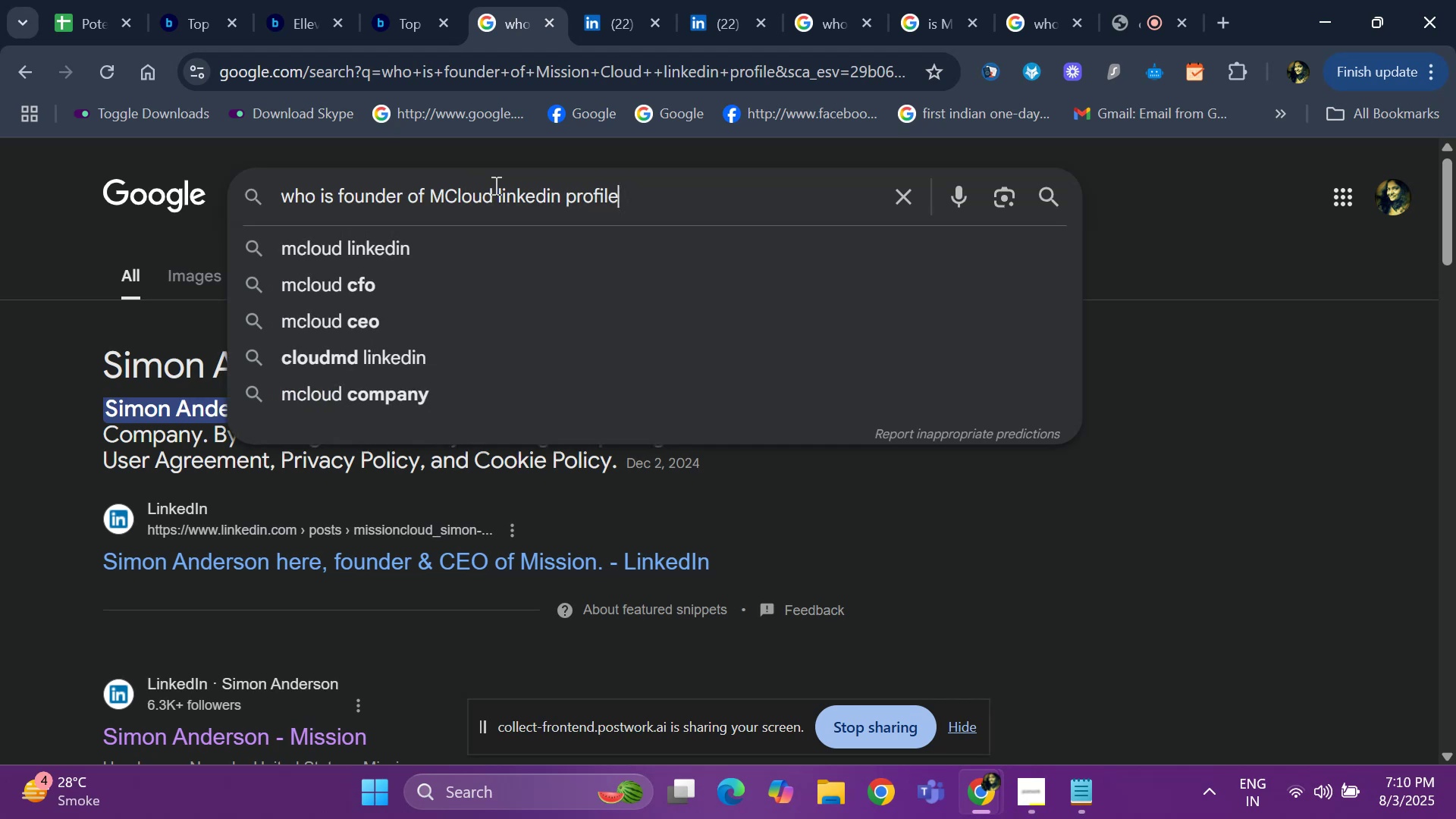 
key(Shift+ShiftRight)
 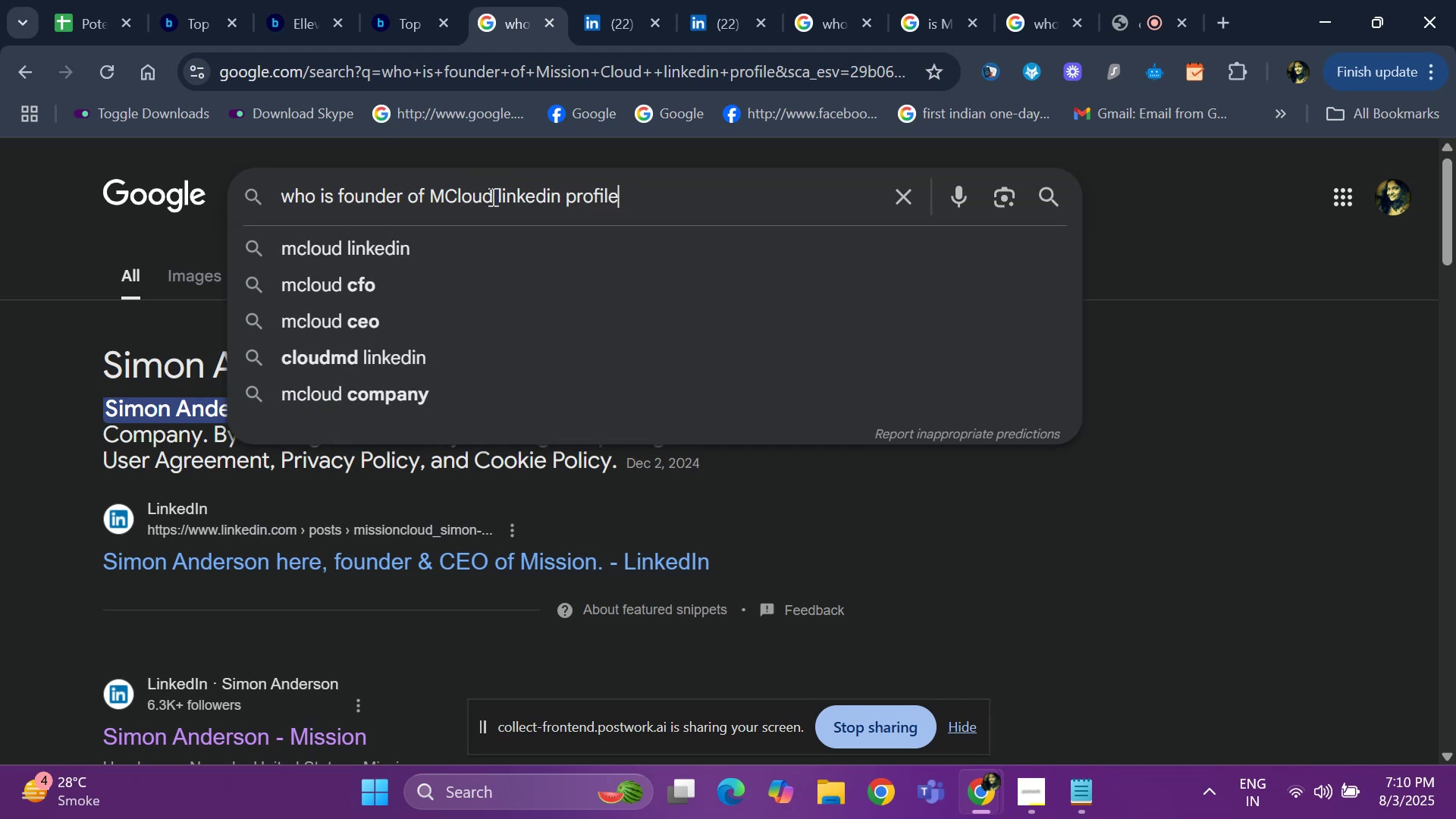 
left_click([491, 196])
 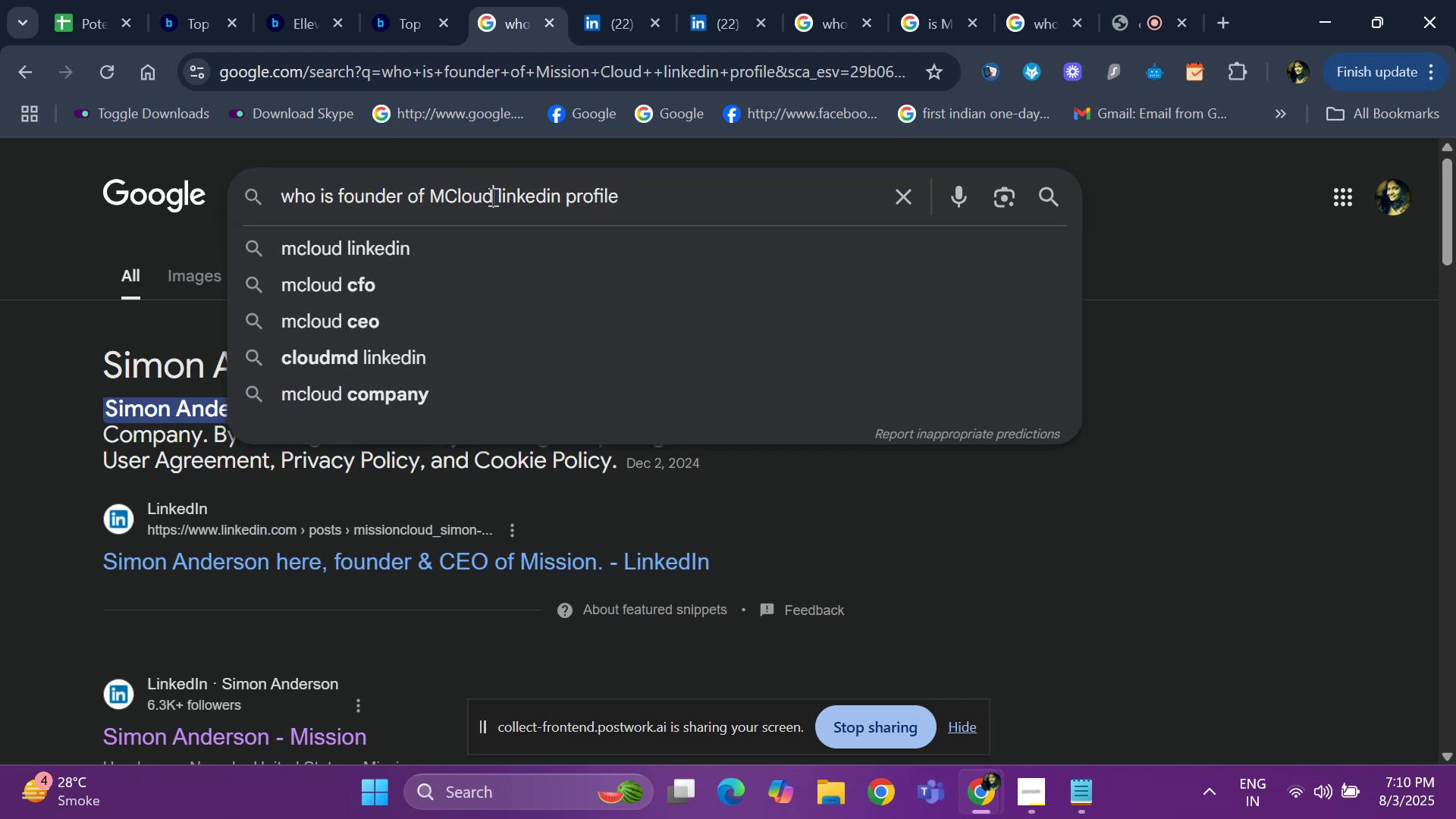 
hold_key(key=Backspace, duration=0.6)
 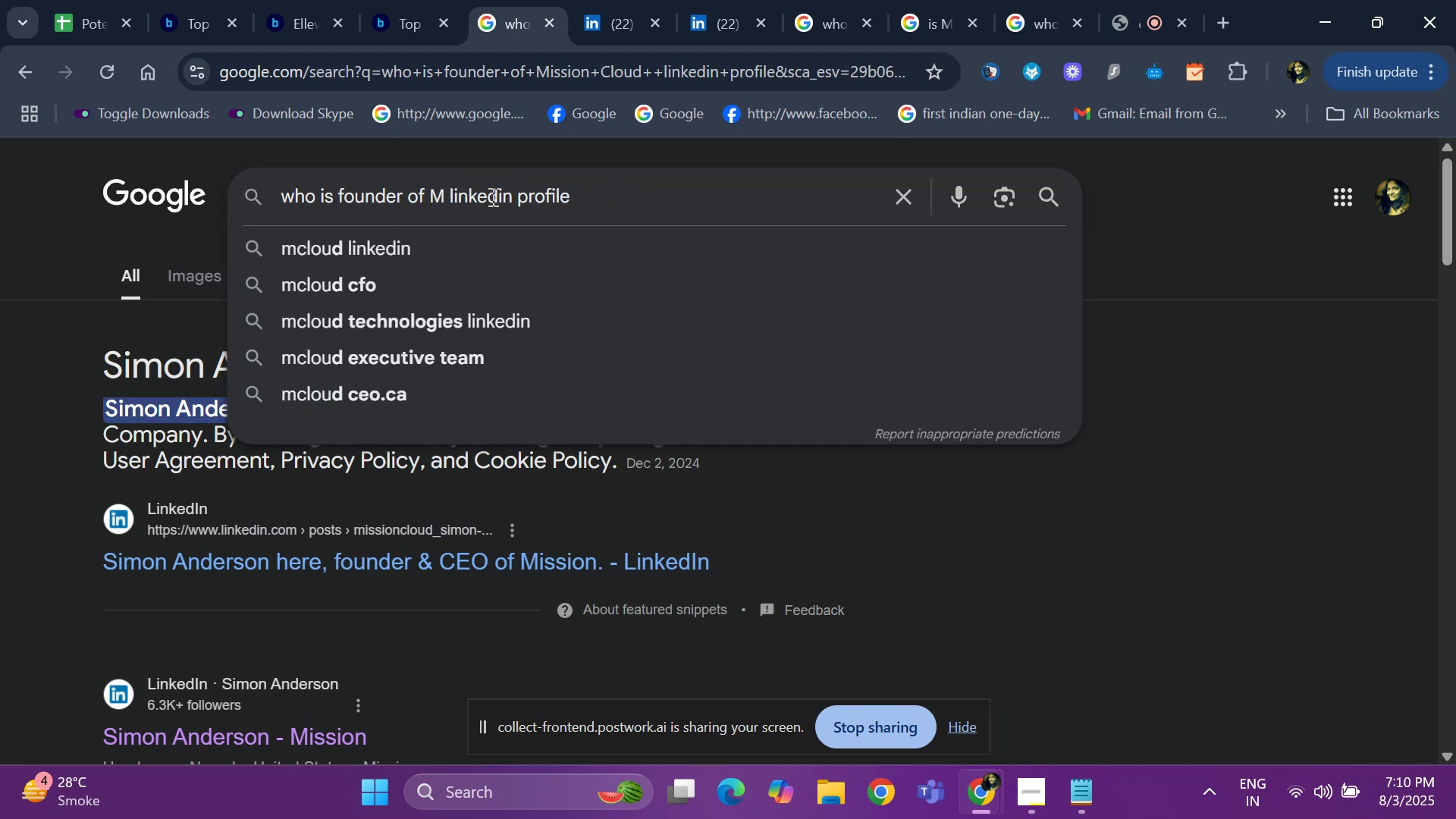 
key(Backspace)
 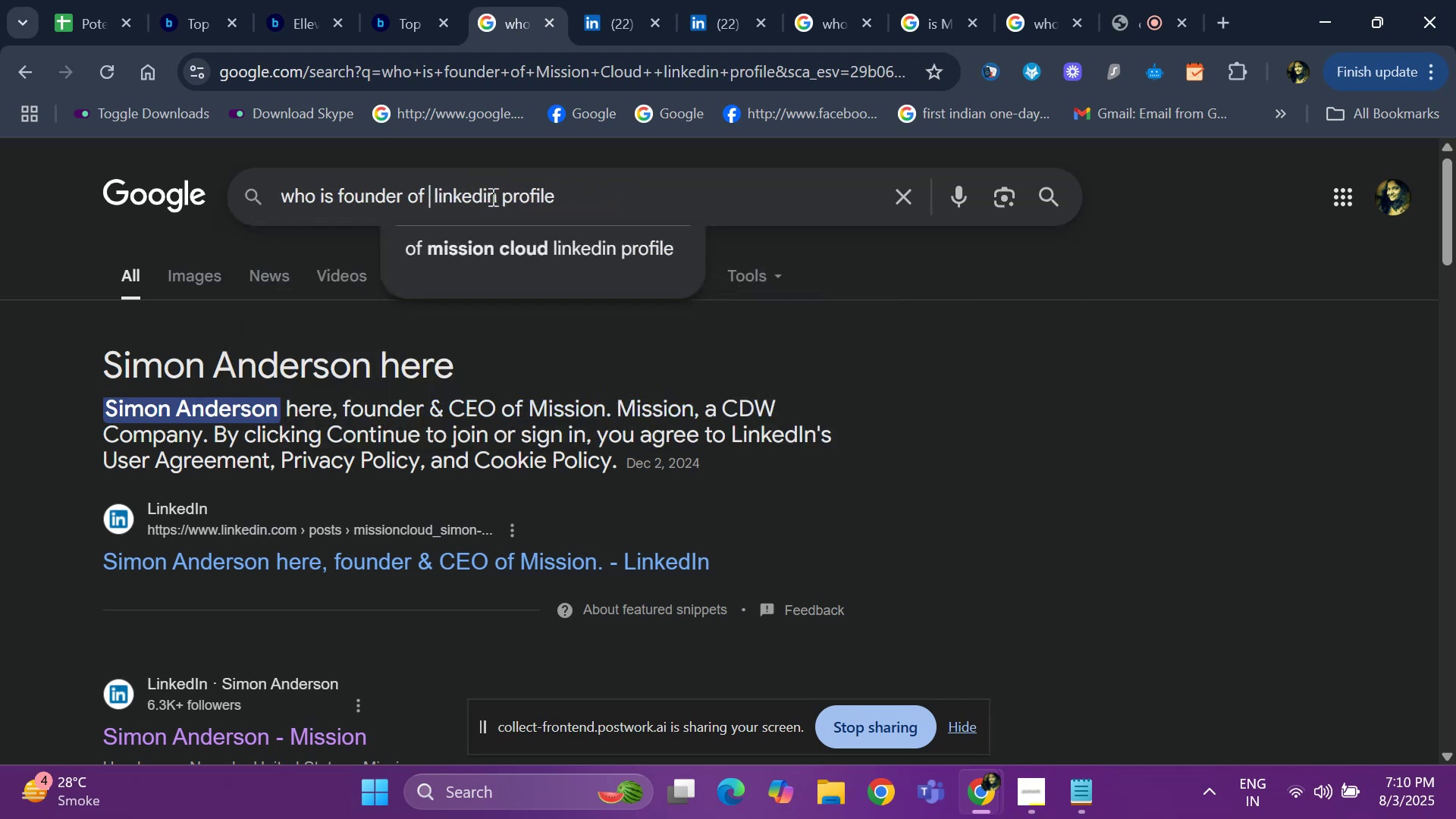 
key(Control+V)
 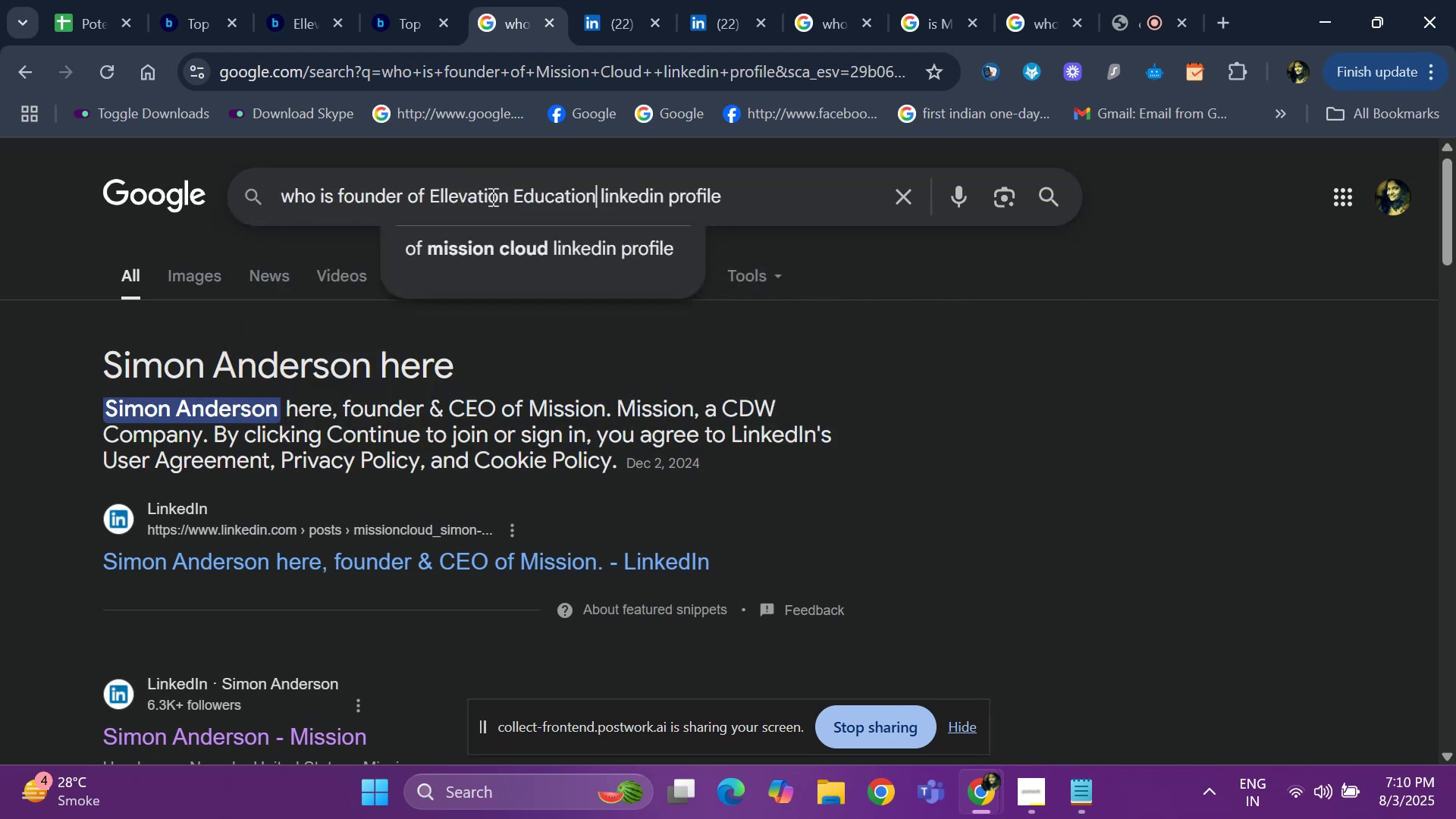 
key(Space)
 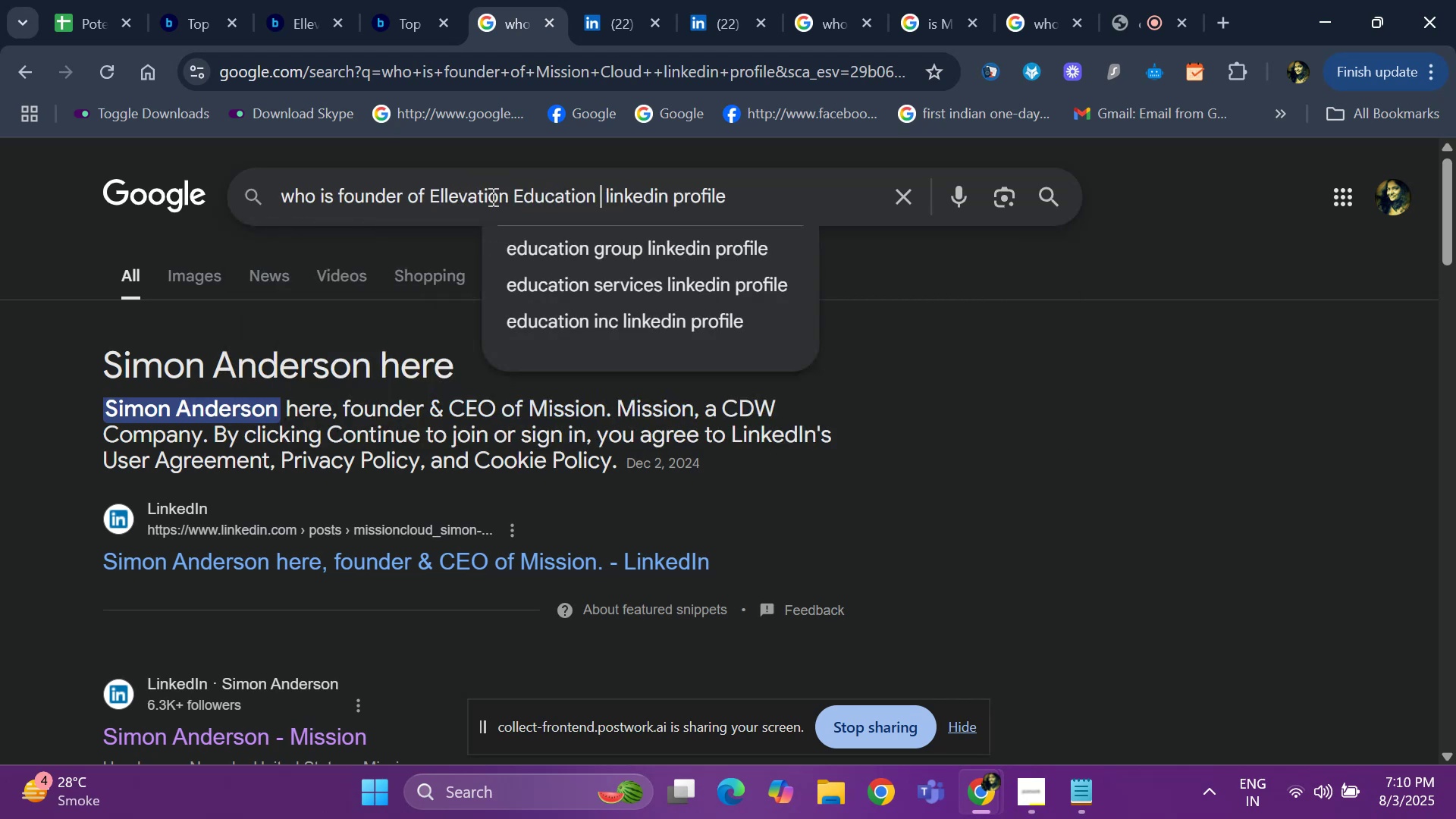 
key(Enter)
 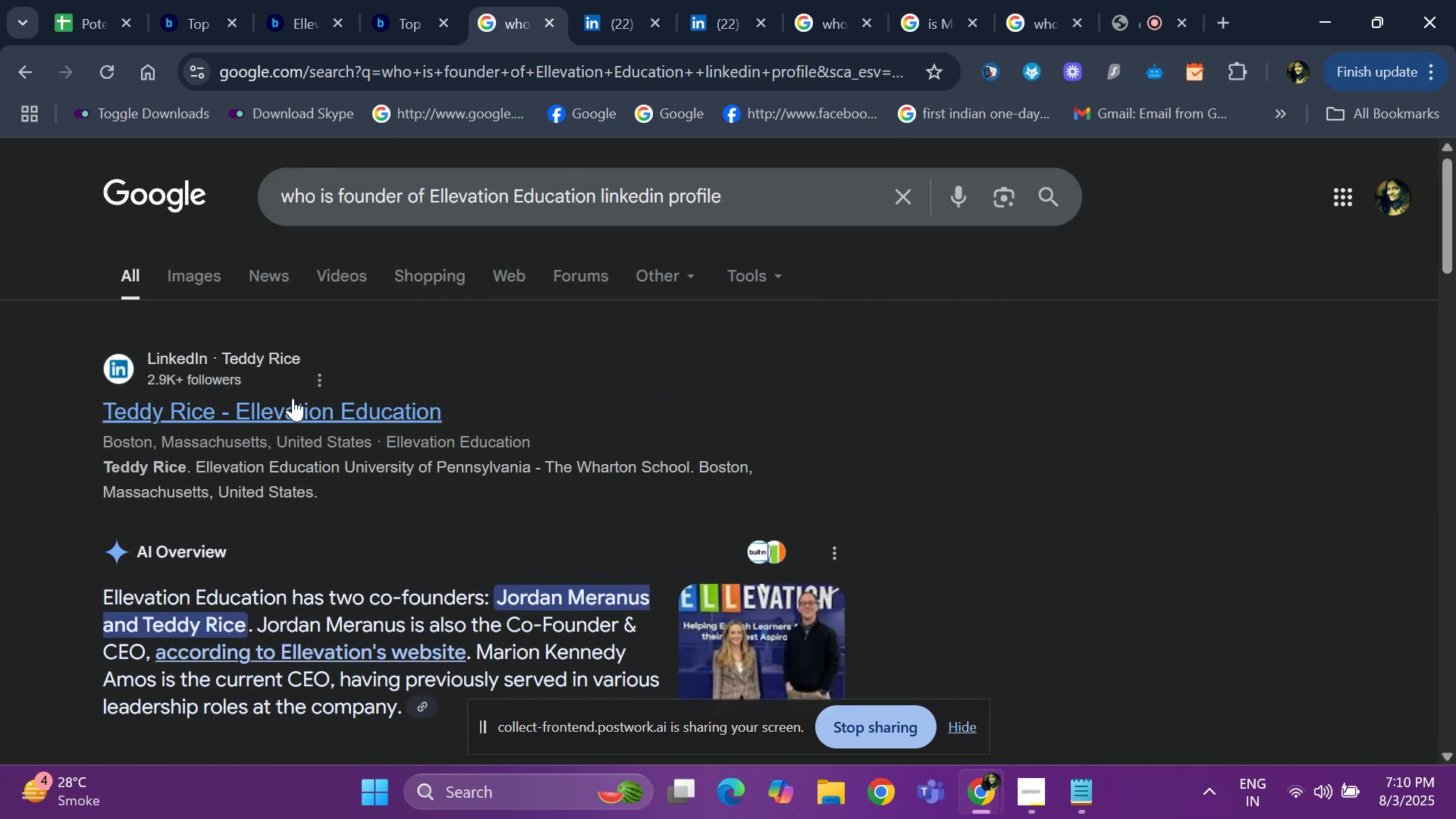 
right_click([289, 413])
 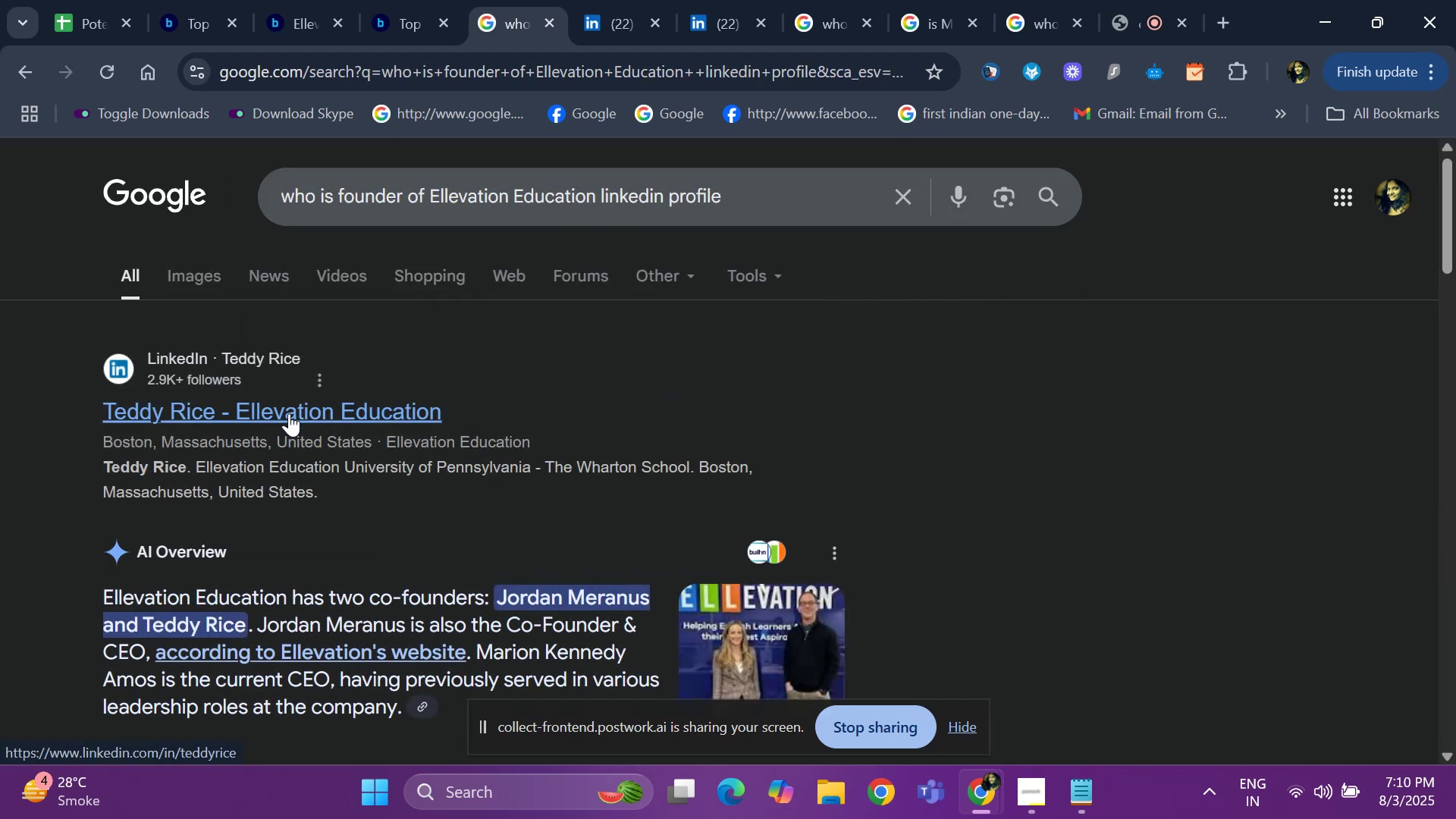 
left_click([289, 413])
 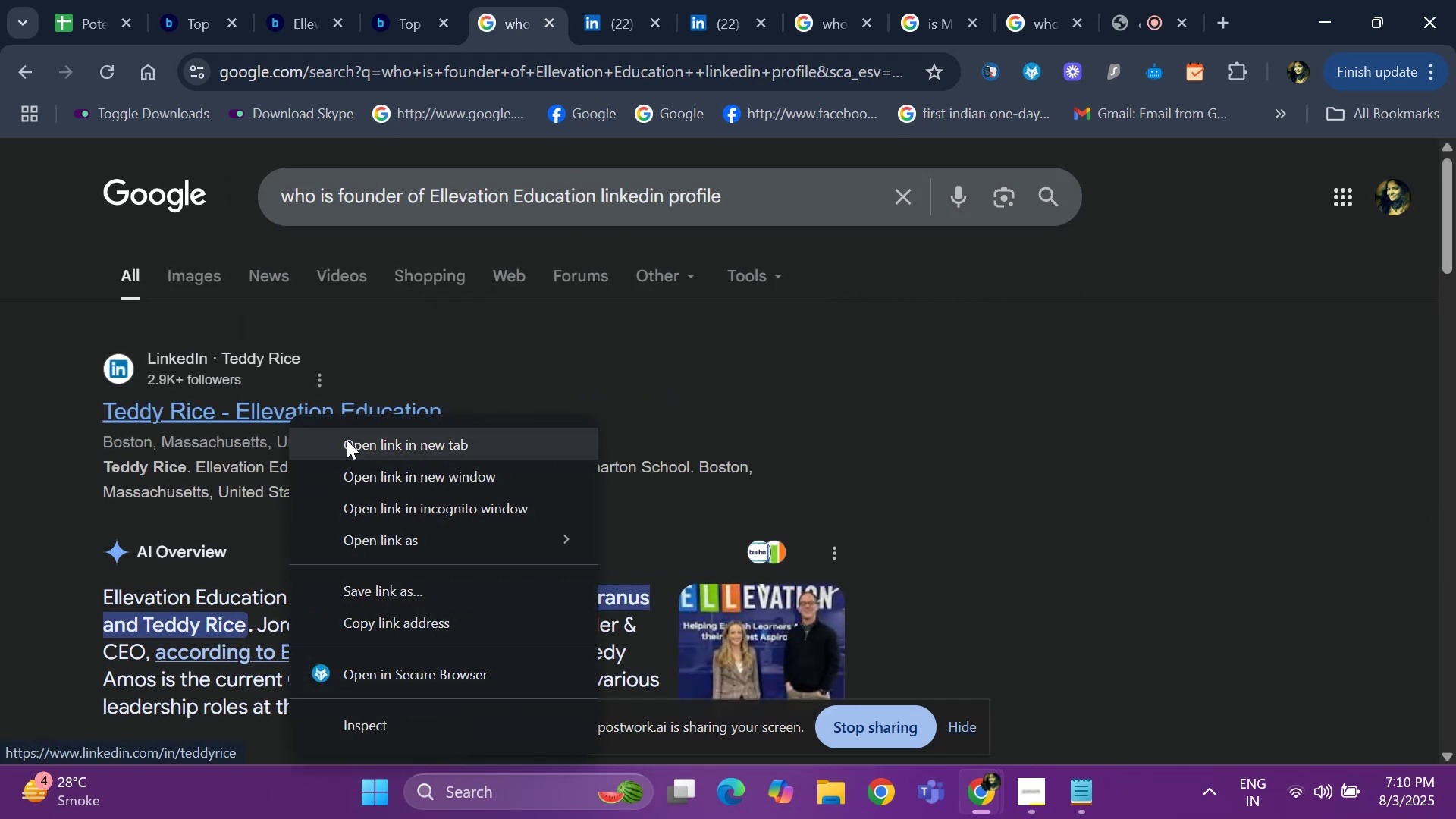 
left_click([347, 440])
 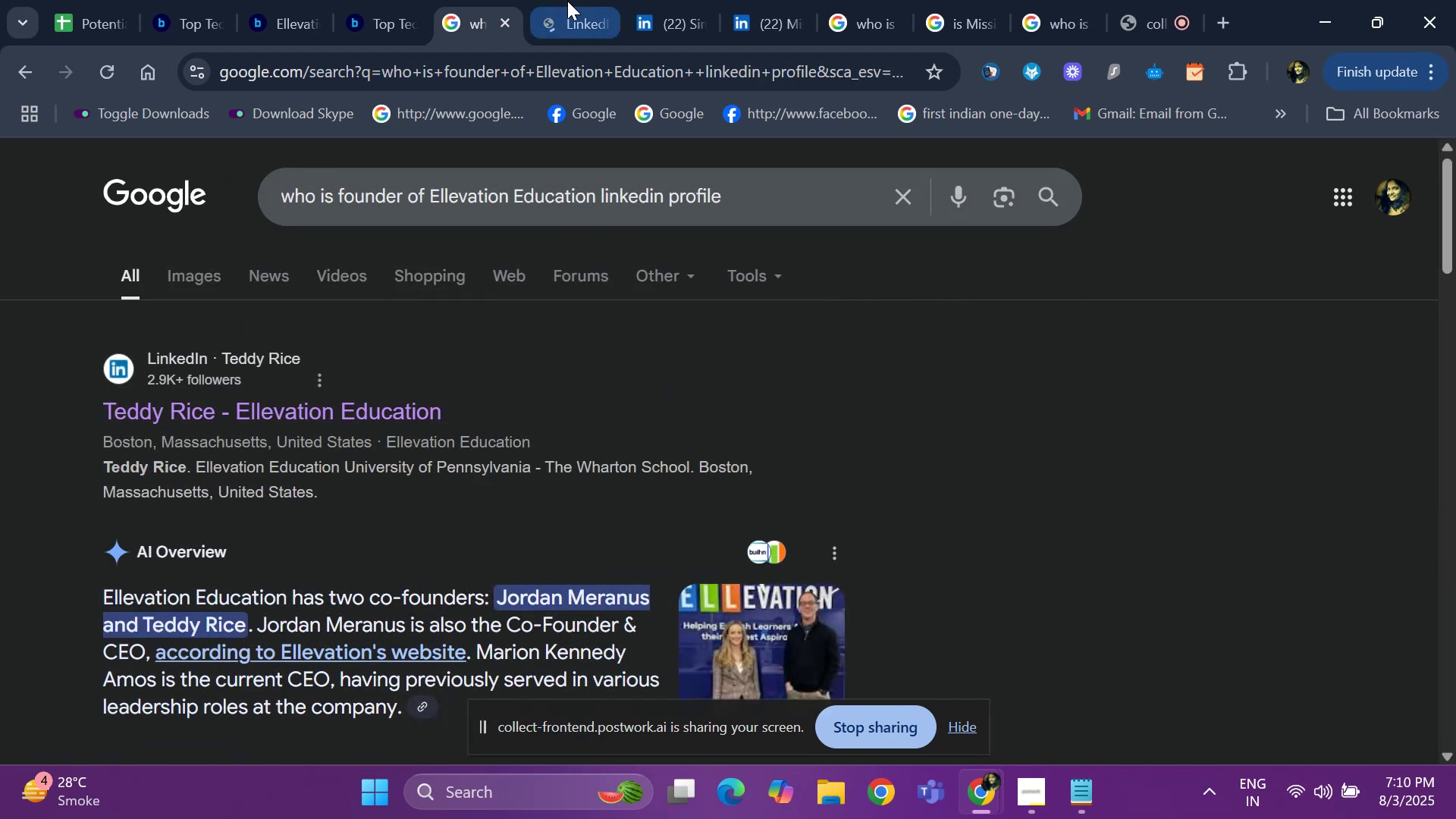 
left_click([564, 8])
 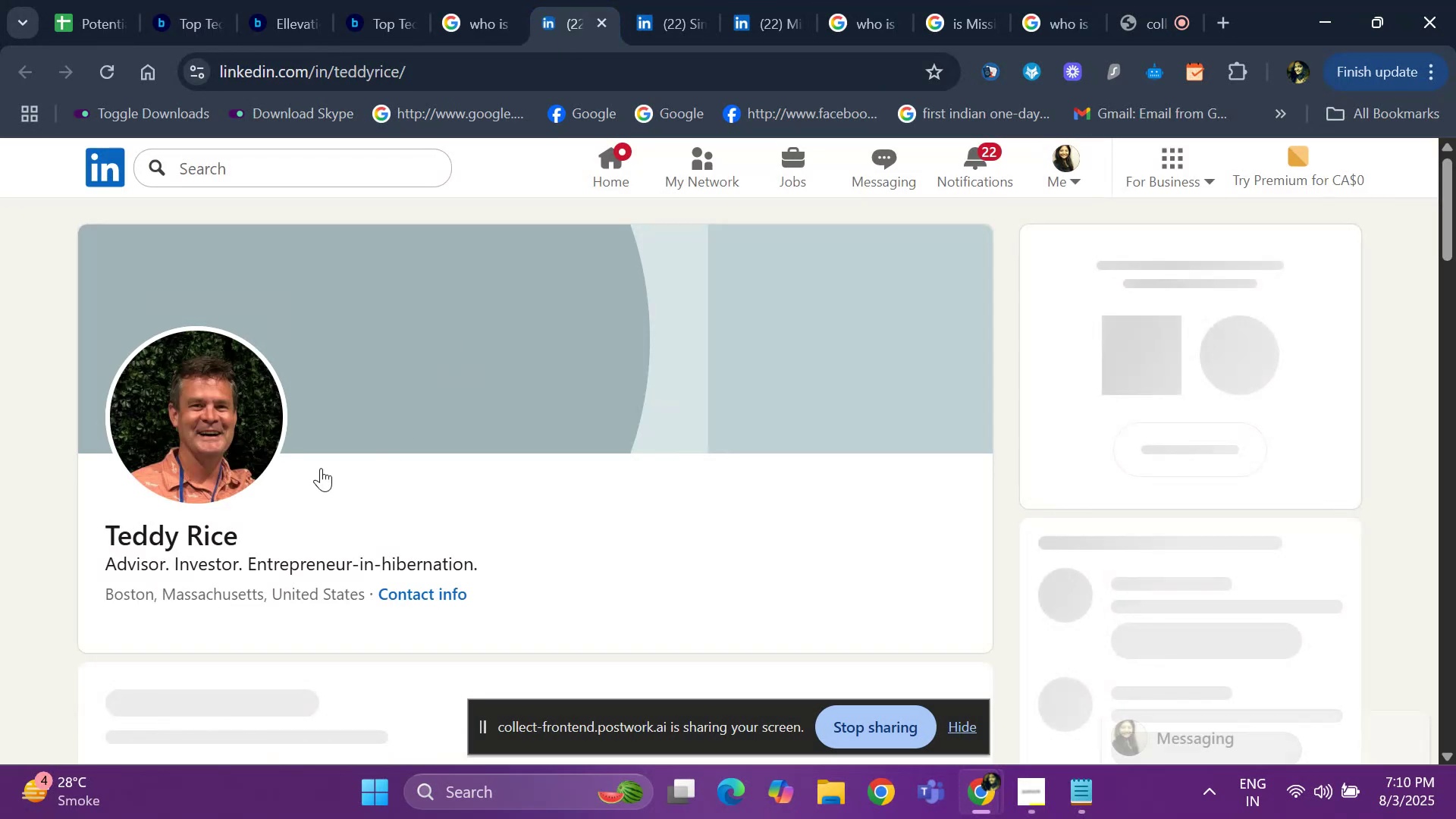 
hold_key(key=ArrowDown, duration=0.53)
 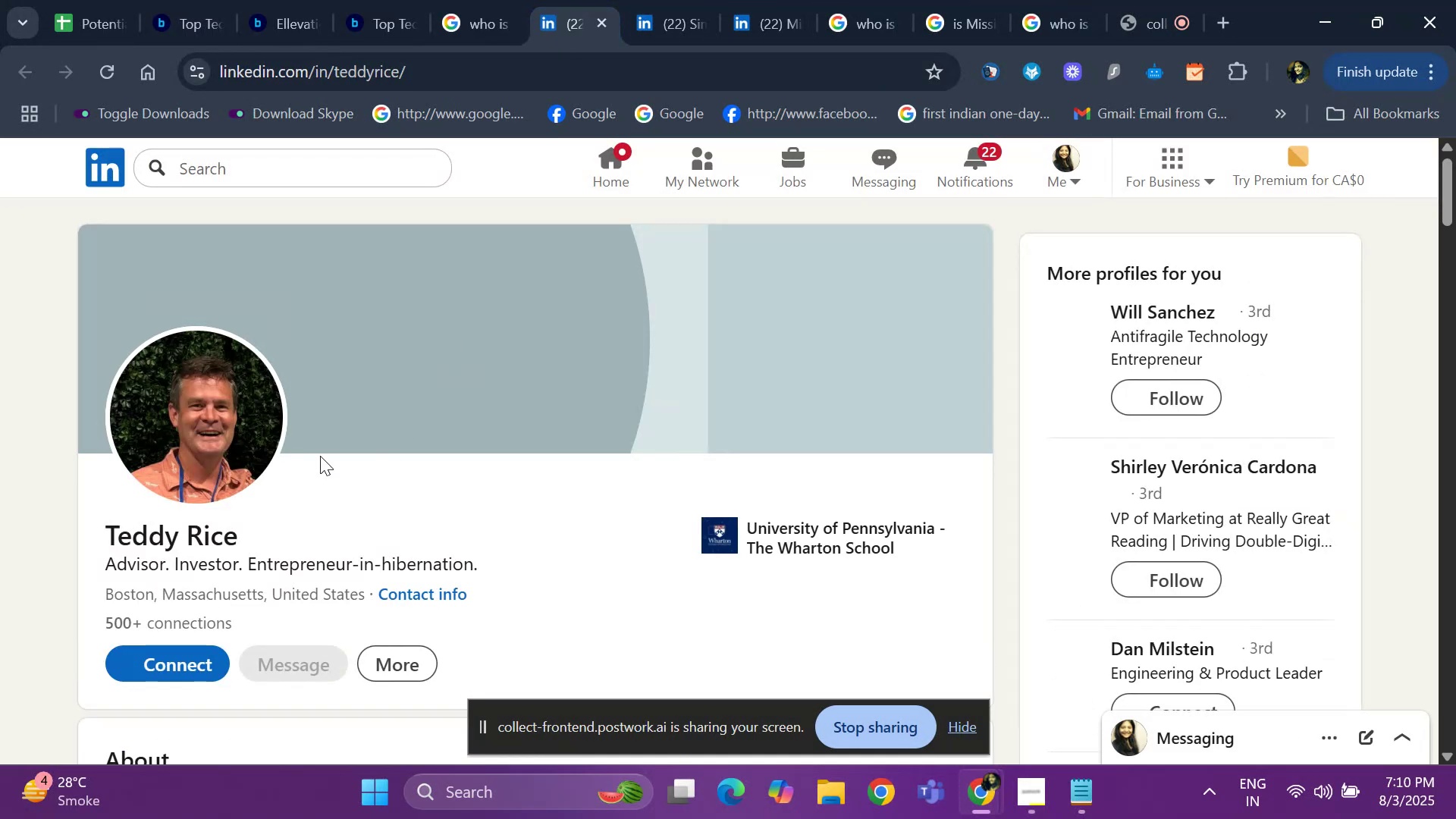 
hold_key(key=ArrowDown, duration=1.31)
 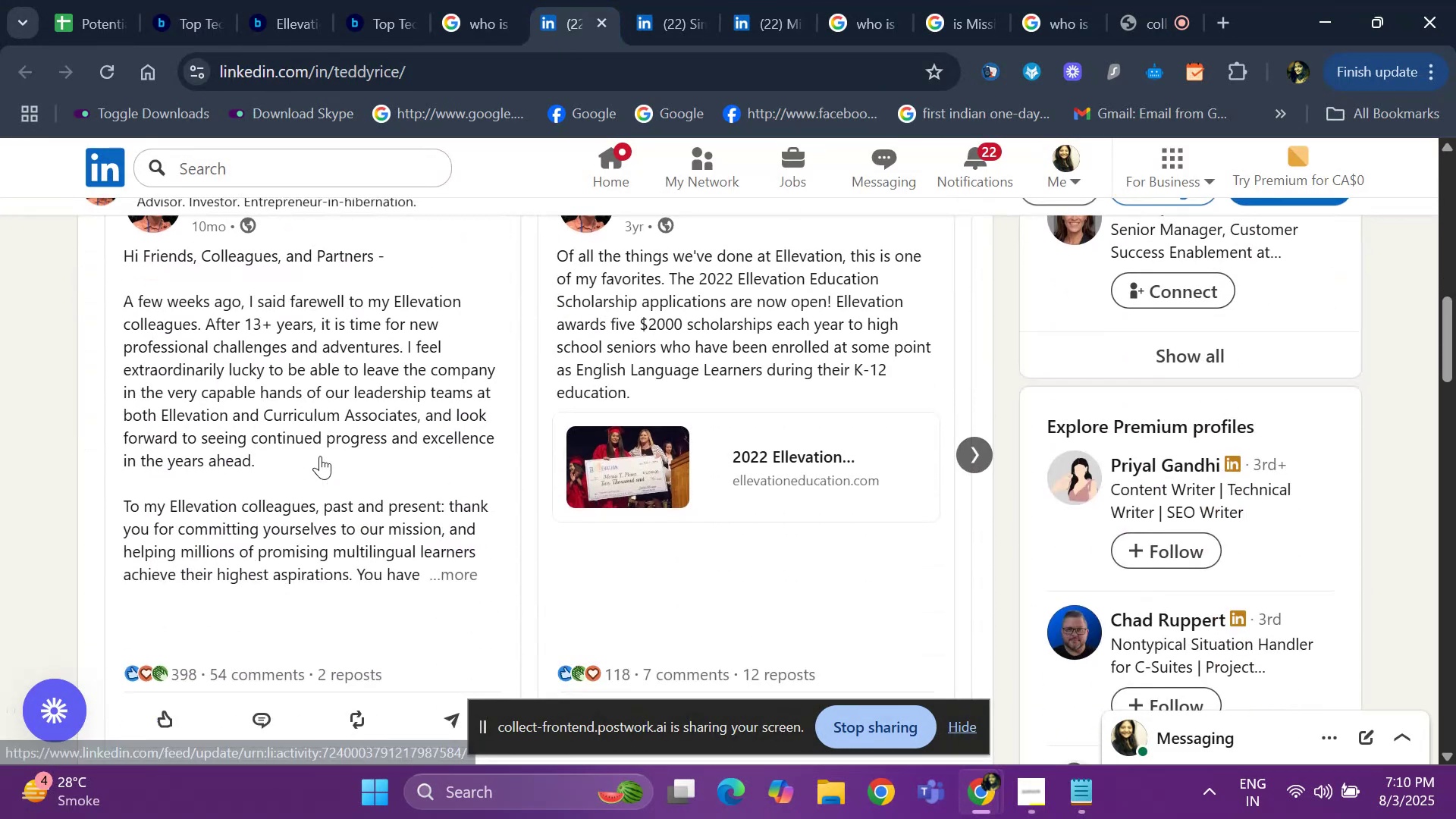 
hold_key(key=ArrowDown, duration=0.35)
 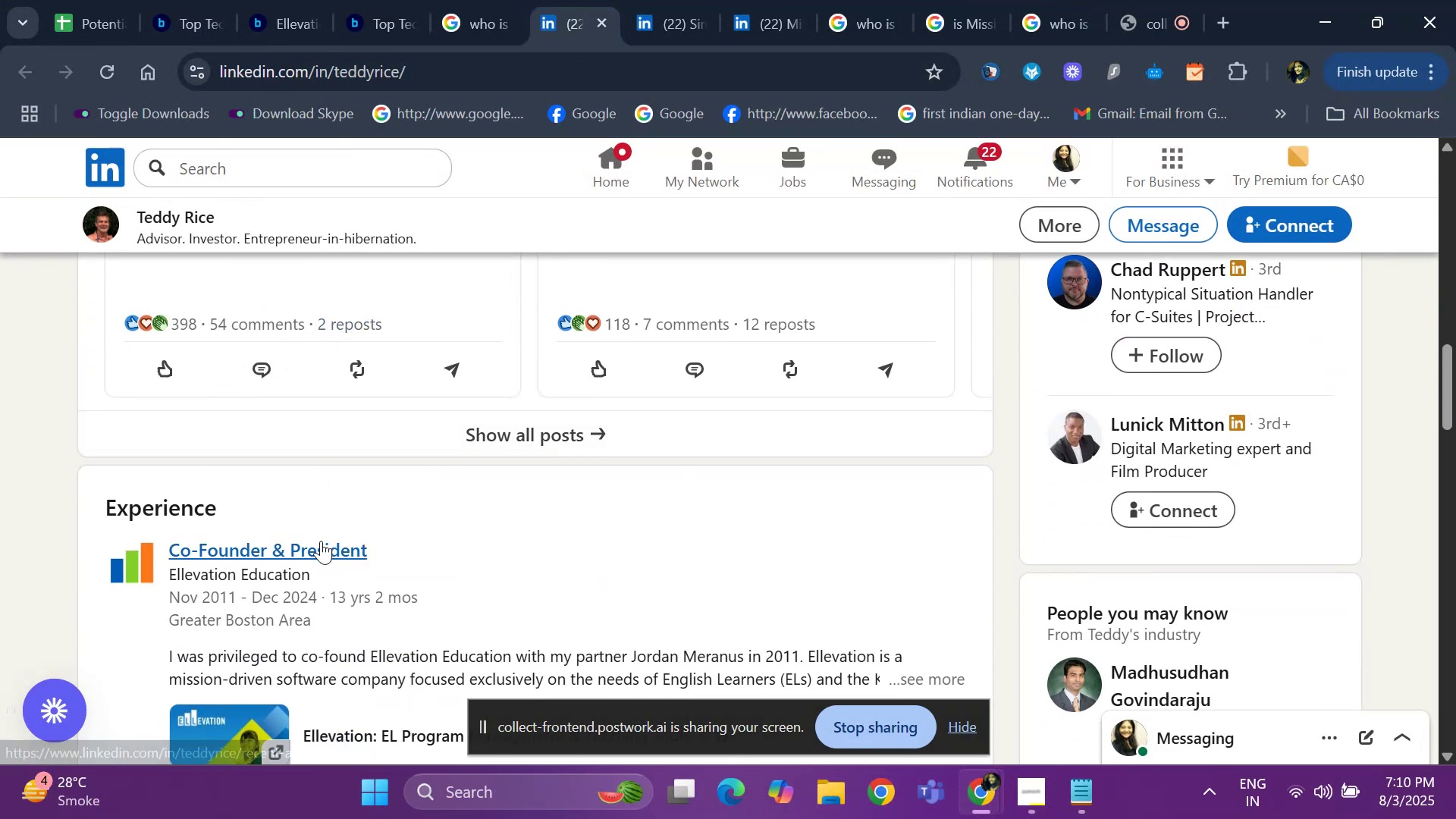 
key(ArrowDown)
 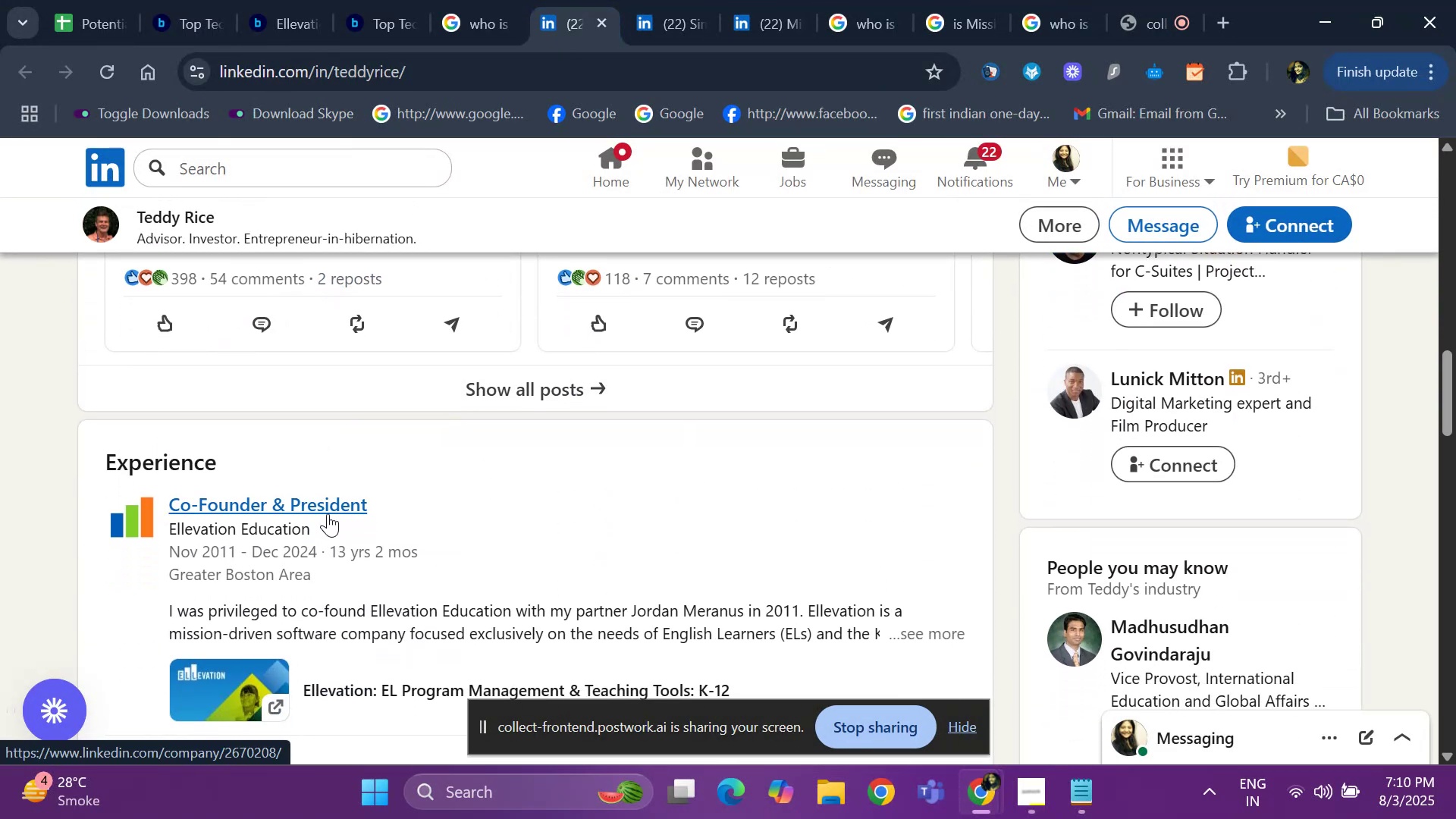 
right_click([328, 513])
 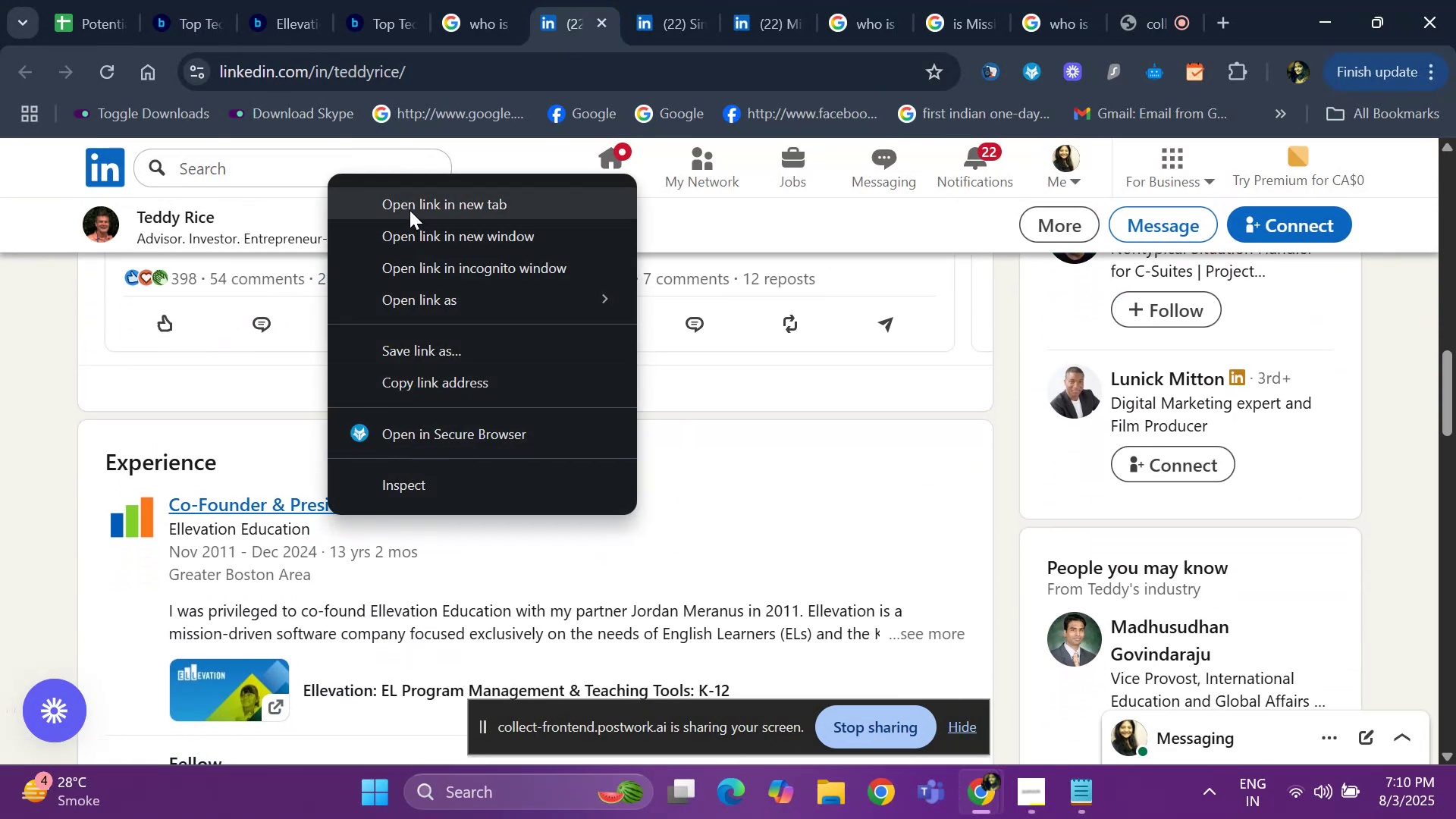 
left_click([410, 210])
 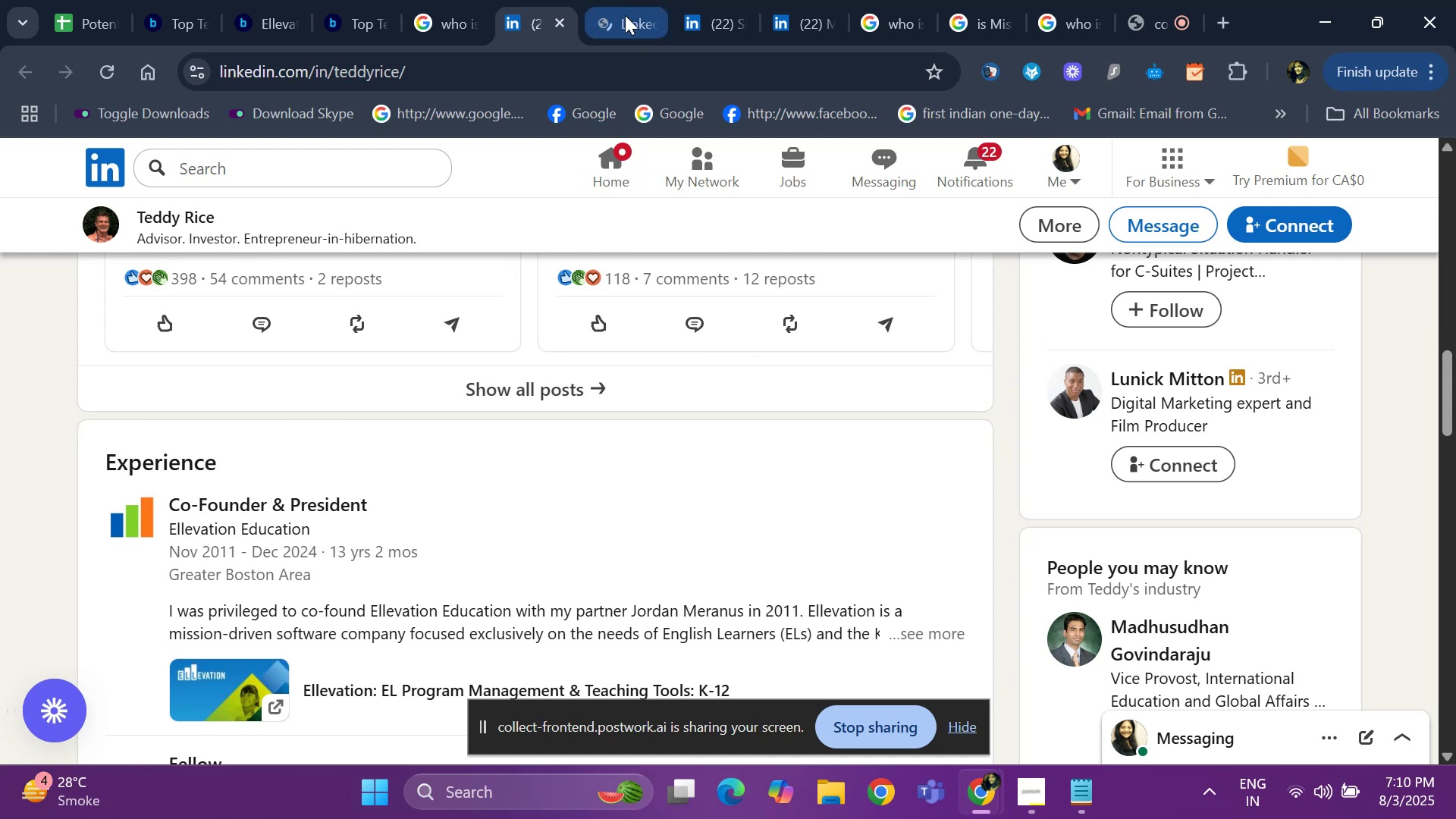 
left_click([623, 16])
 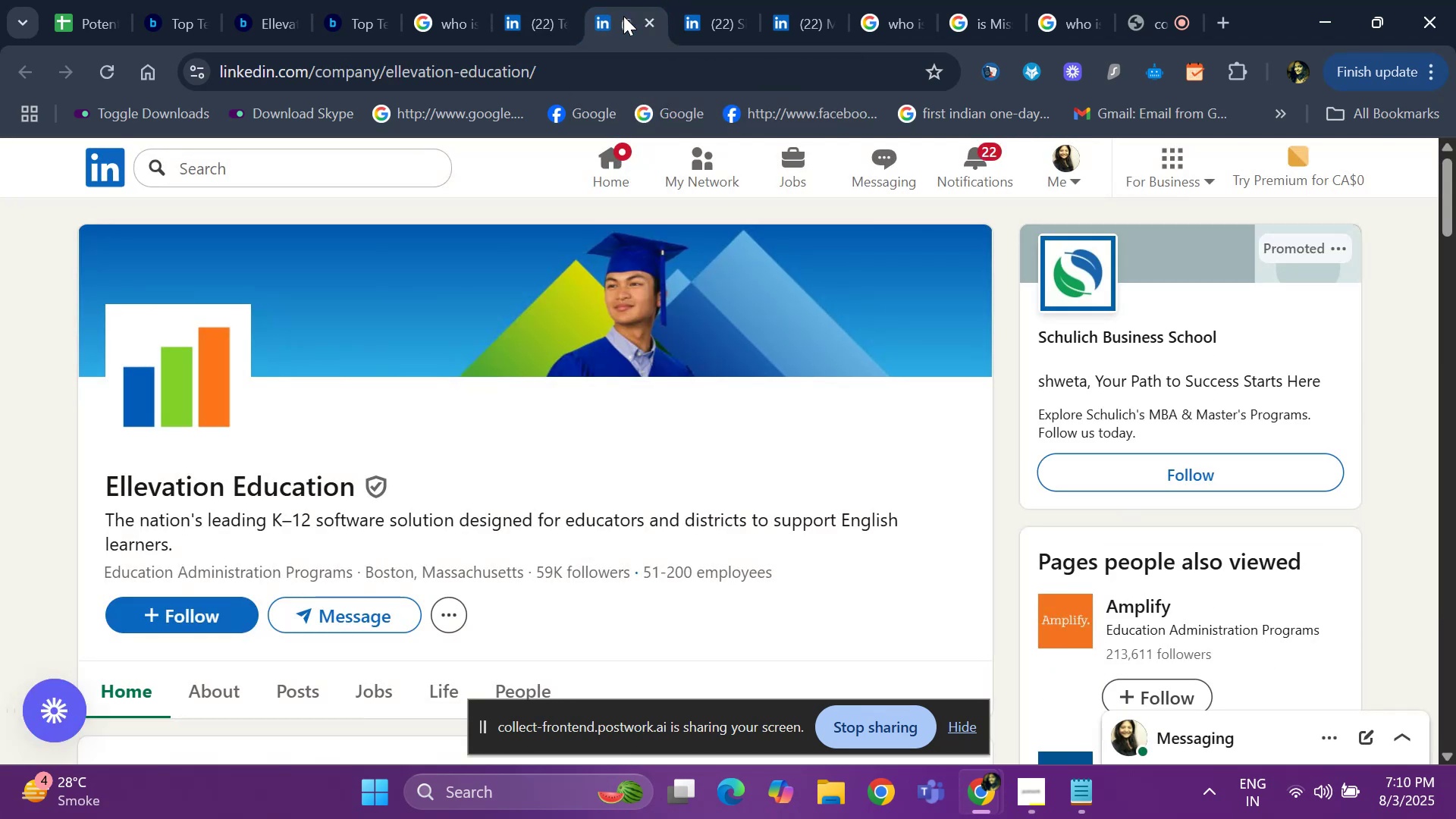 
wait(13.79)
 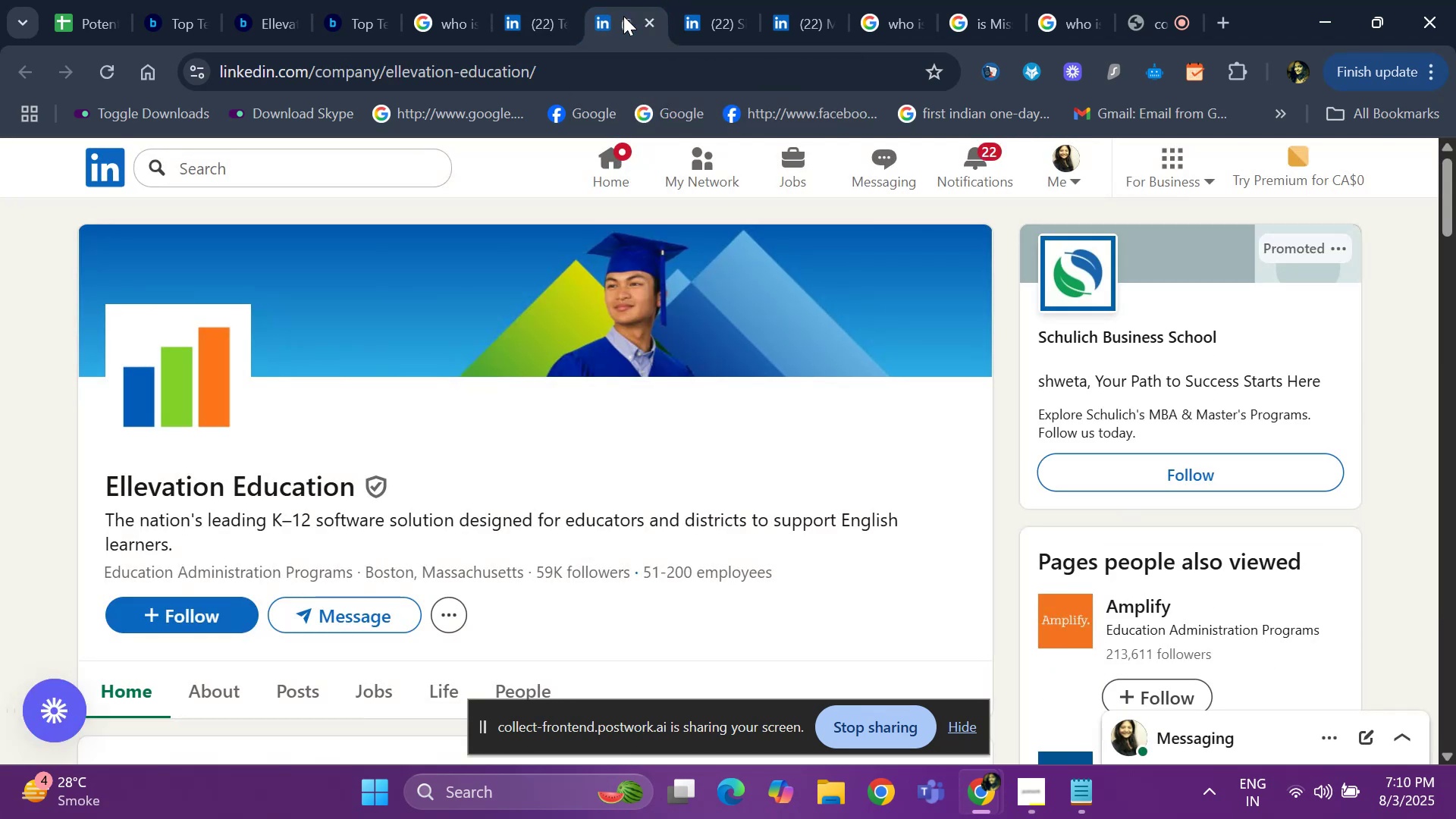 
left_click([538, 27])
 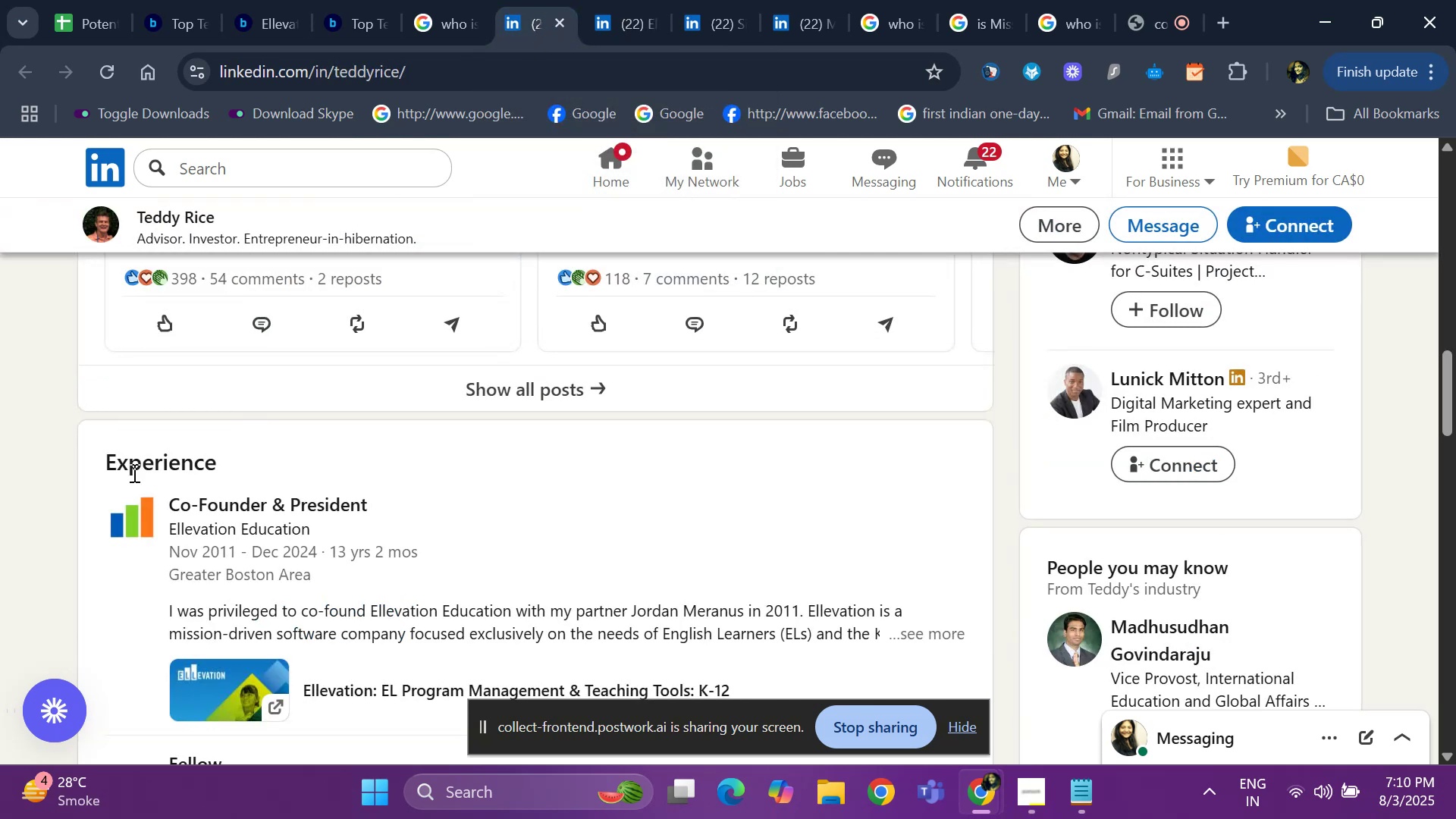 
hold_key(key=ArrowUp, duration=1.51)
 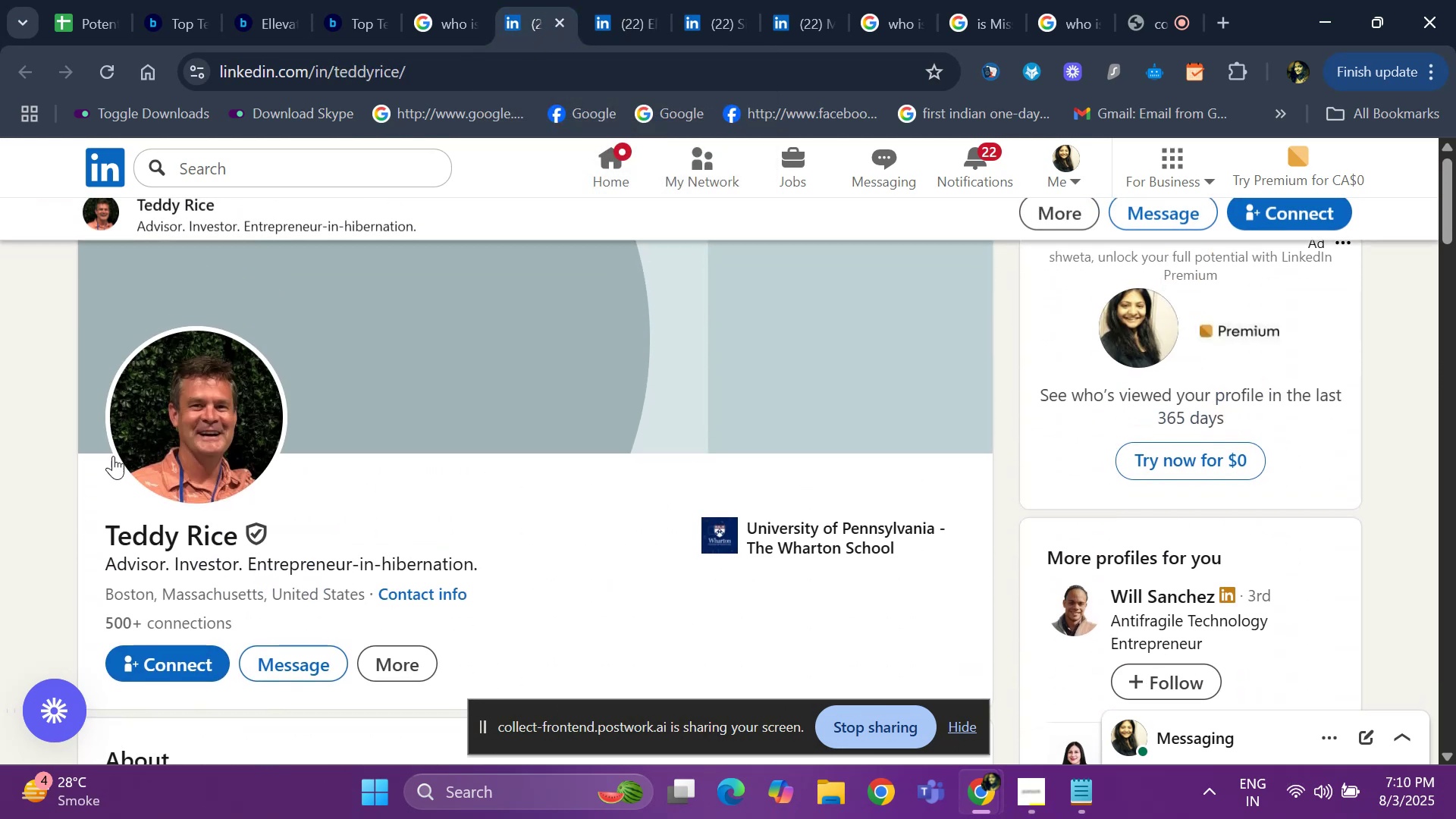 
hold_key(key=ArrowUp, duration=0.31)
 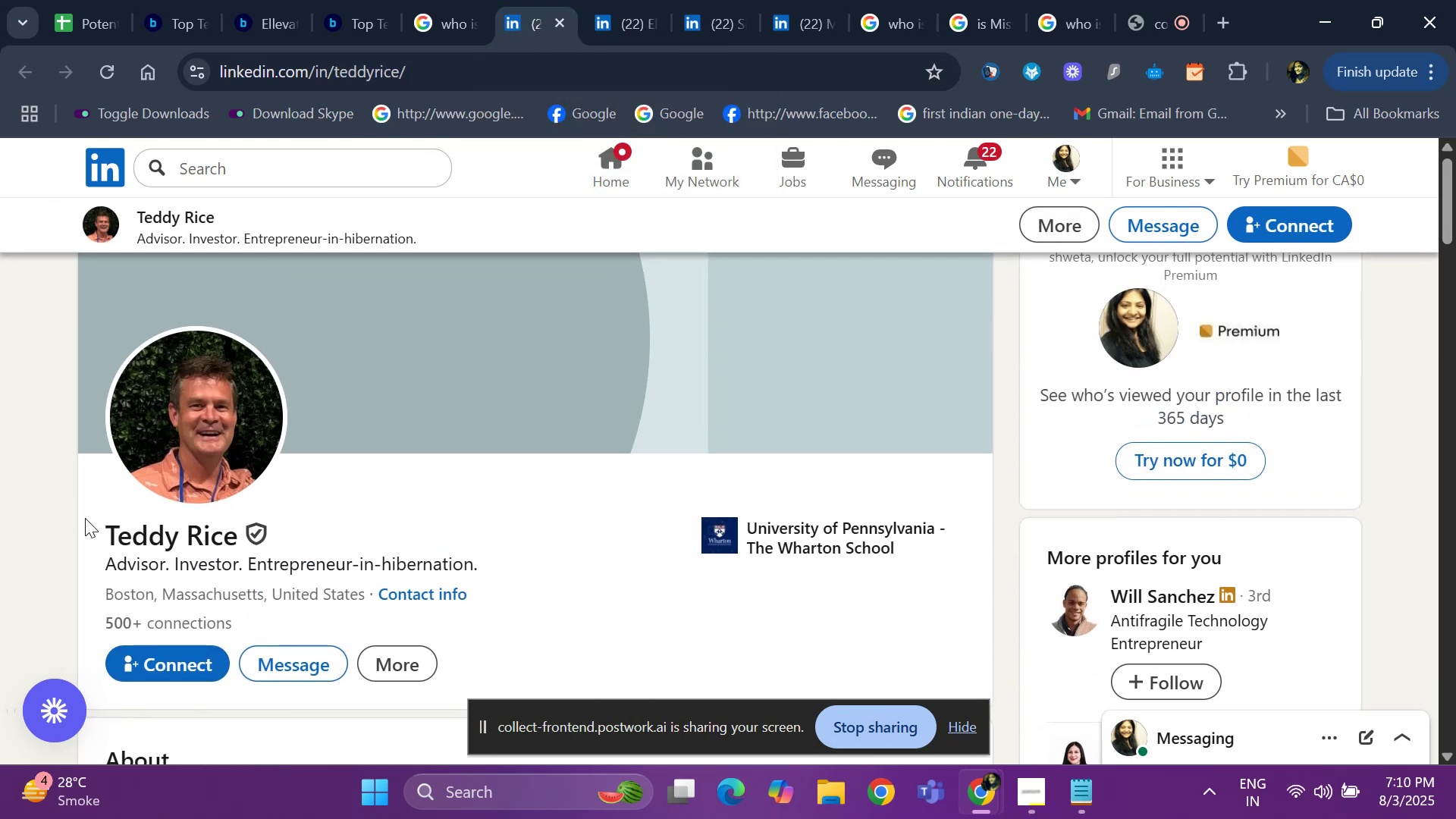 
hold_key(key=ArrowDown, duration=1.16)
 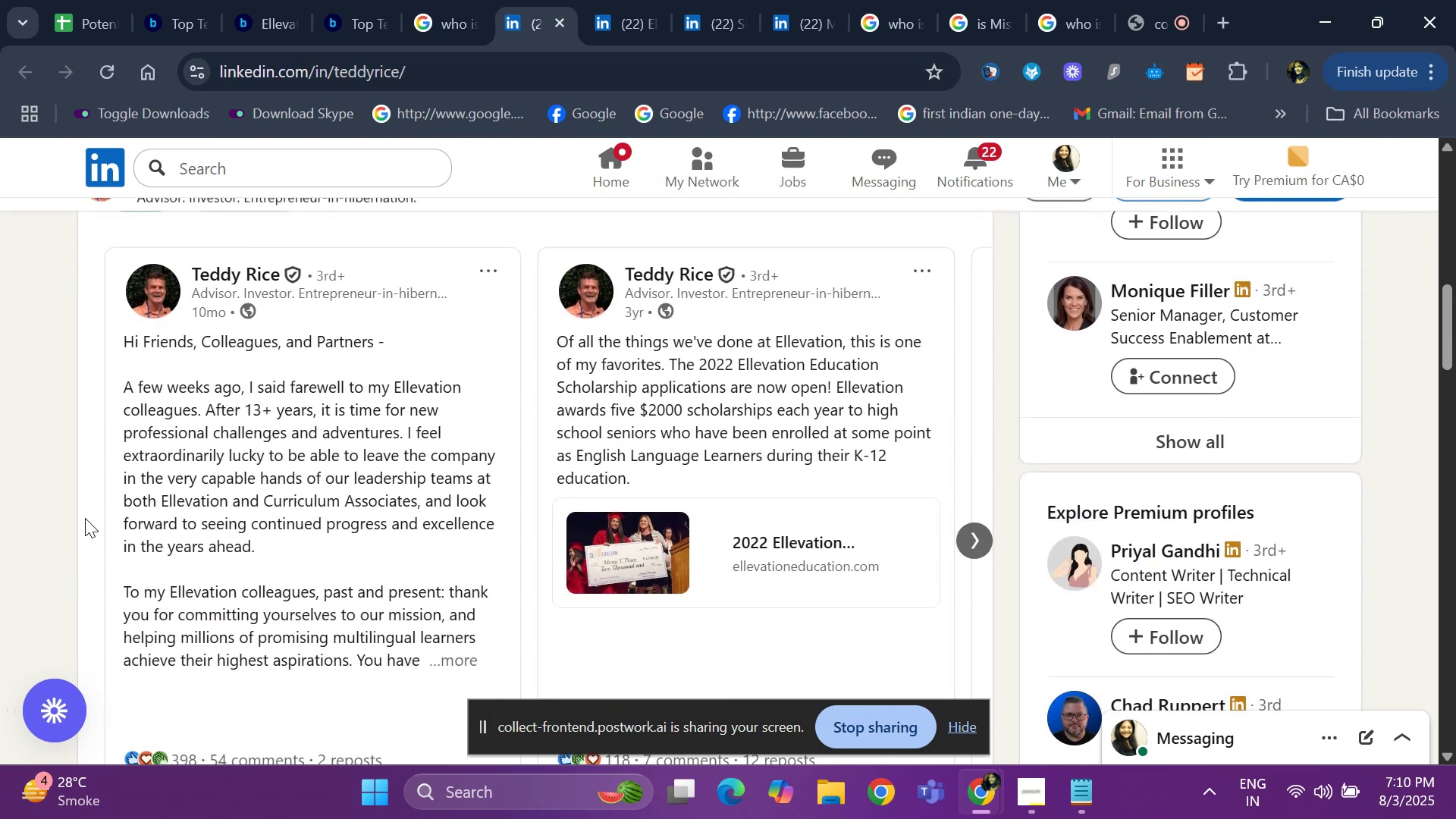 
hold_key(key=ArrowDown, duration=0.74)
 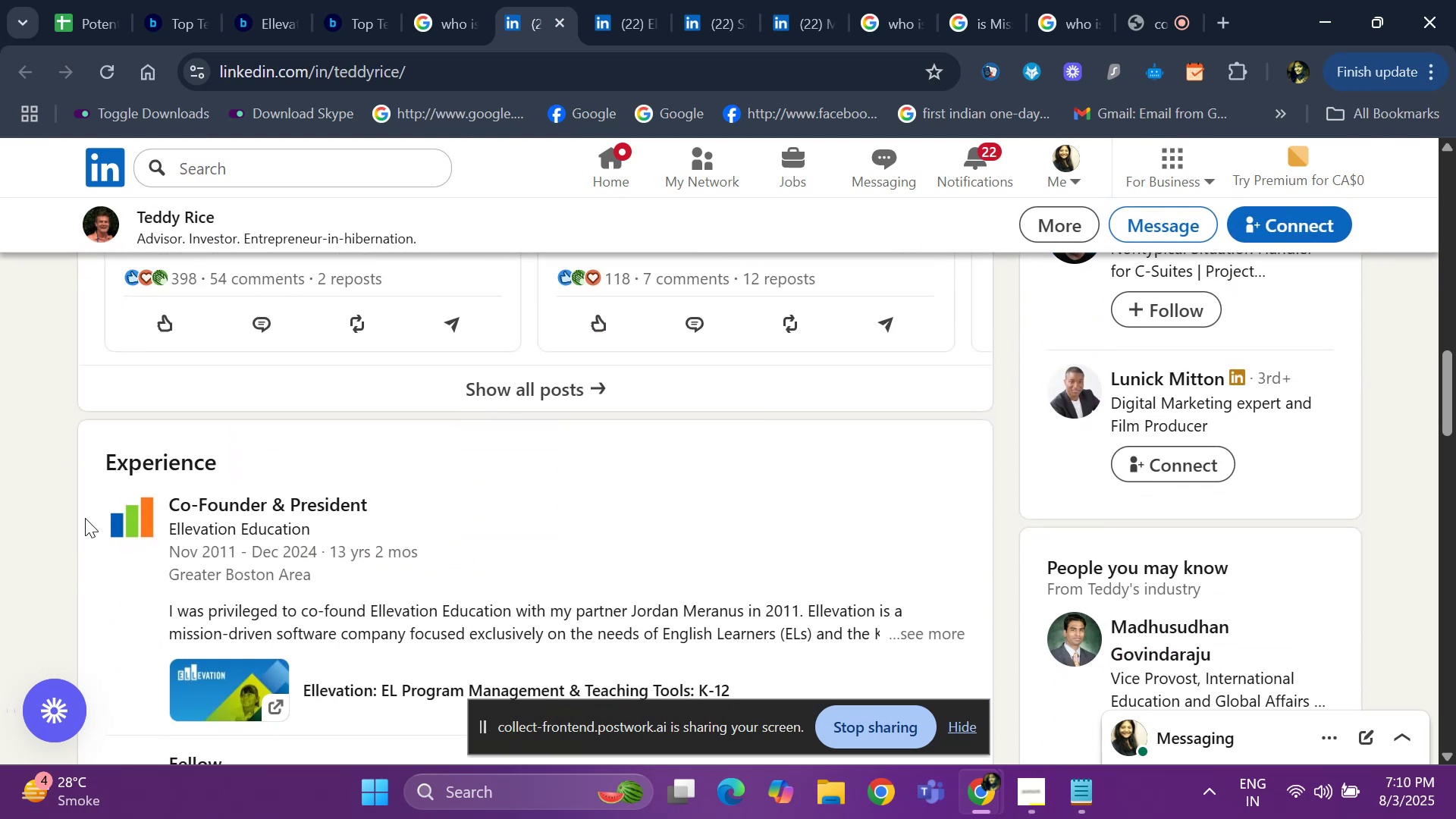 
hold_key(key=ArrowUp, duration=1.5)
 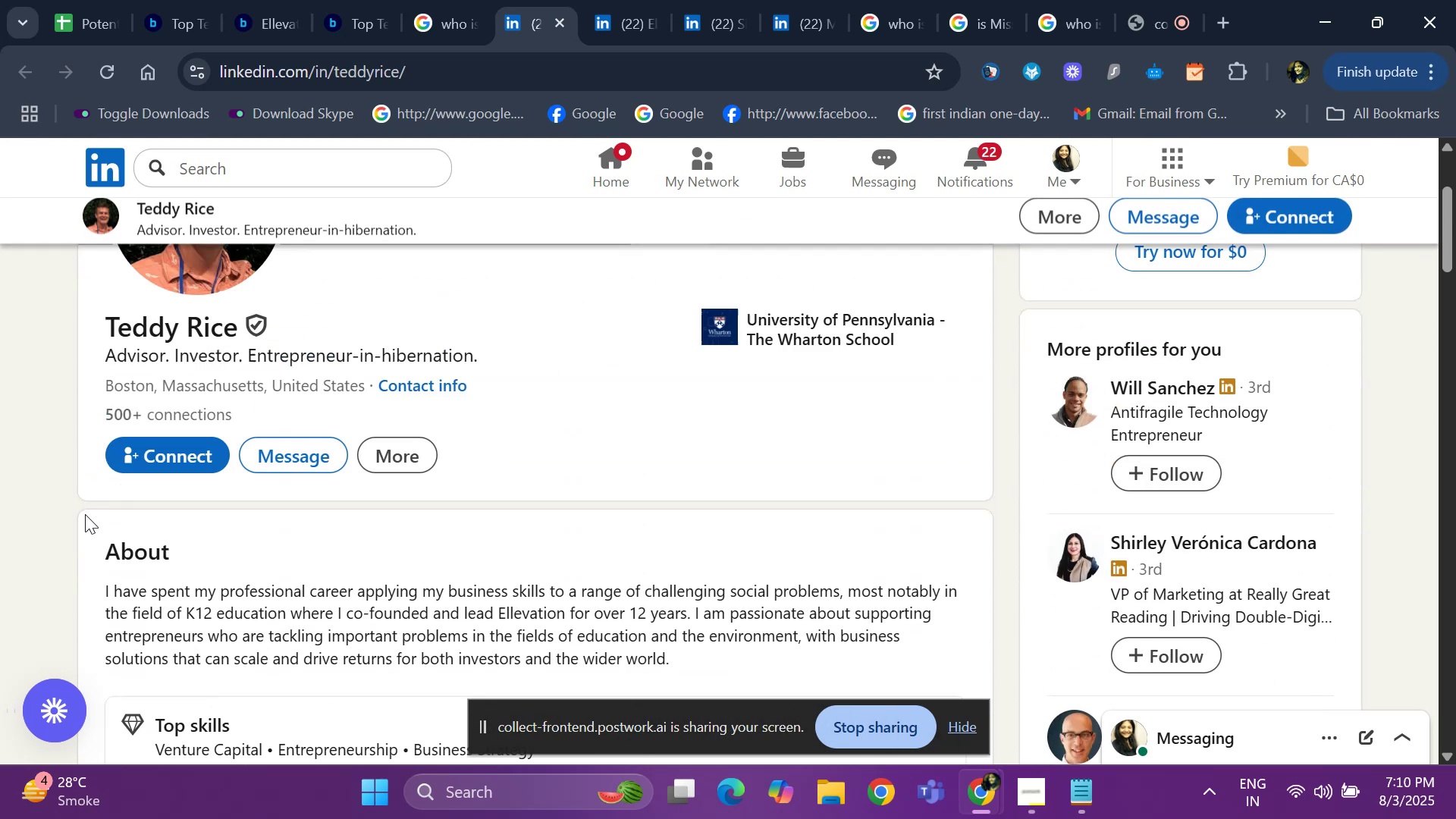 
key(ArrowUp)
 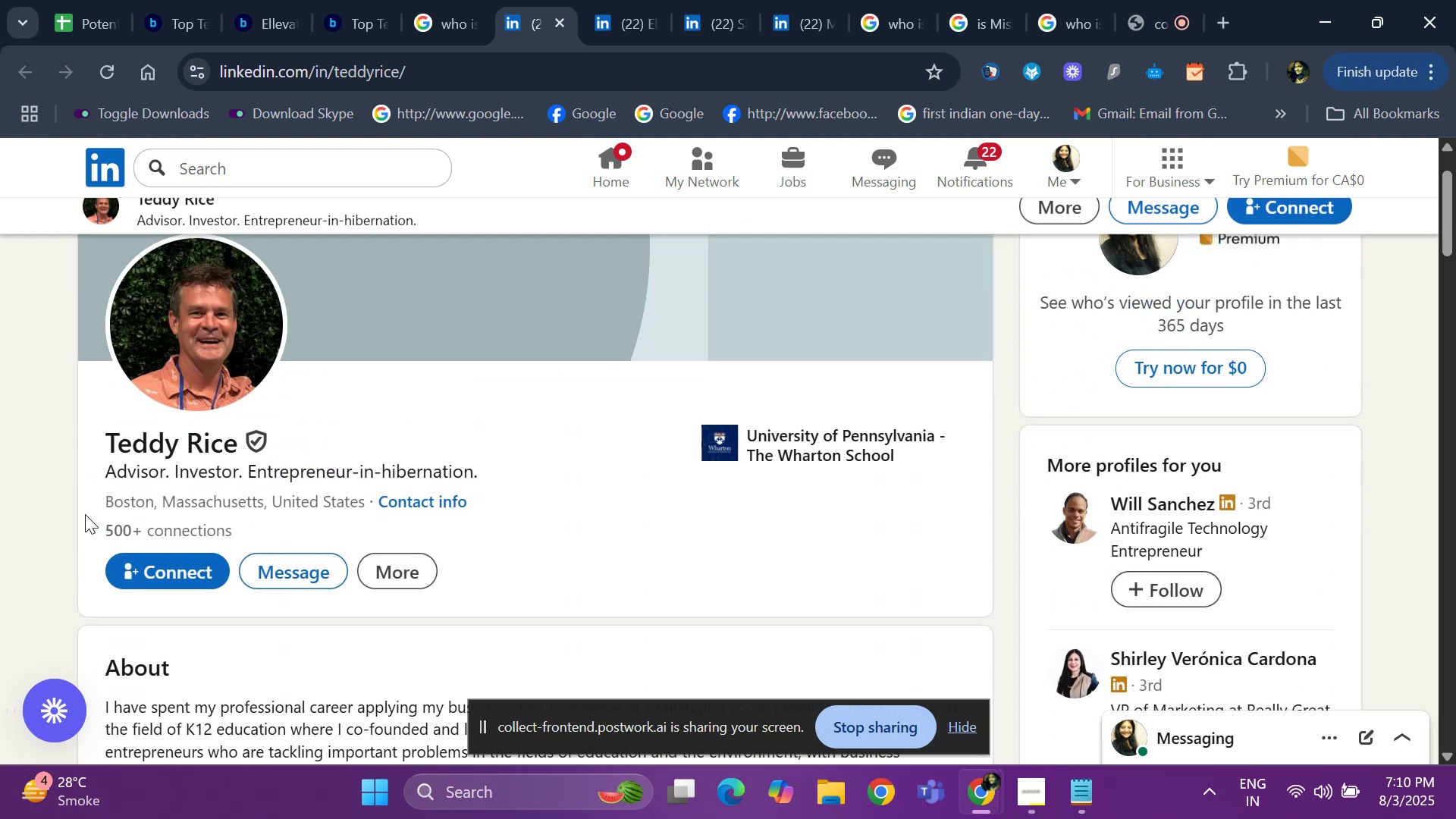 
key(ArrowUp)
 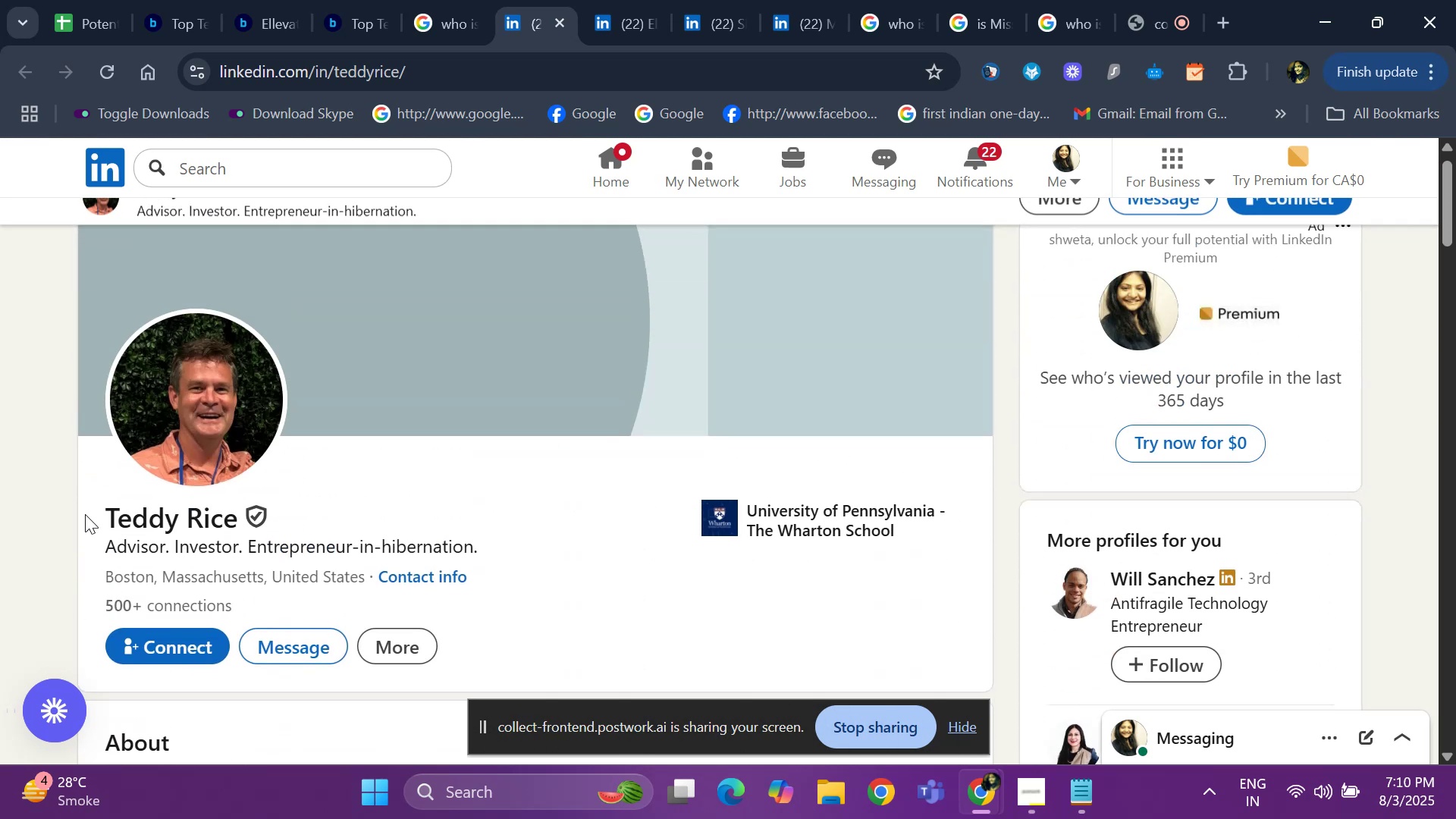 
key(ArrowUp)
 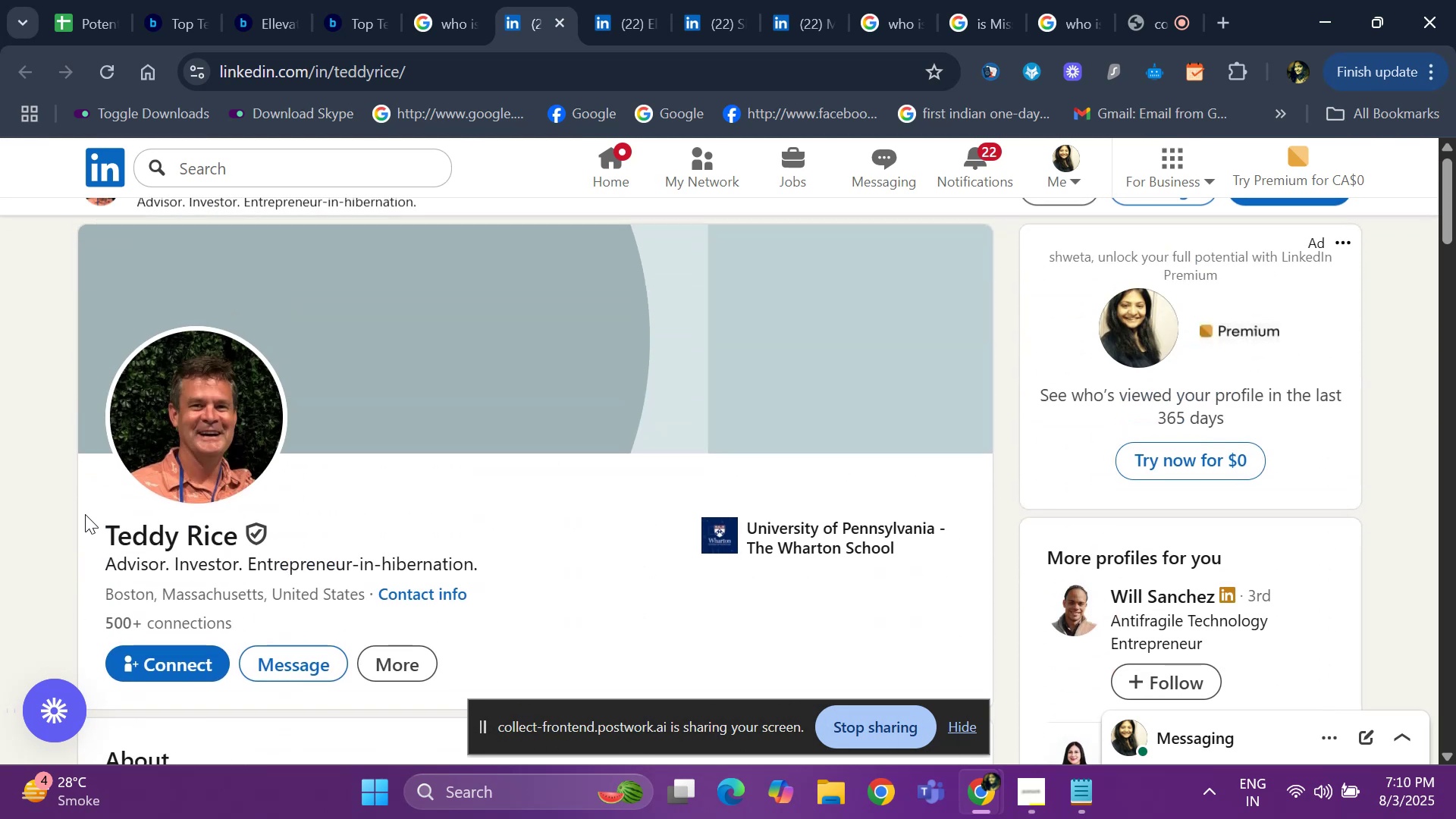 
key(ArrowUp)
 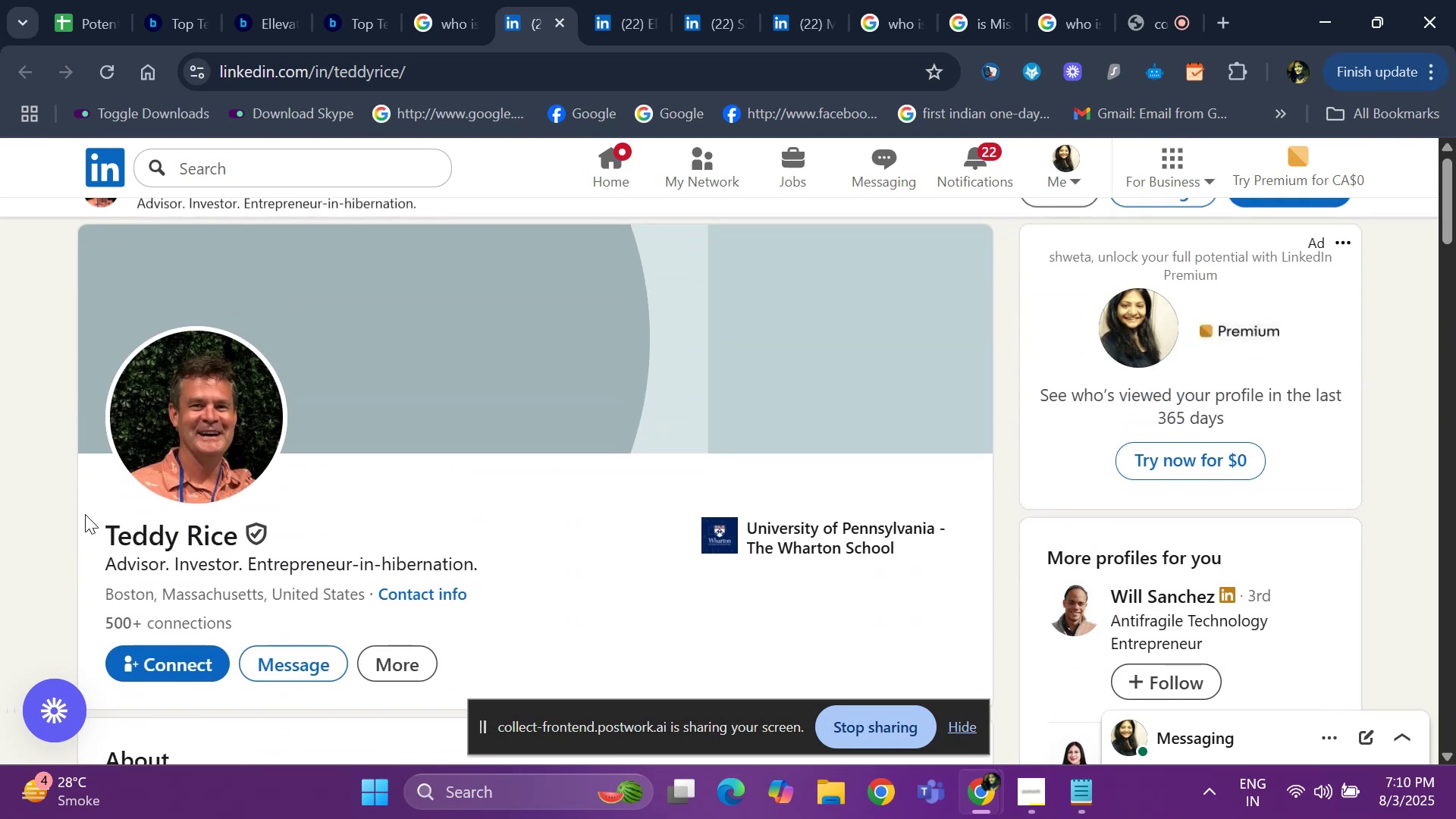 
key(ArrowUp)
 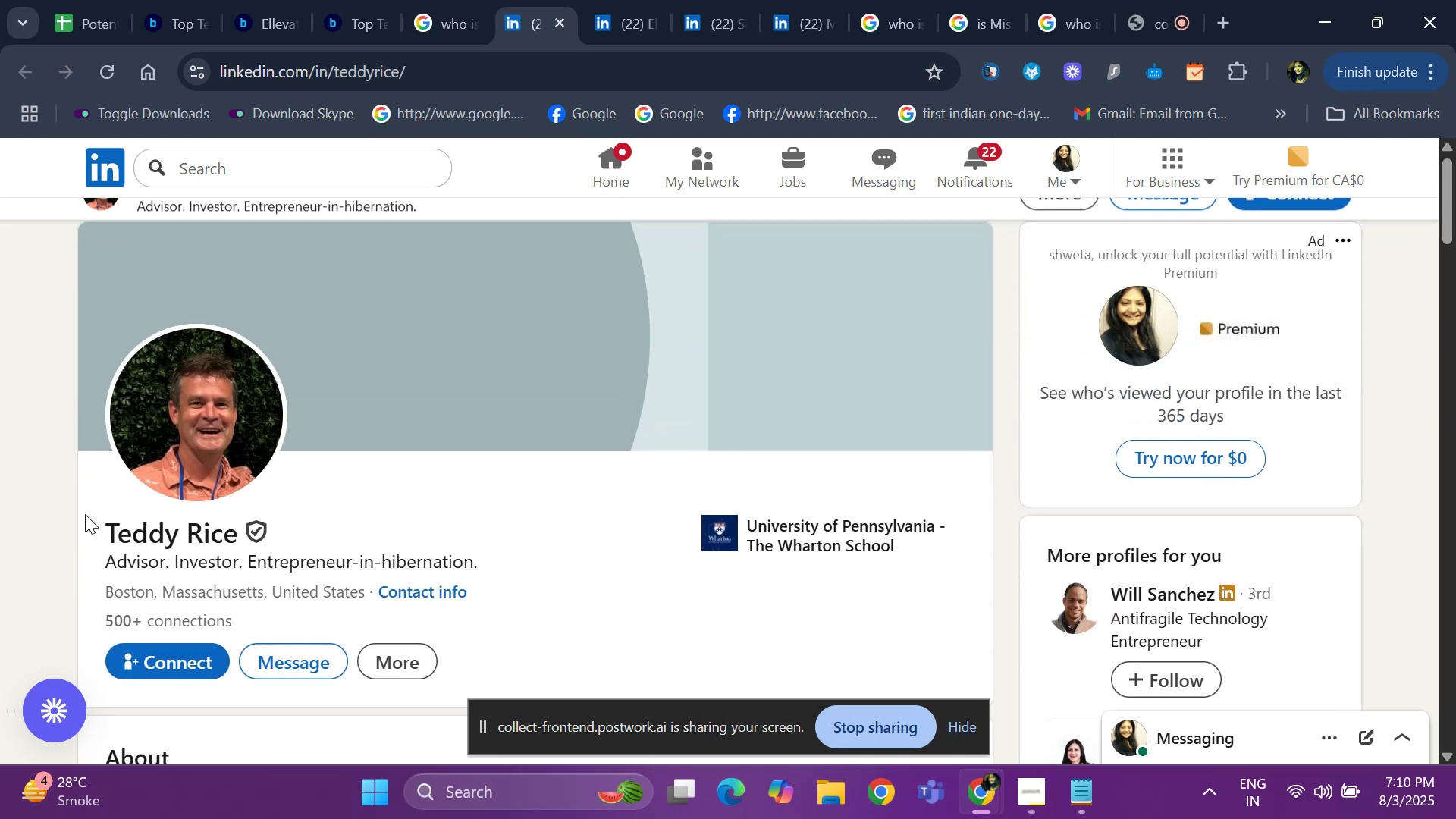 
key(ArrowUp)
 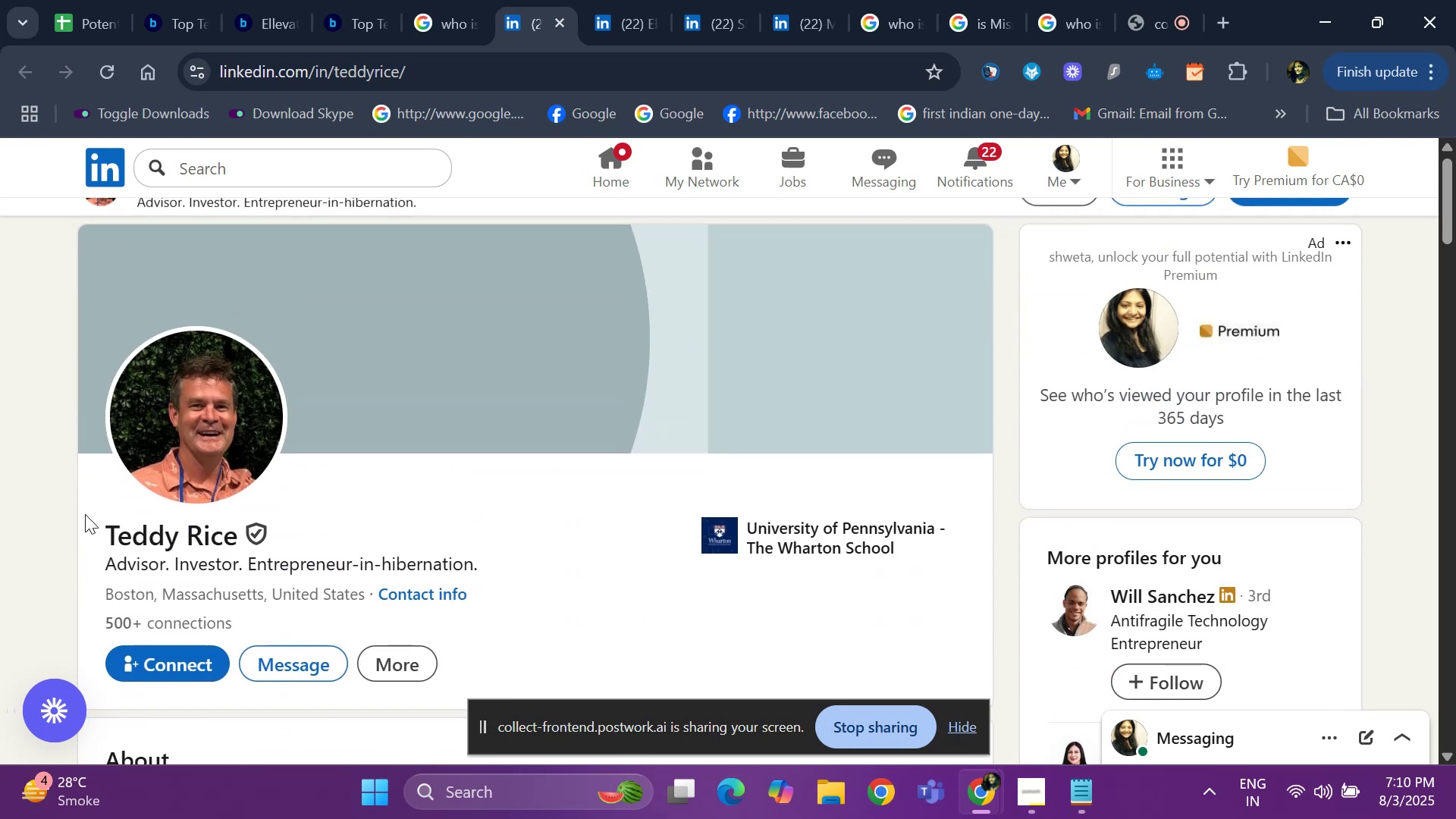 
key(ArrowUp)
 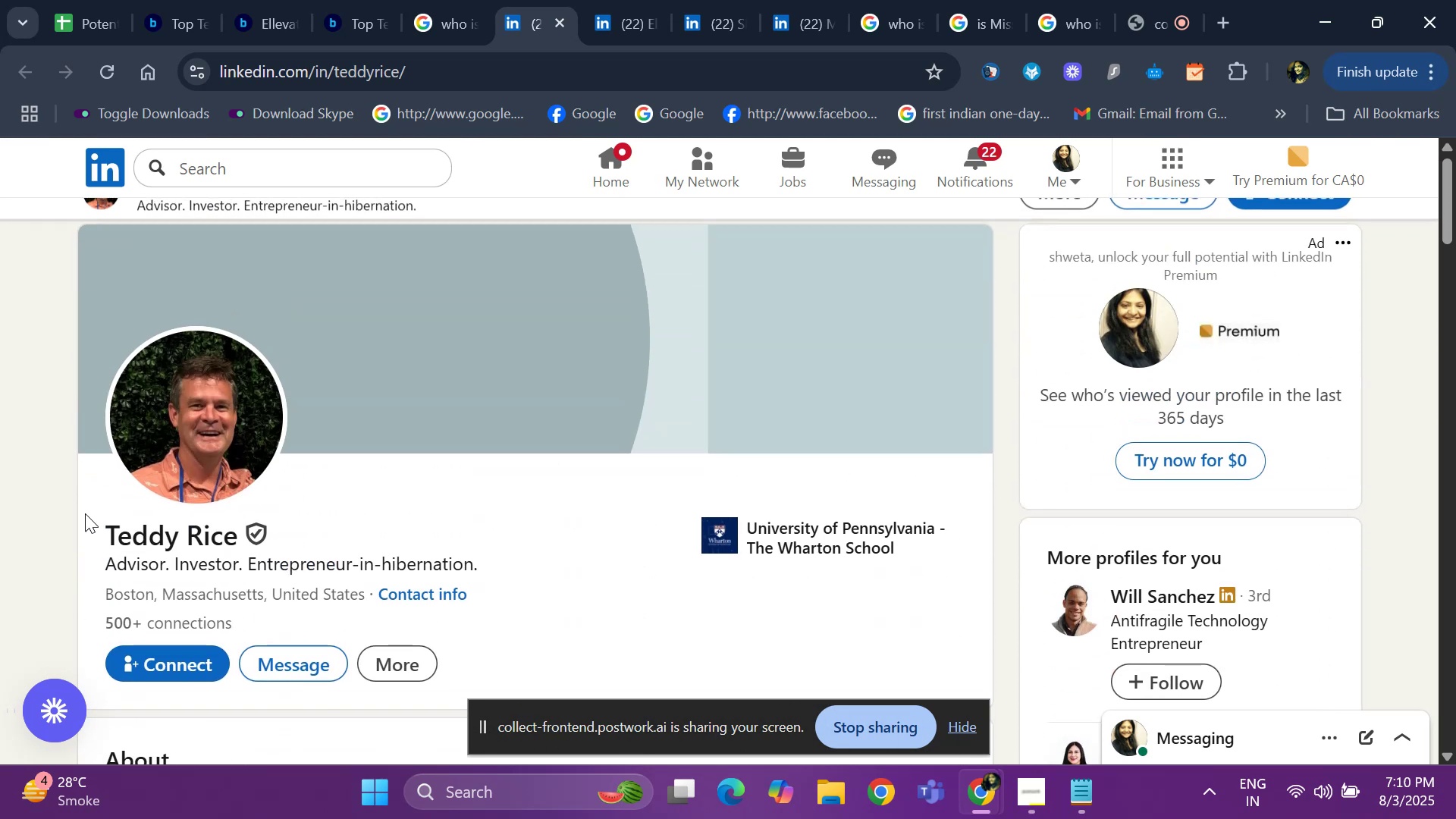 
key(ArrowUp)
 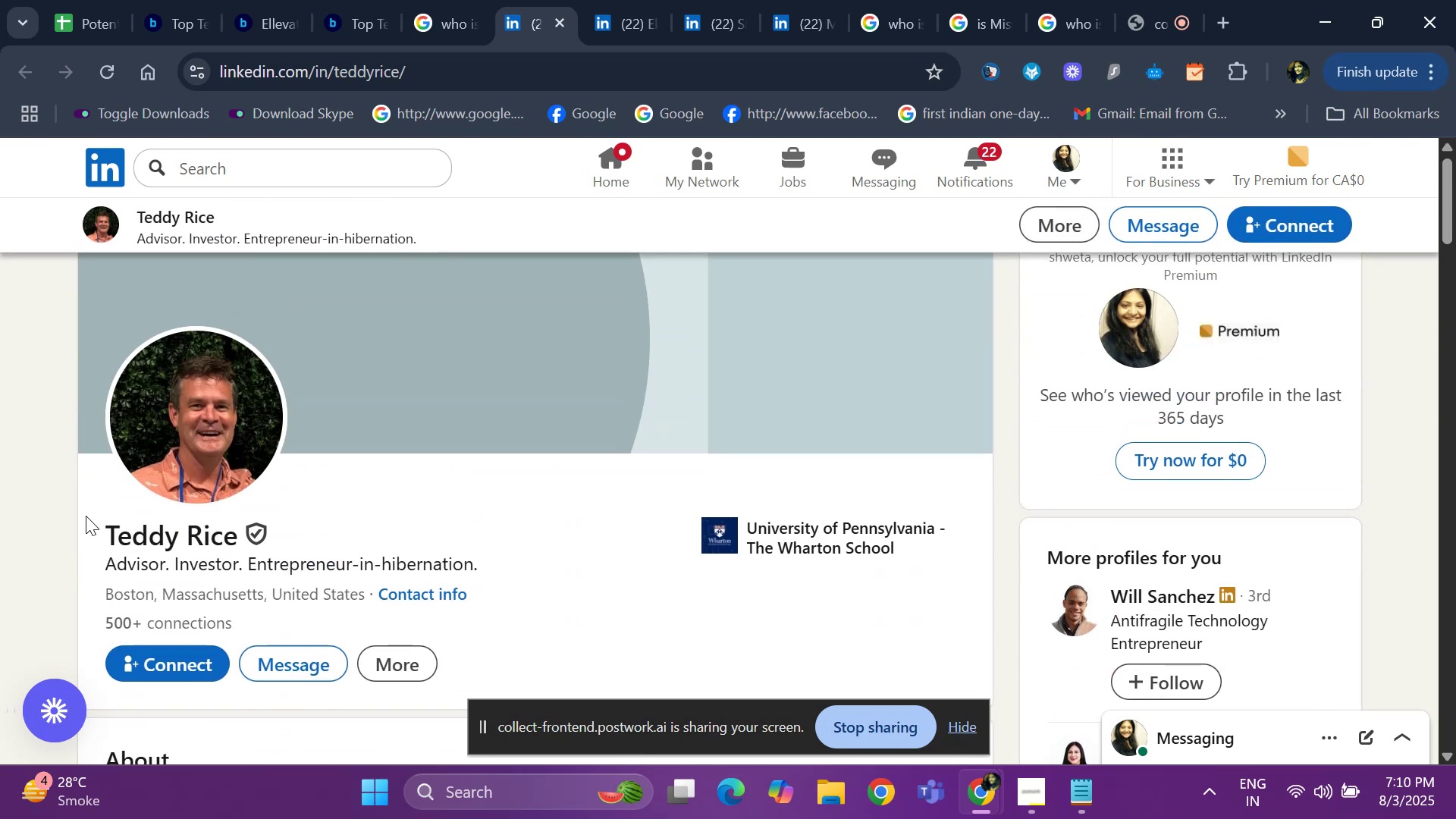 
left_click_drag(start_coordinate=[86, 516], to_coordinate=[256, 527])
 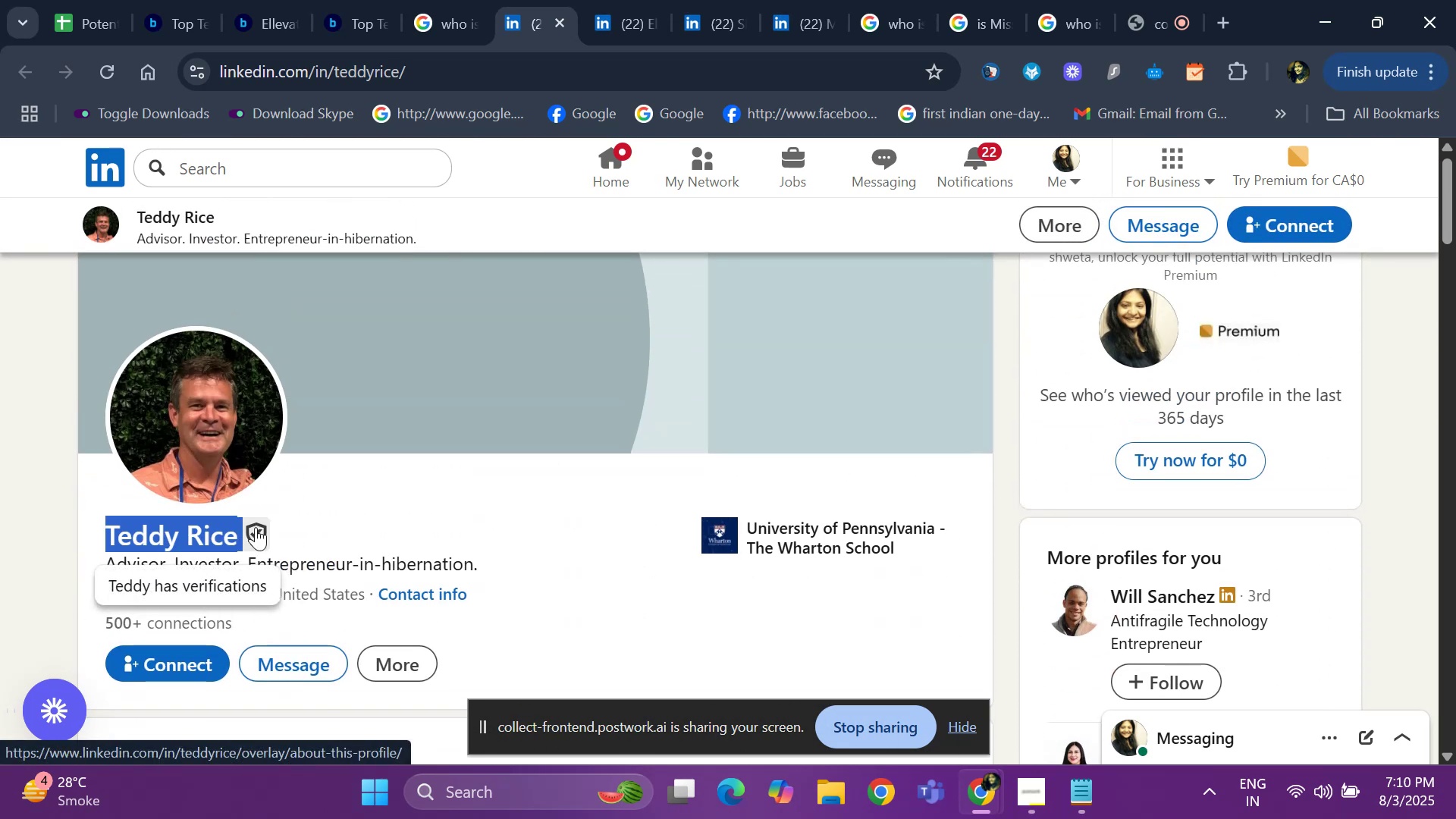 
key(Control+ControlLeft)
 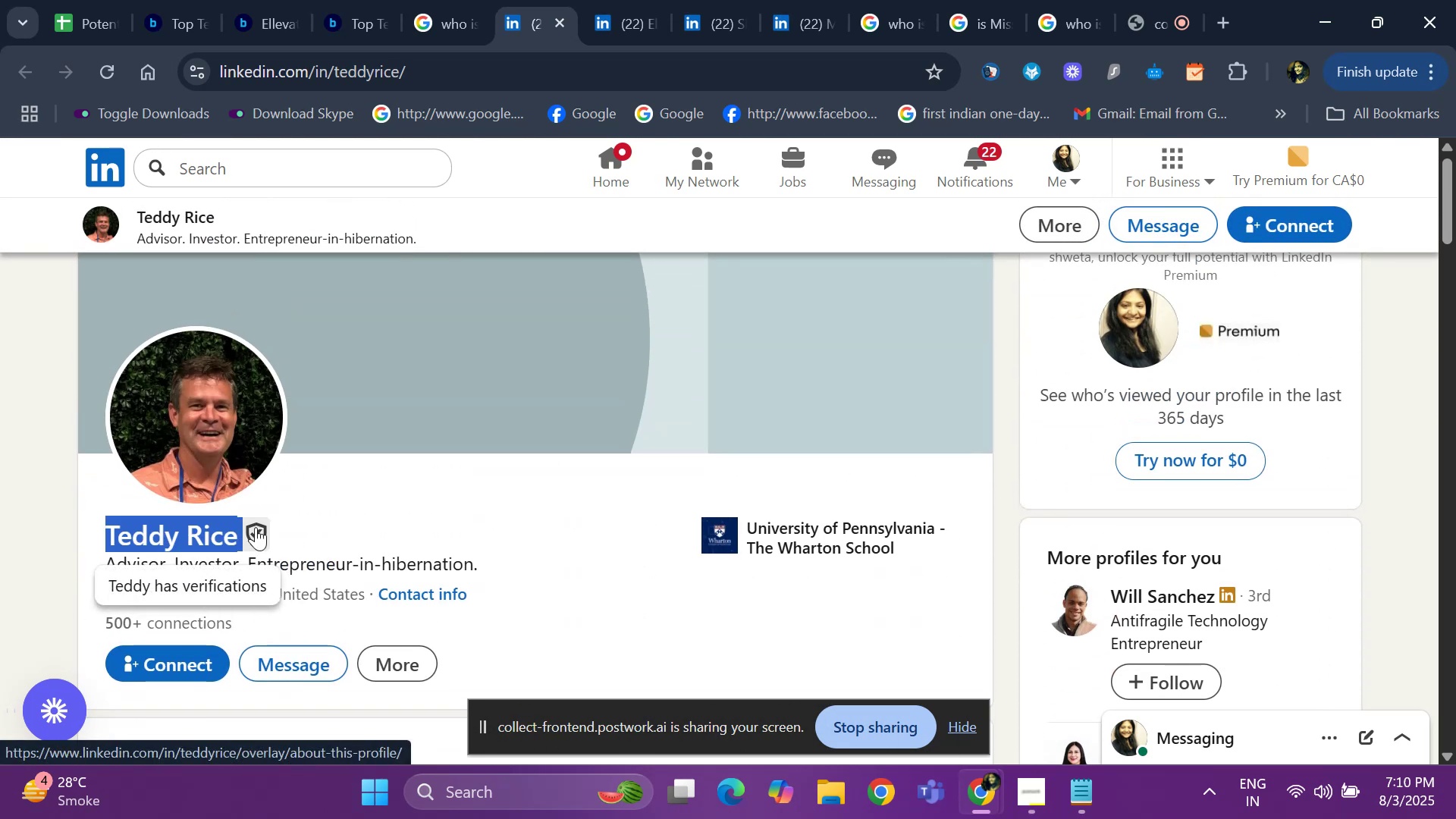 
key(Control+C)
 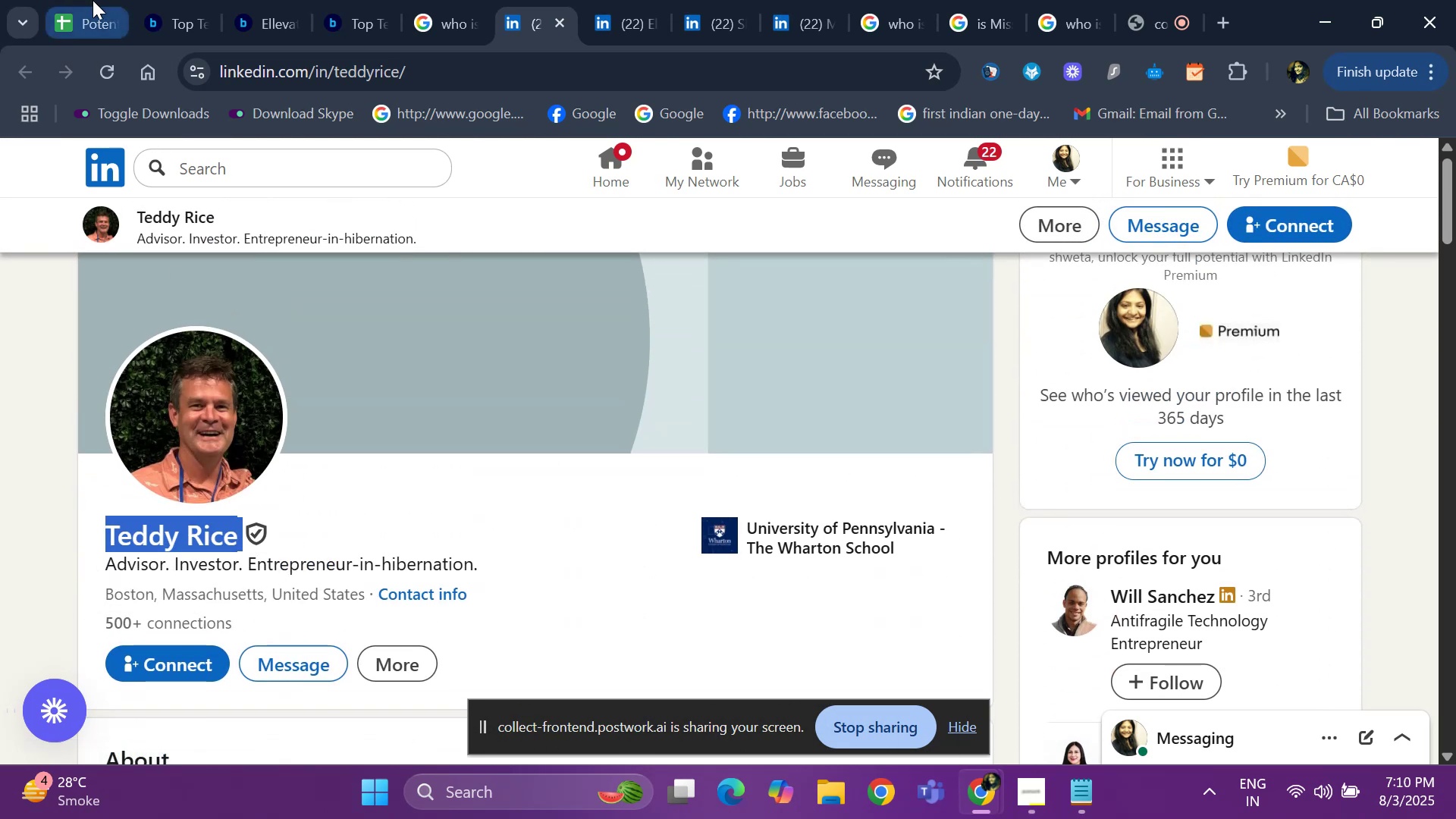 
left_click([93, 0])
 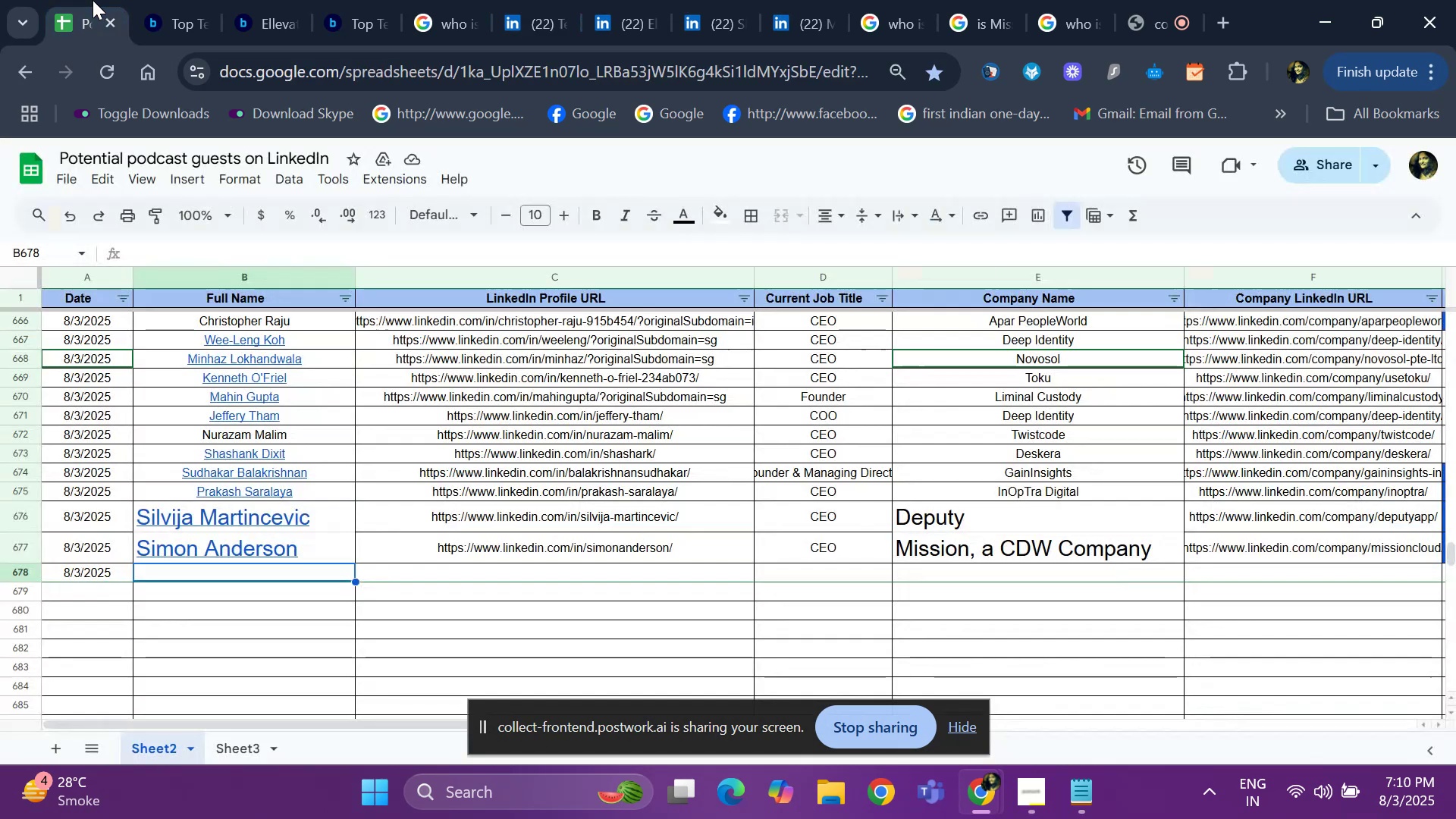 
key(Control+ControlLeft)
 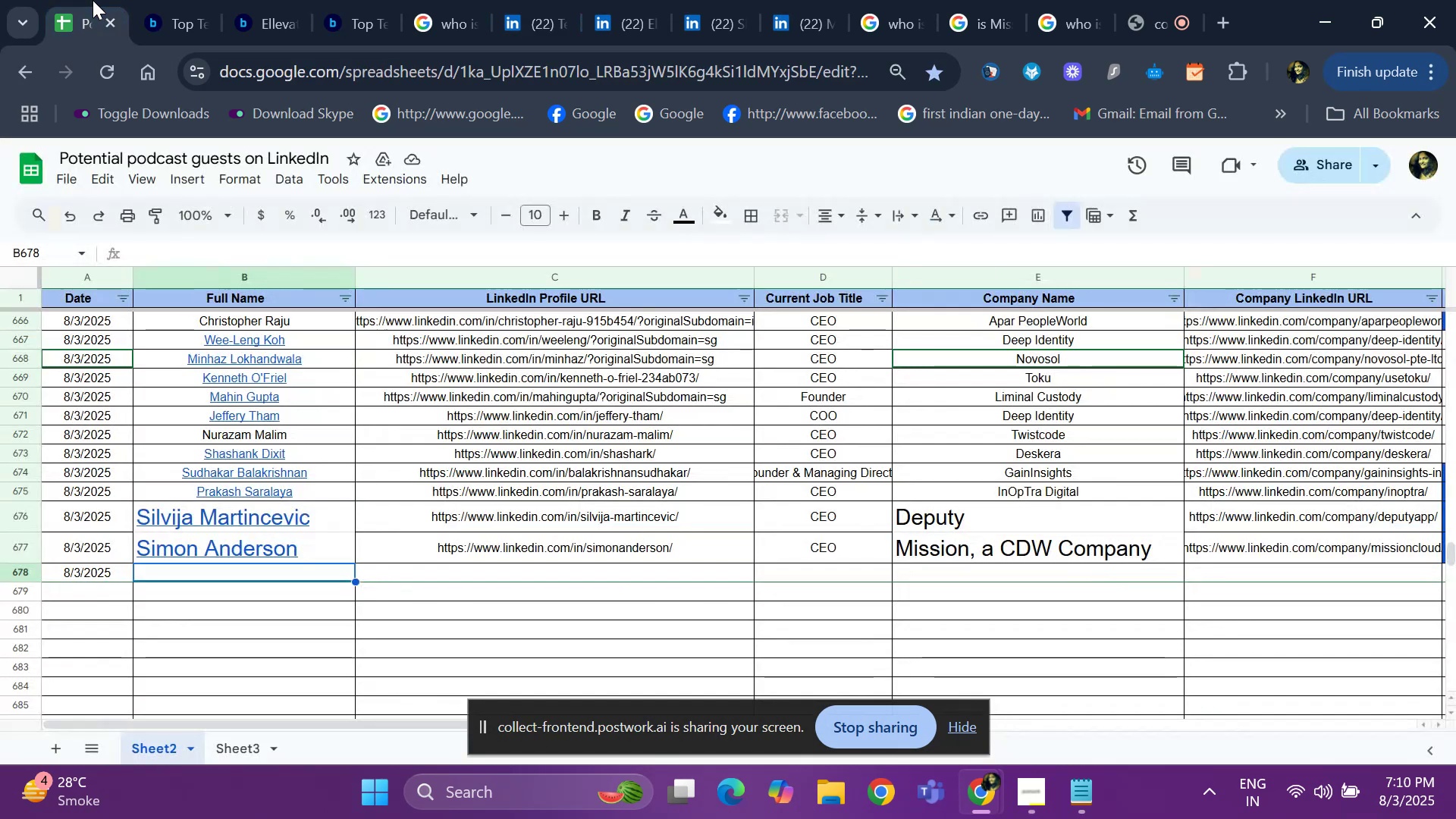 
key(Control+V)
 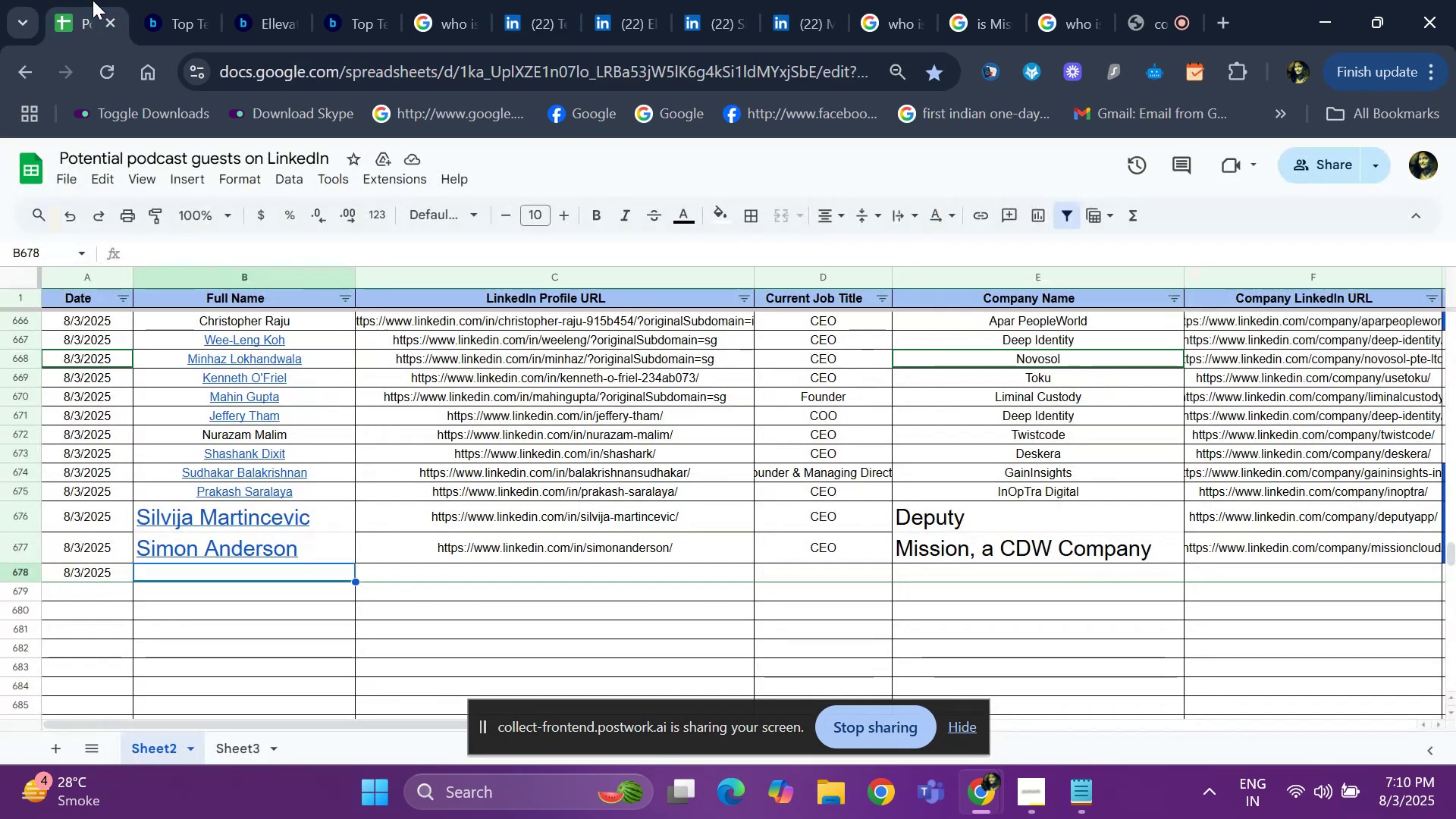 
key(ArrowRight)
 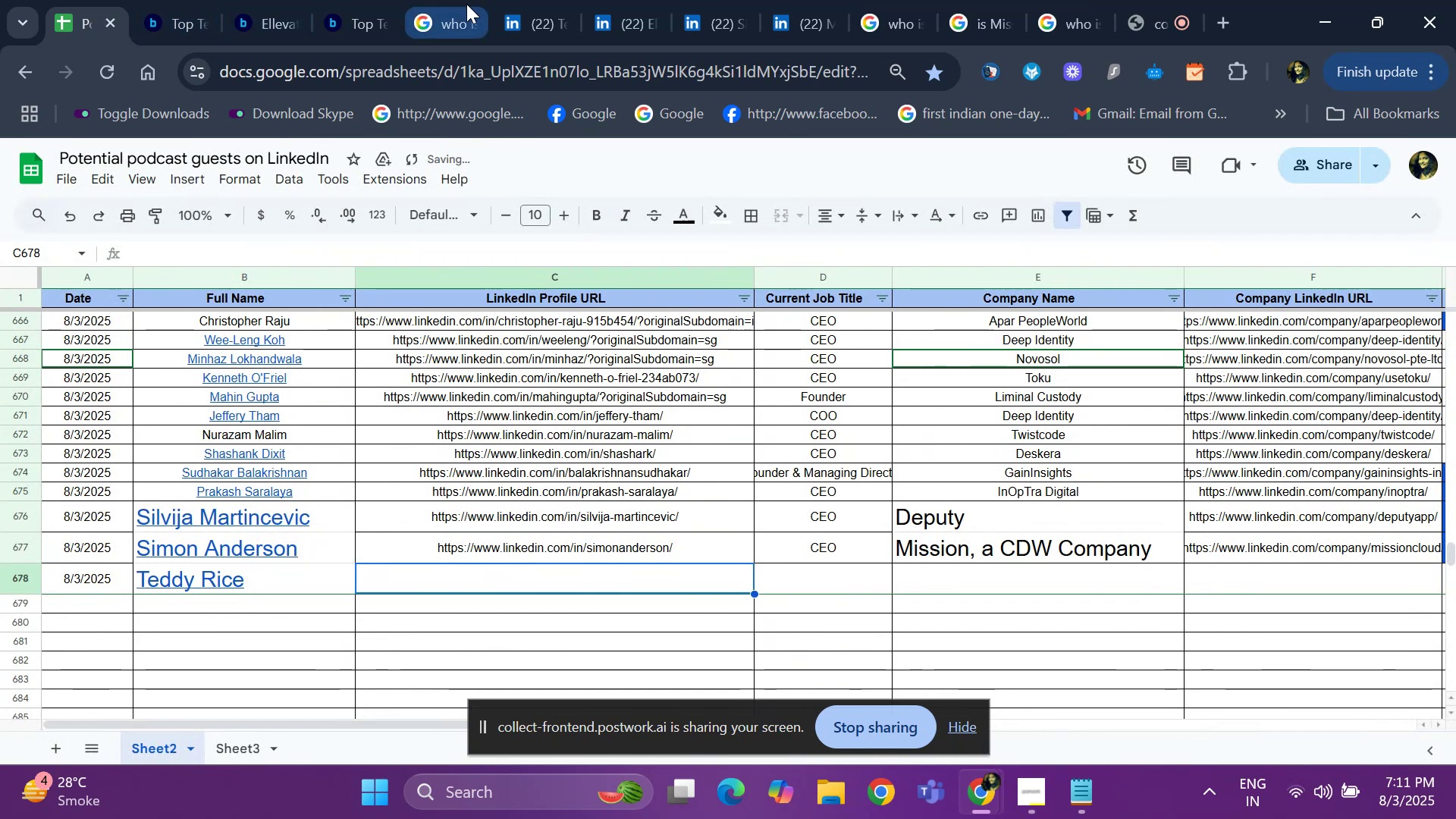 
left_click([494, 7])
 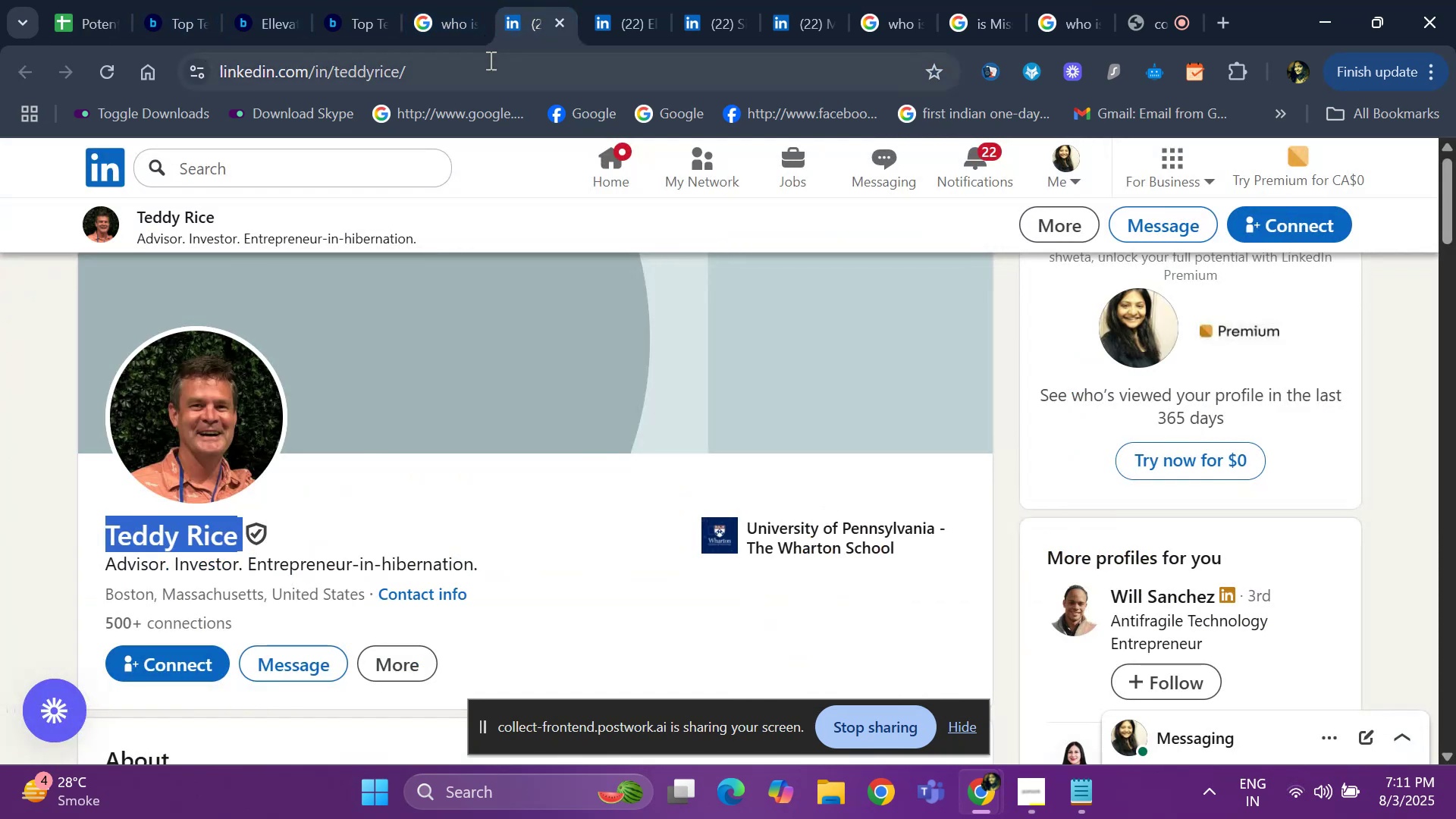 
left_click([489, 60])
 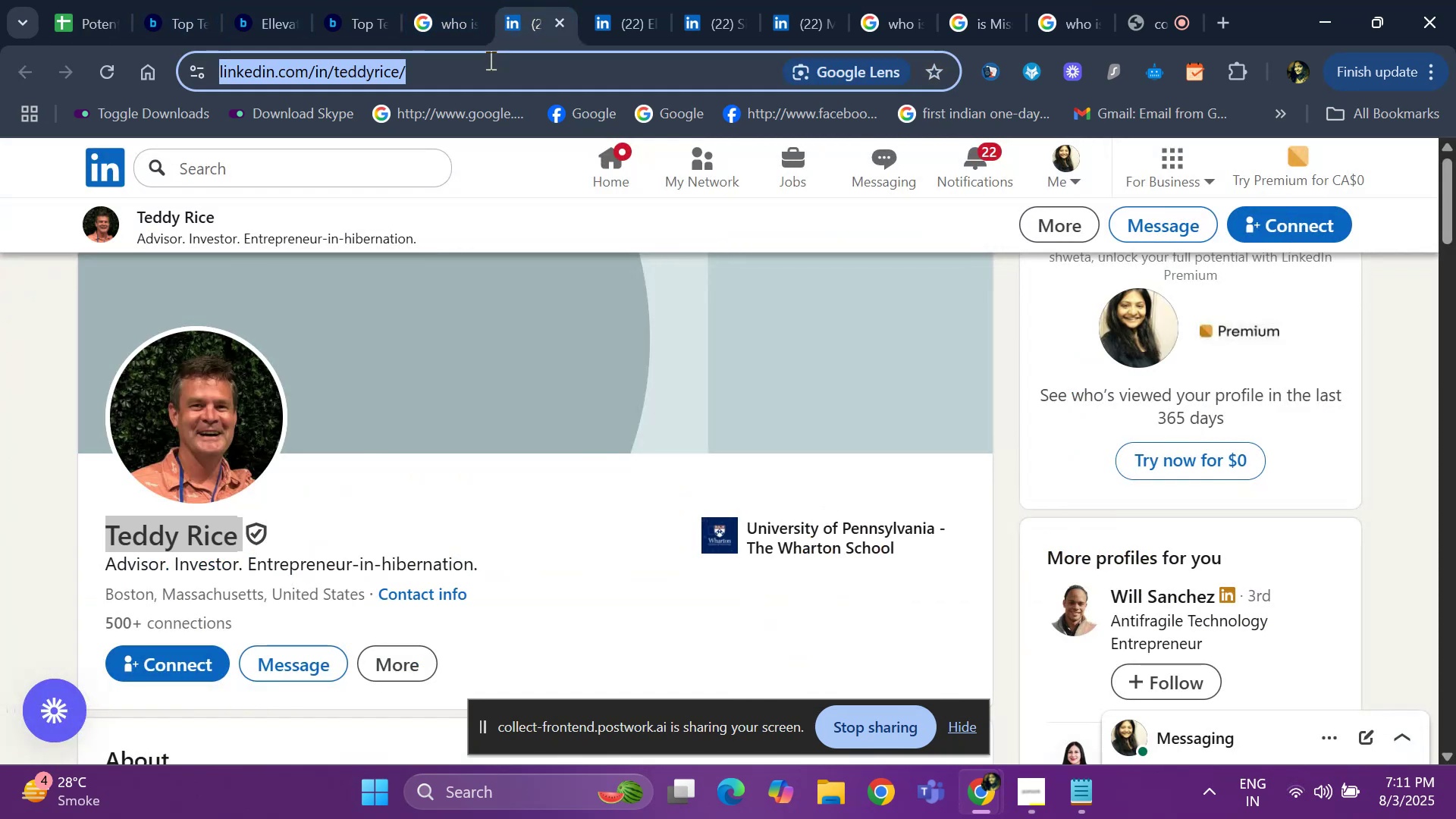 
key(Control+ControlLeft)
 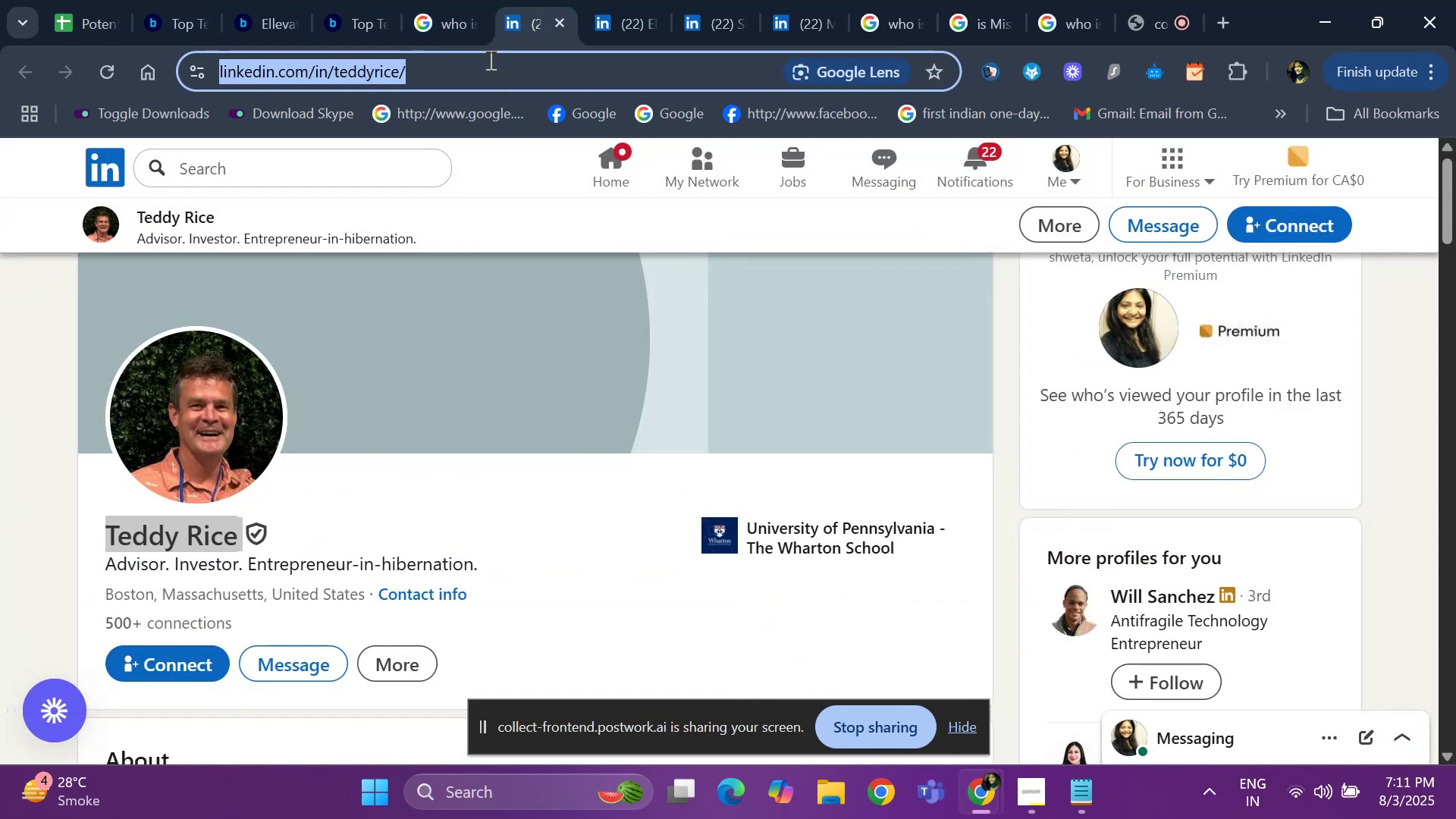 
key(Control+C)
 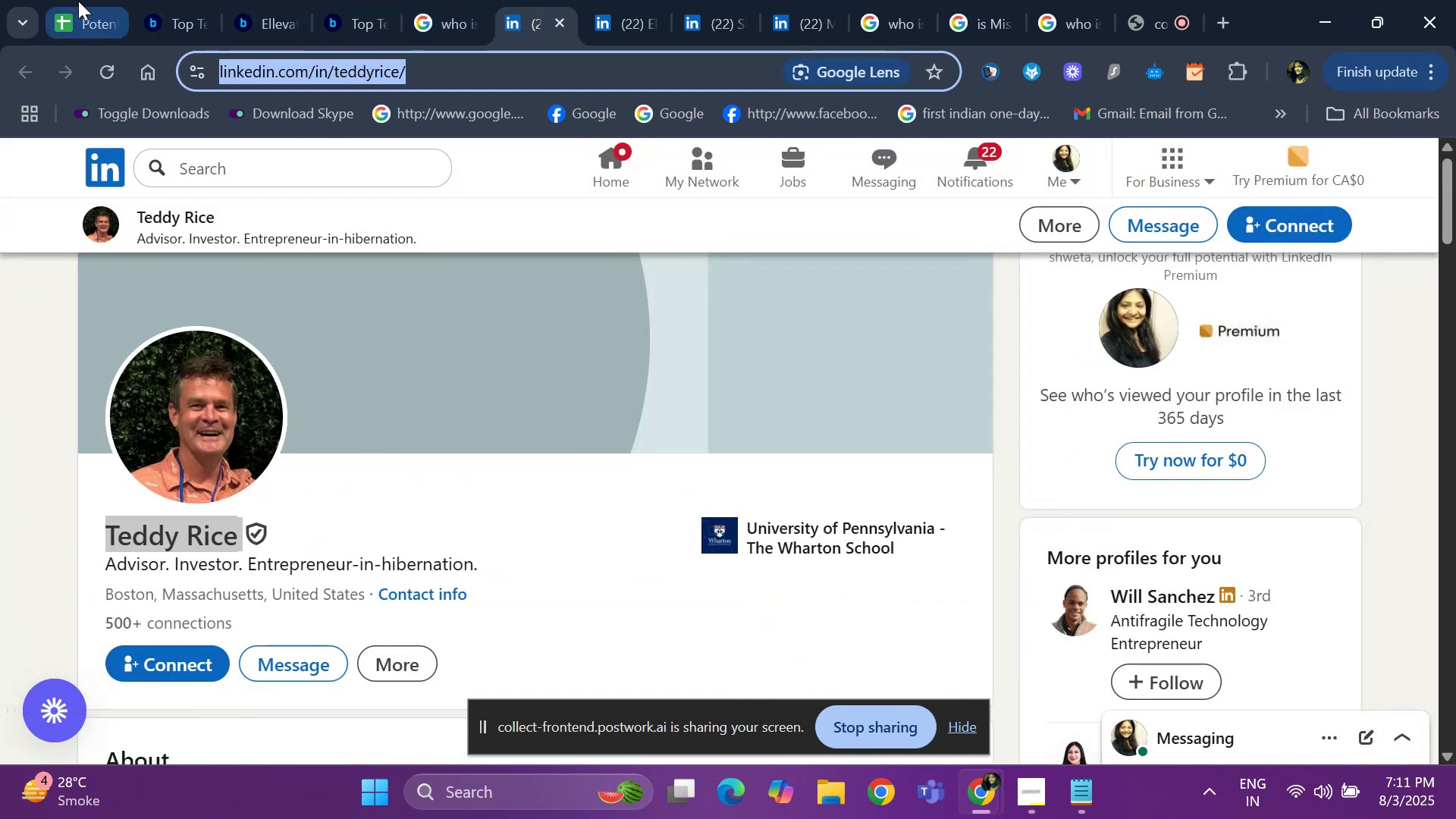 
left_click([76, 2])
 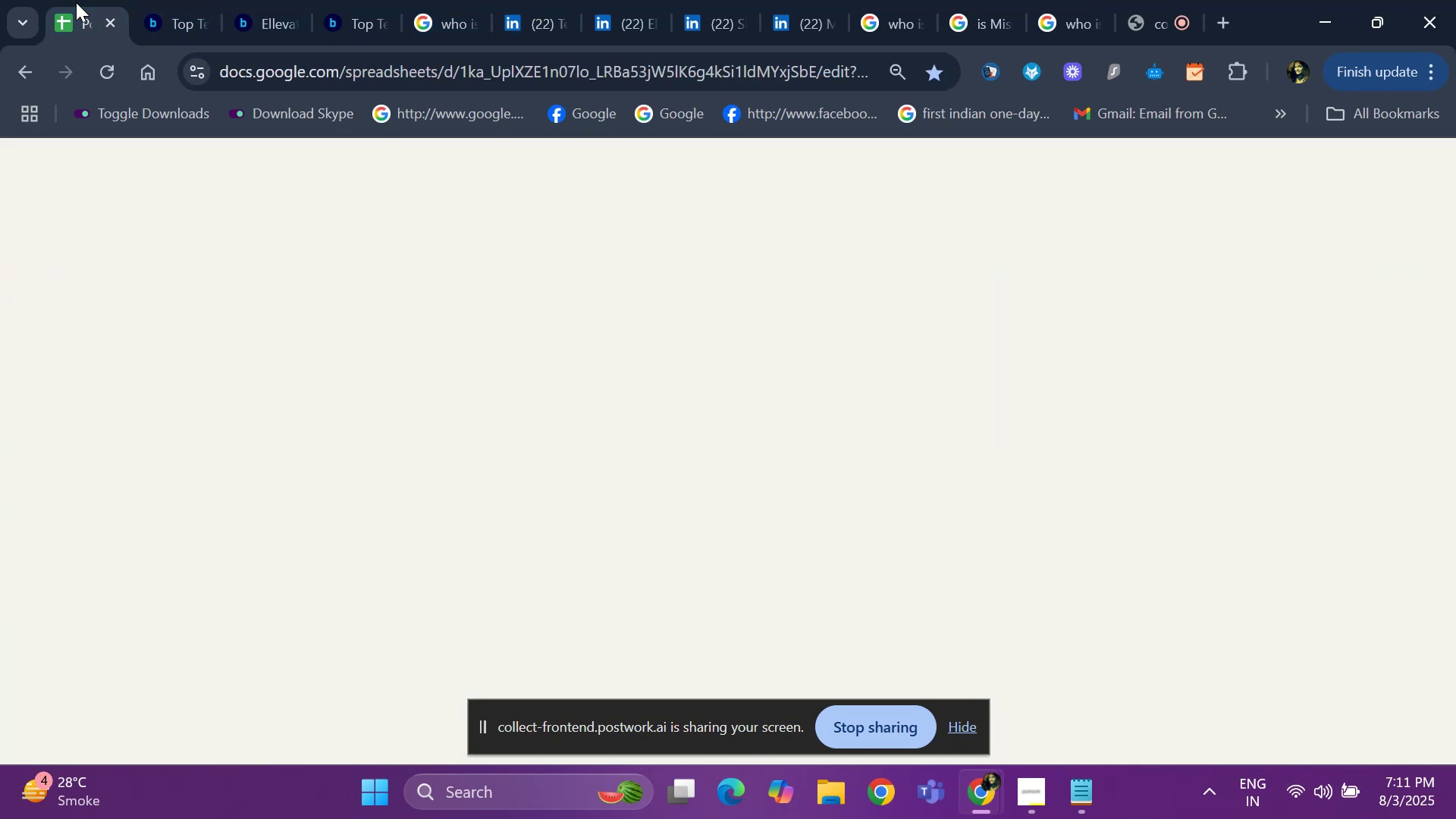 
key(Control+ControlLeft)
 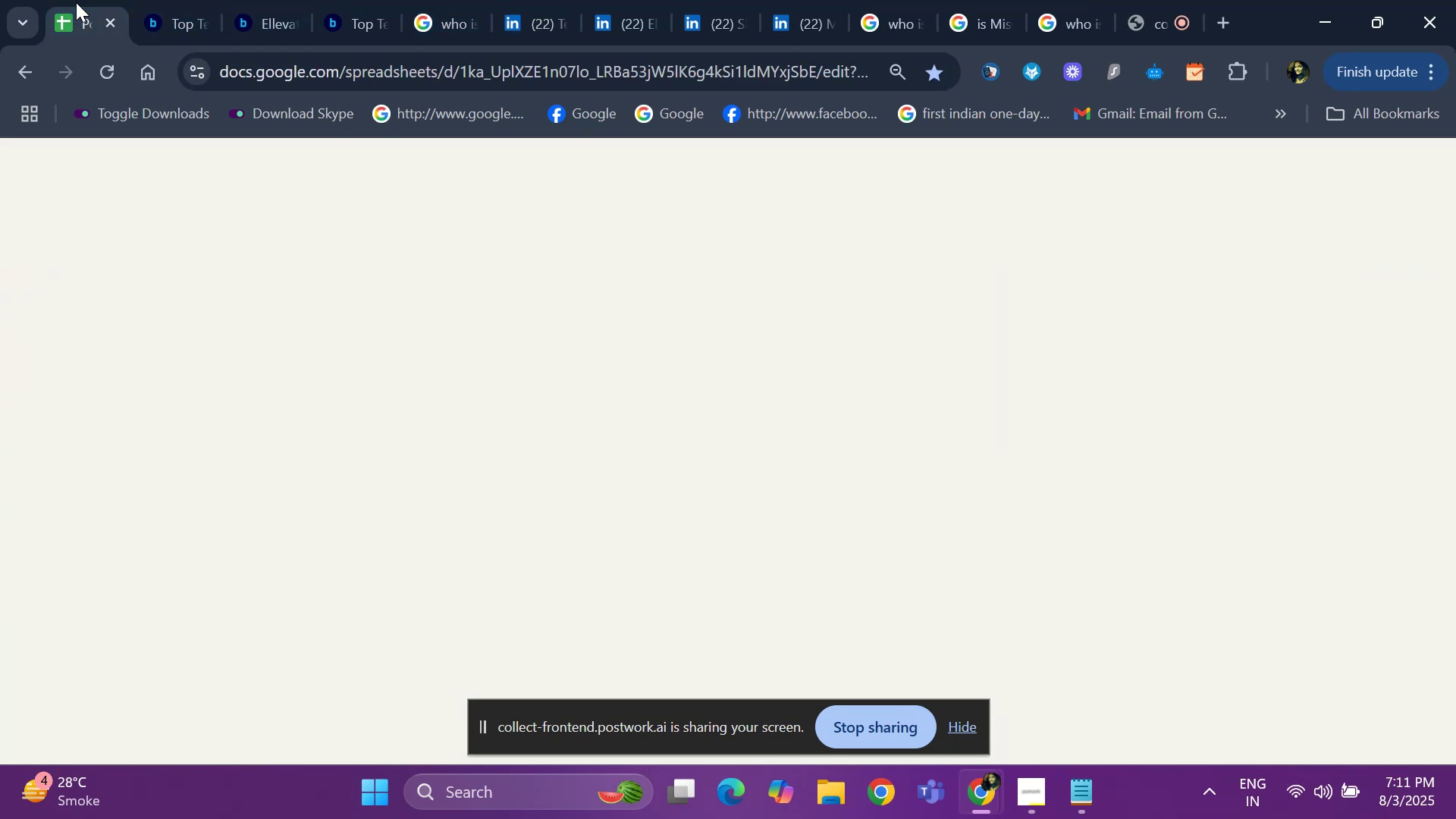 
key(Control+V)
 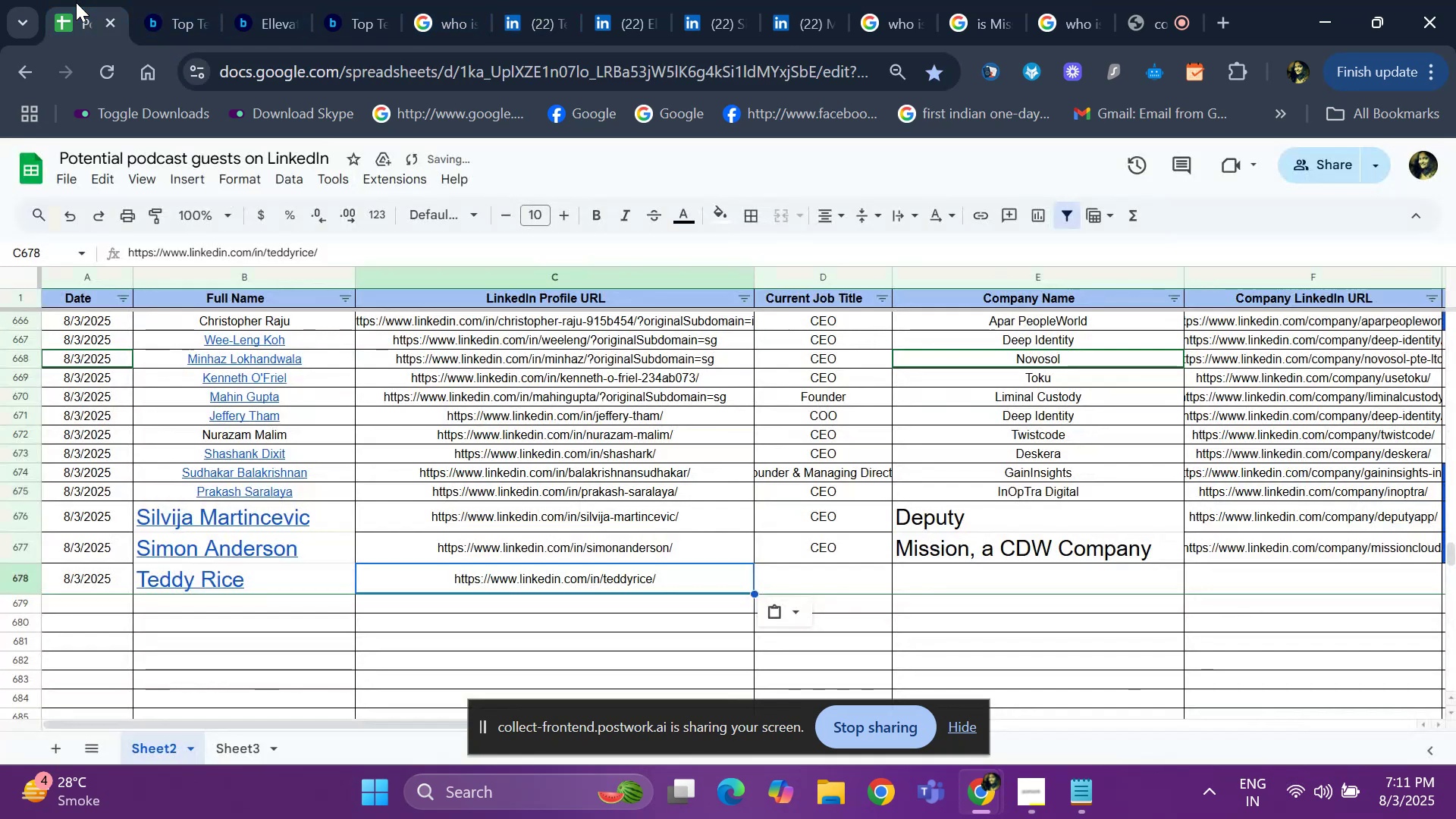 
key(ArrowRight)
 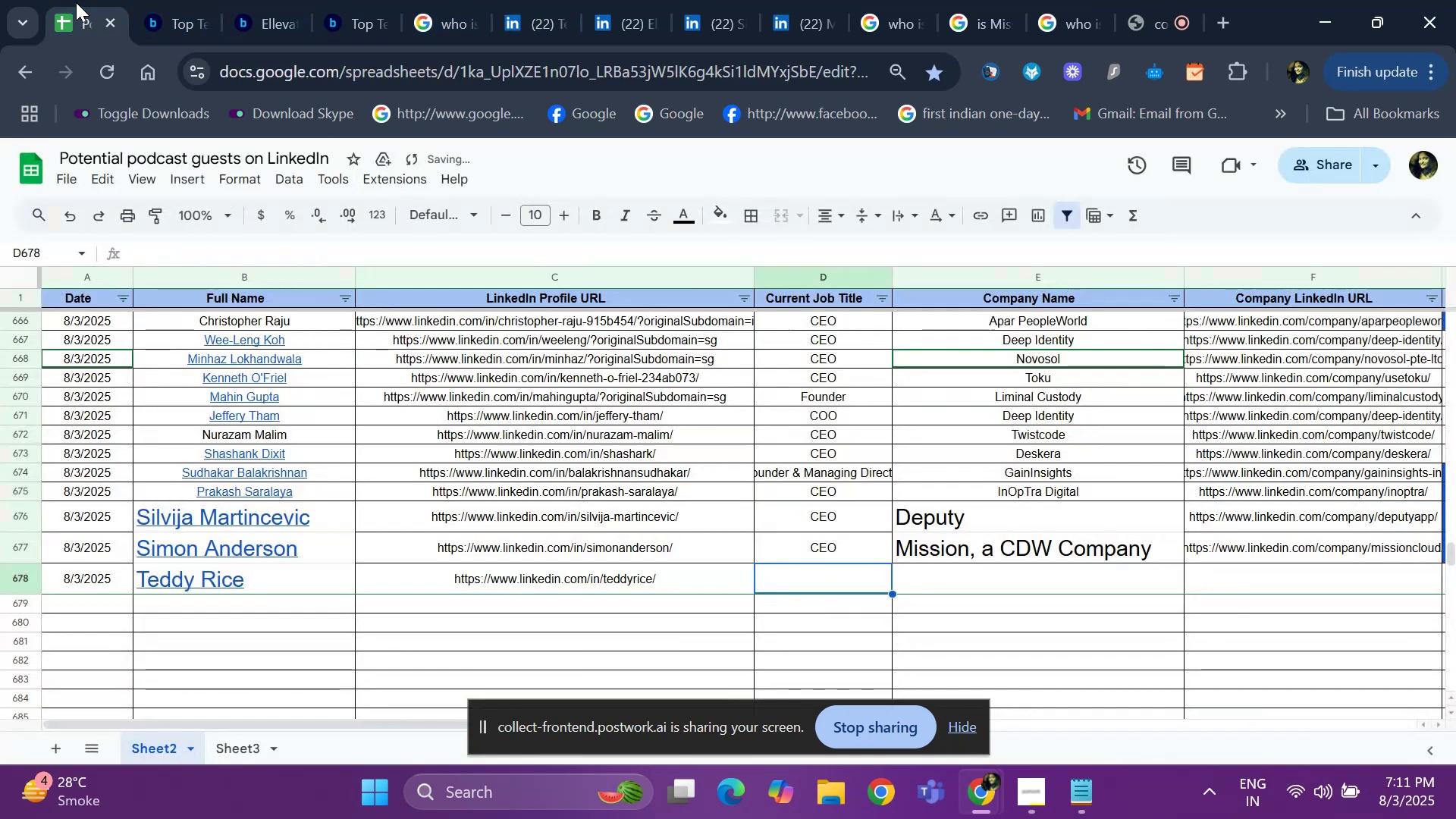 
type(Co-Founder)
 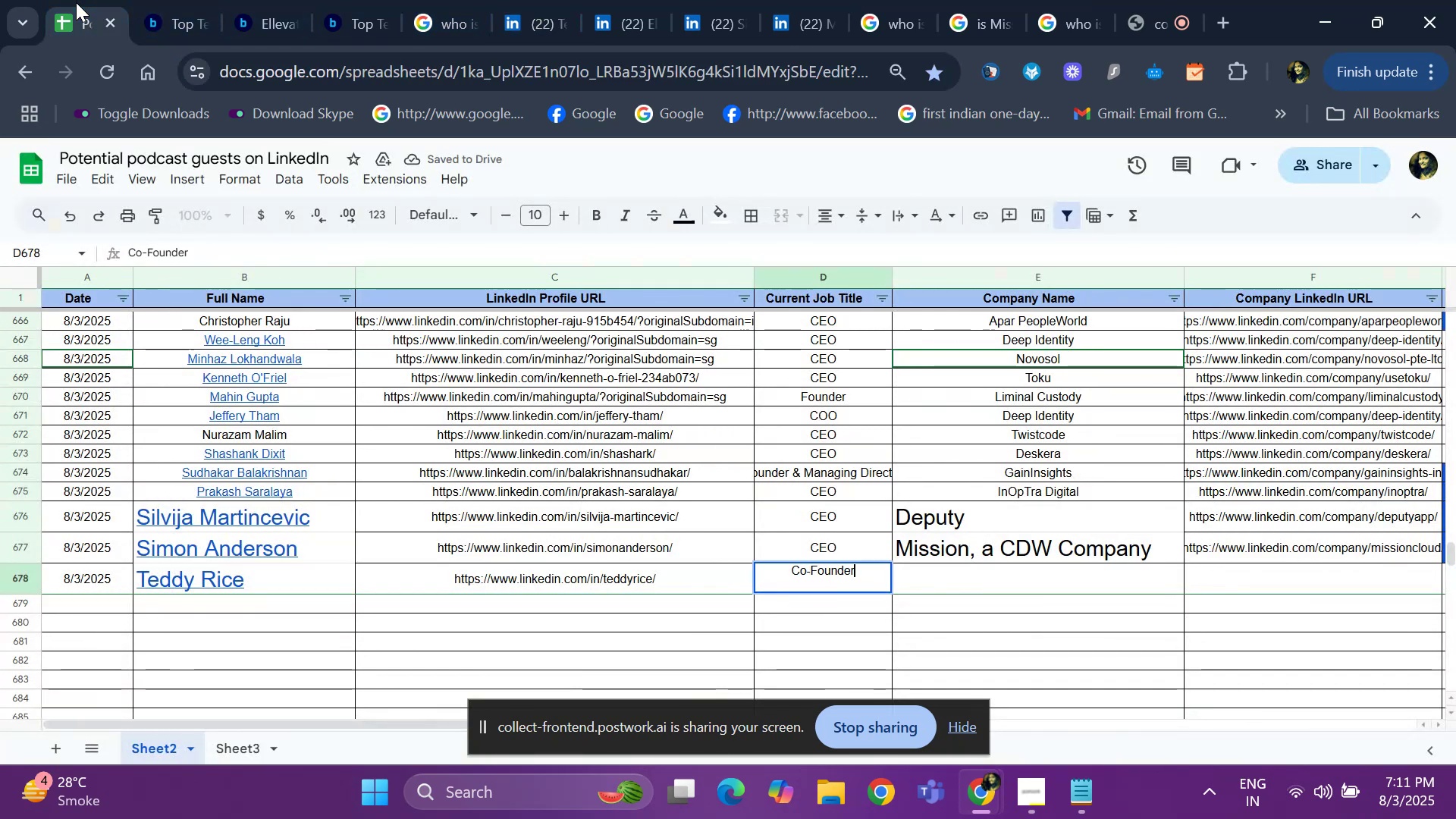 
key(Enter)
 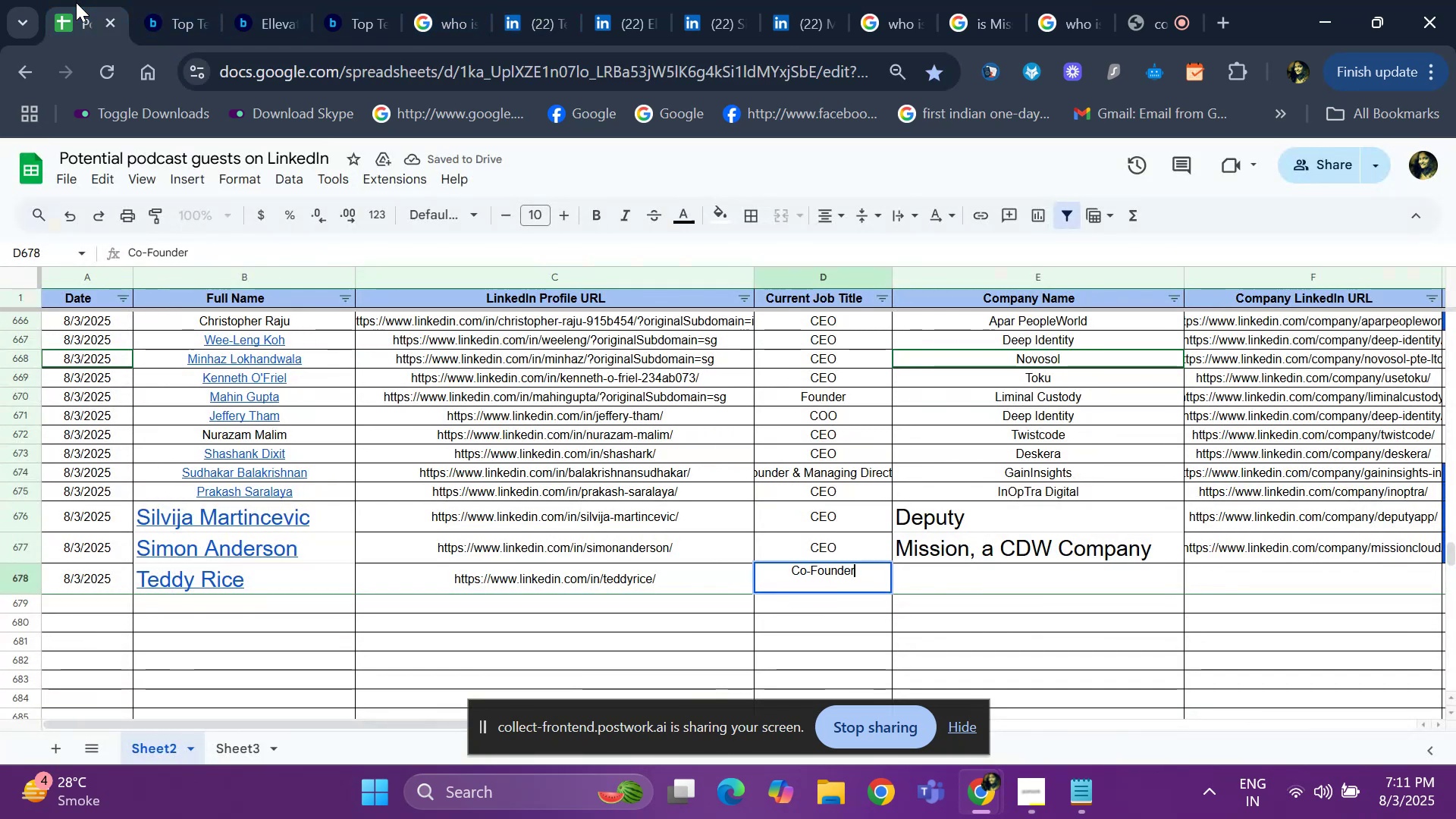 
key(ArrowUp)
 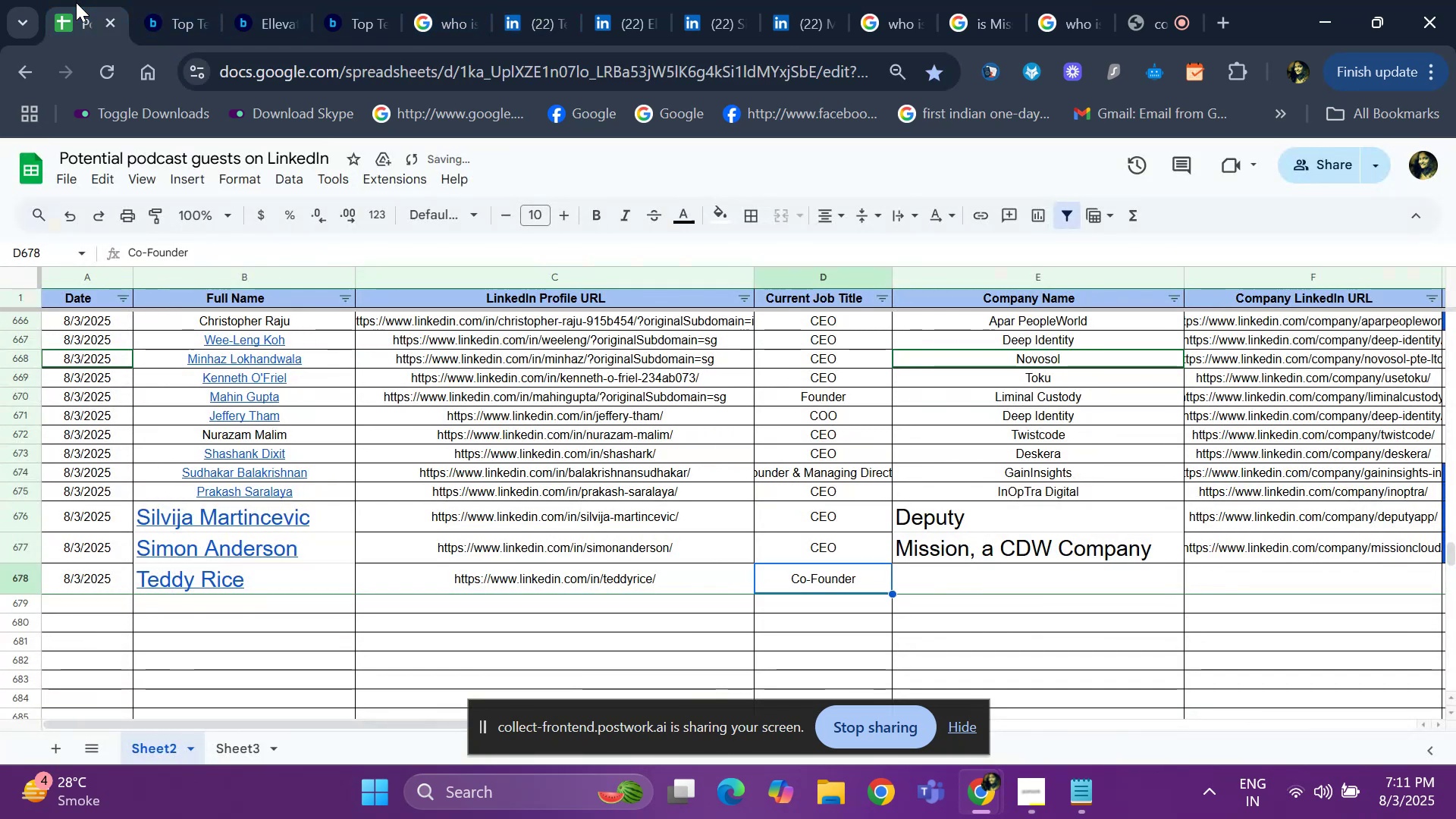 
key(ArrowRight)
 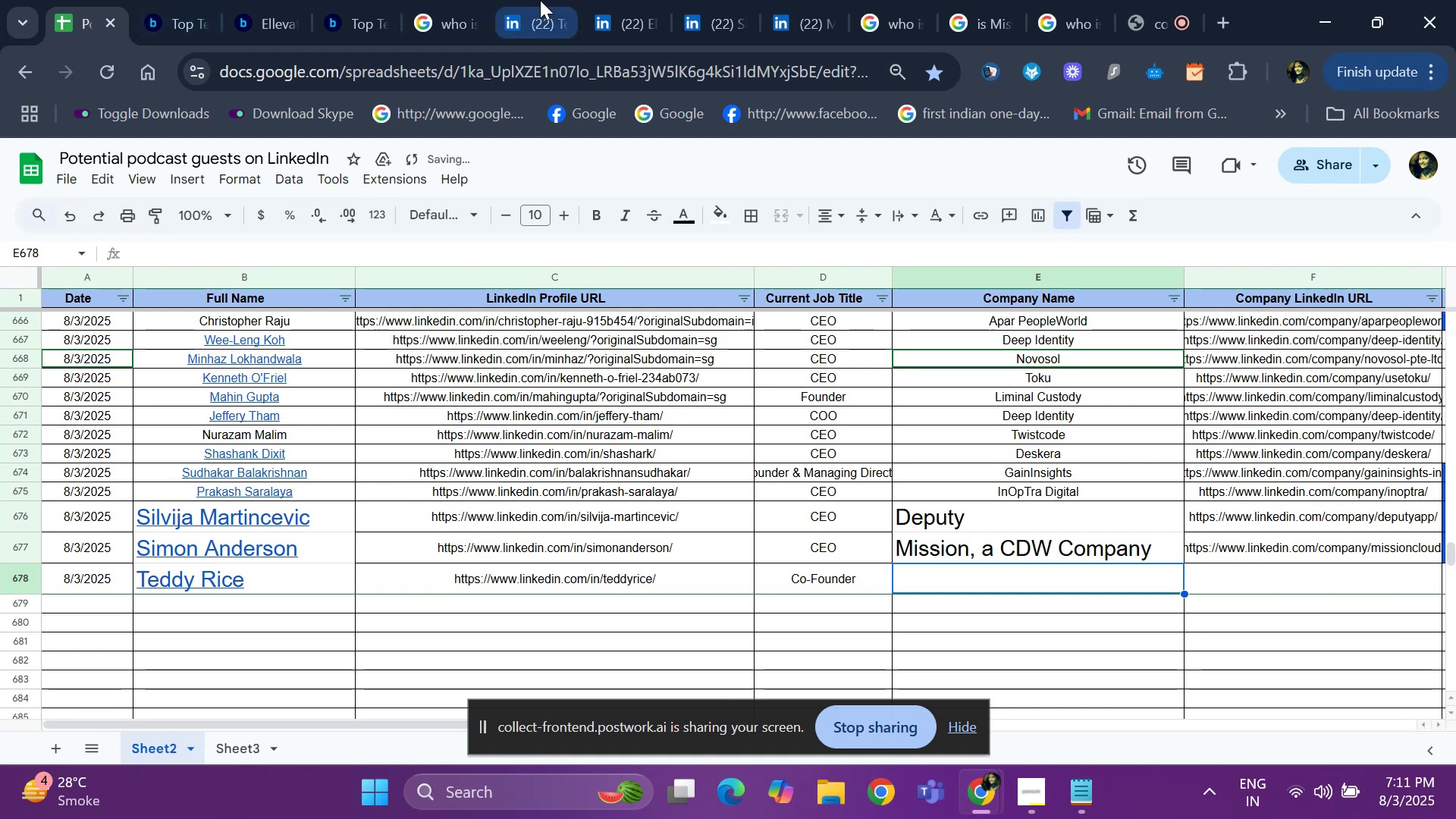 
left_click([540, 0])
 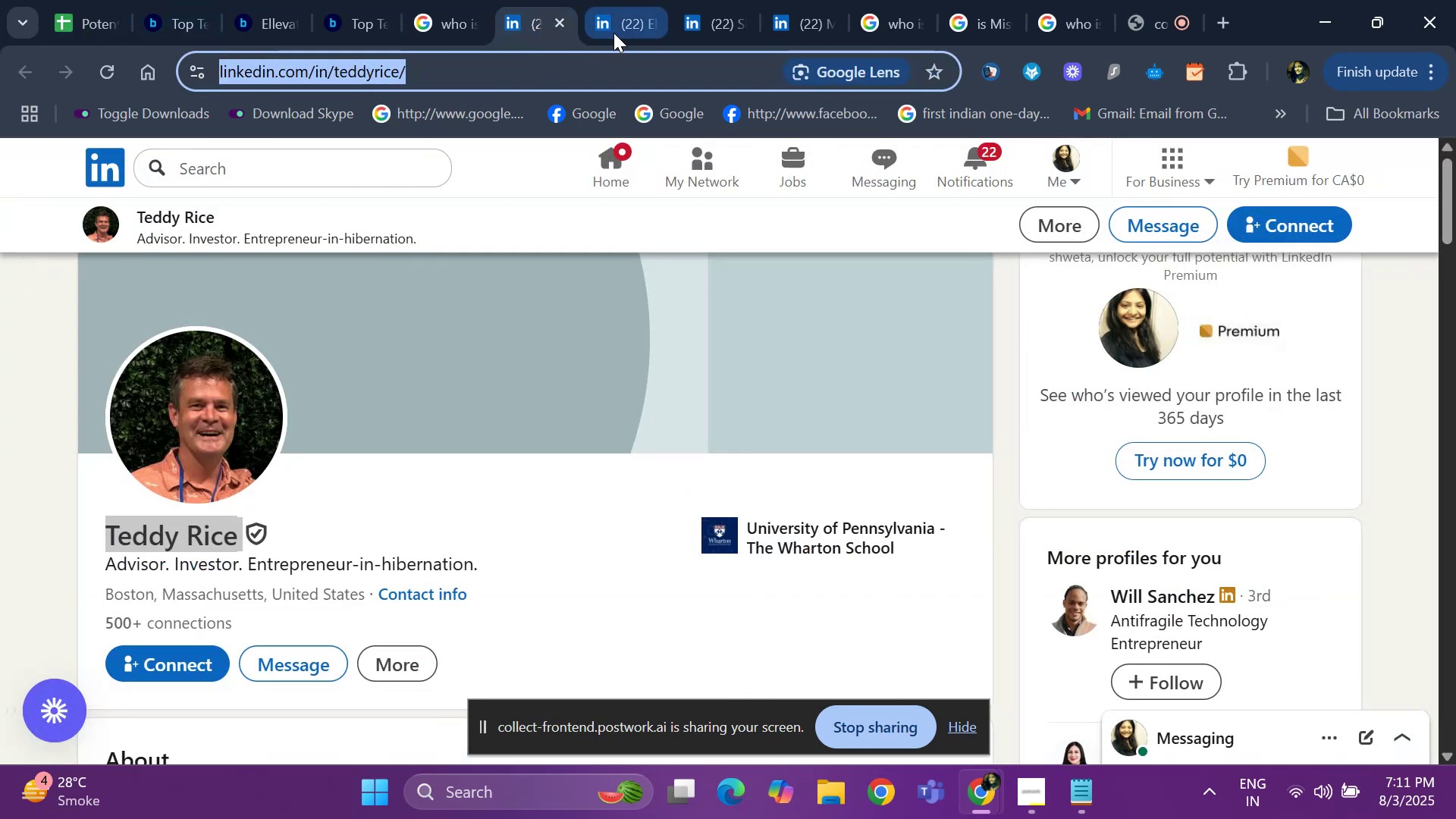 
left_click([614, 33])
 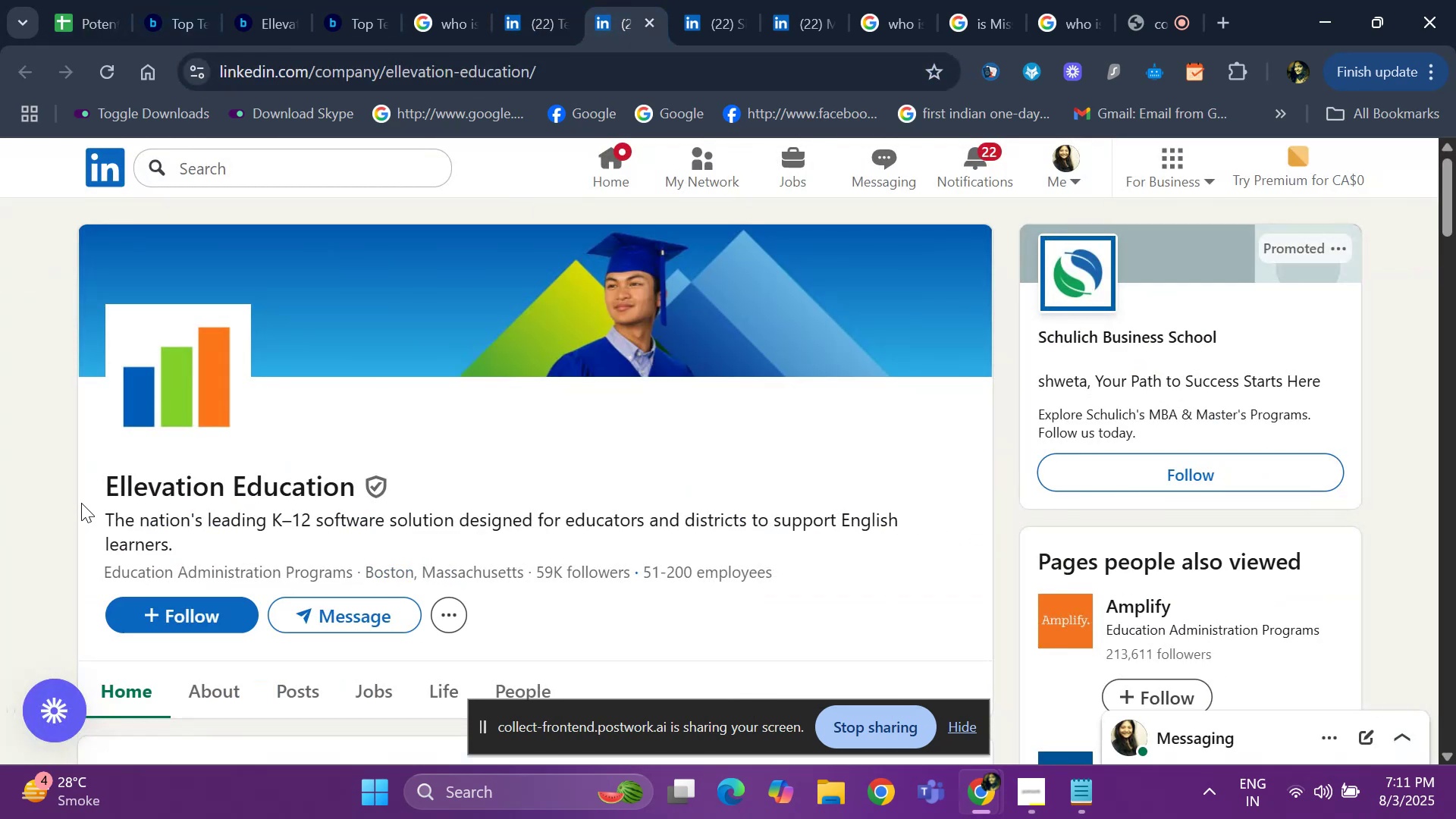 
left_click_drag(start_coordinate=[92, 491], to_coordinate=[359, 483])
 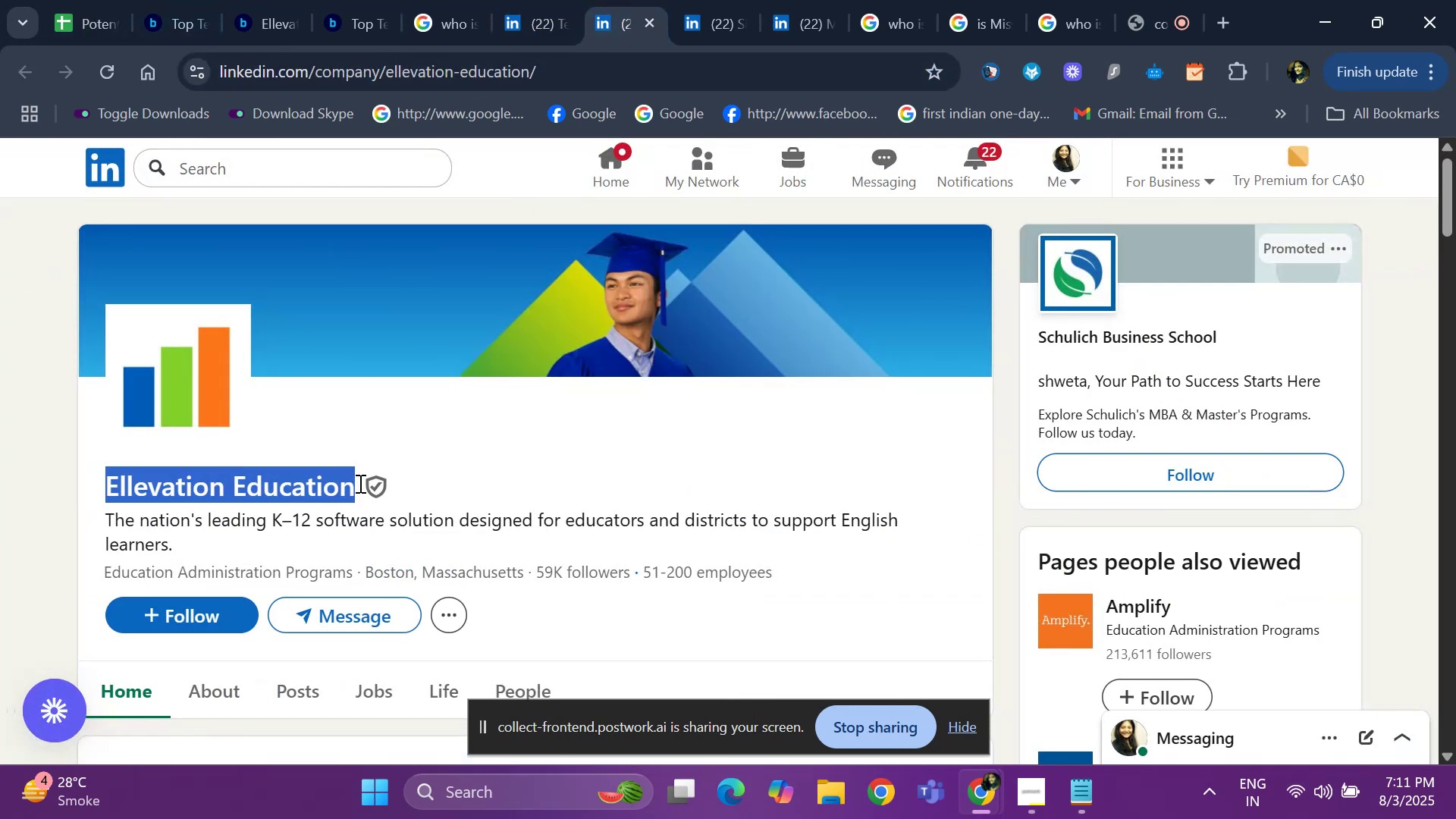 
key(Control+ControlLeft)
 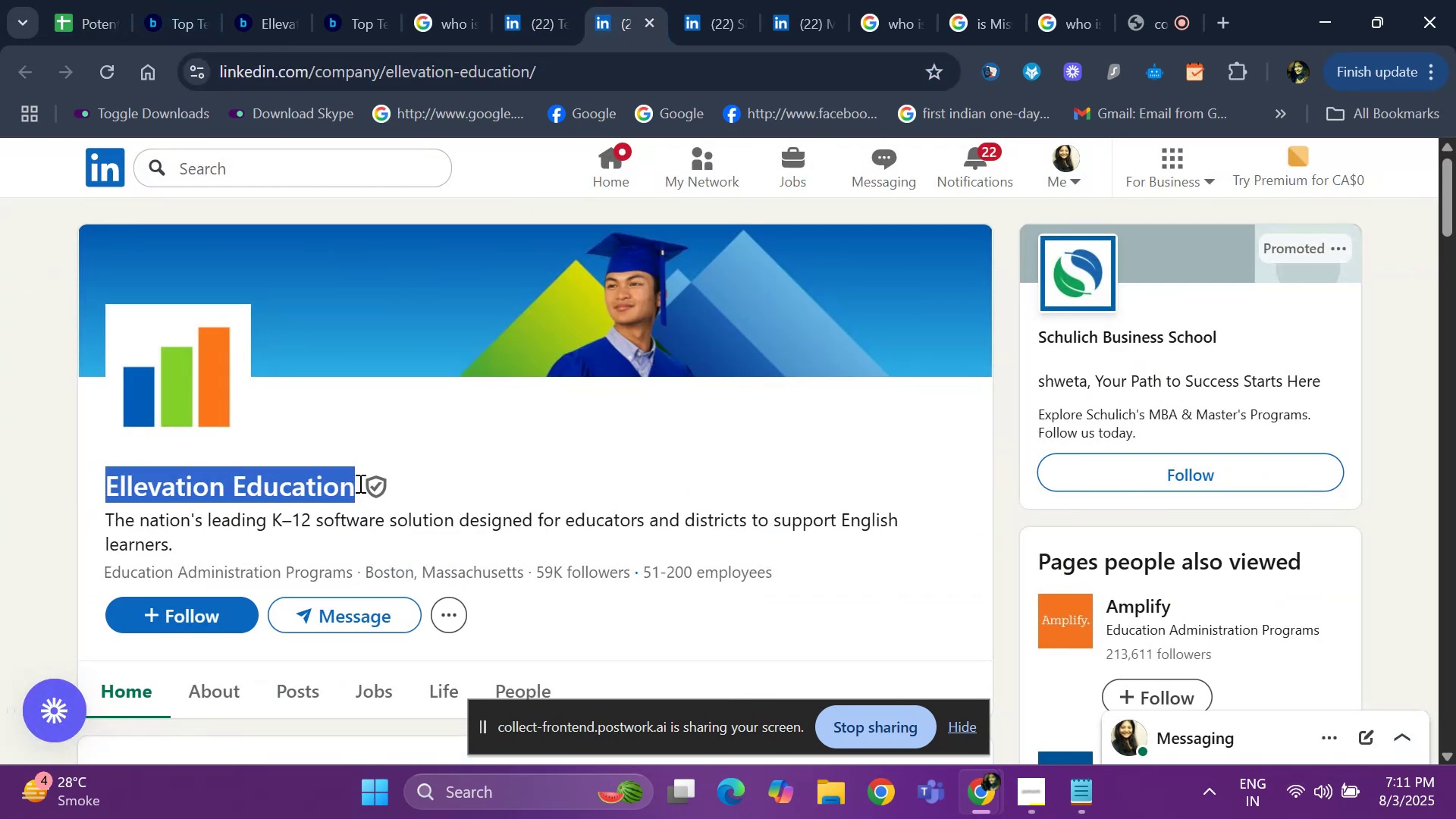 
key(Control+C)
 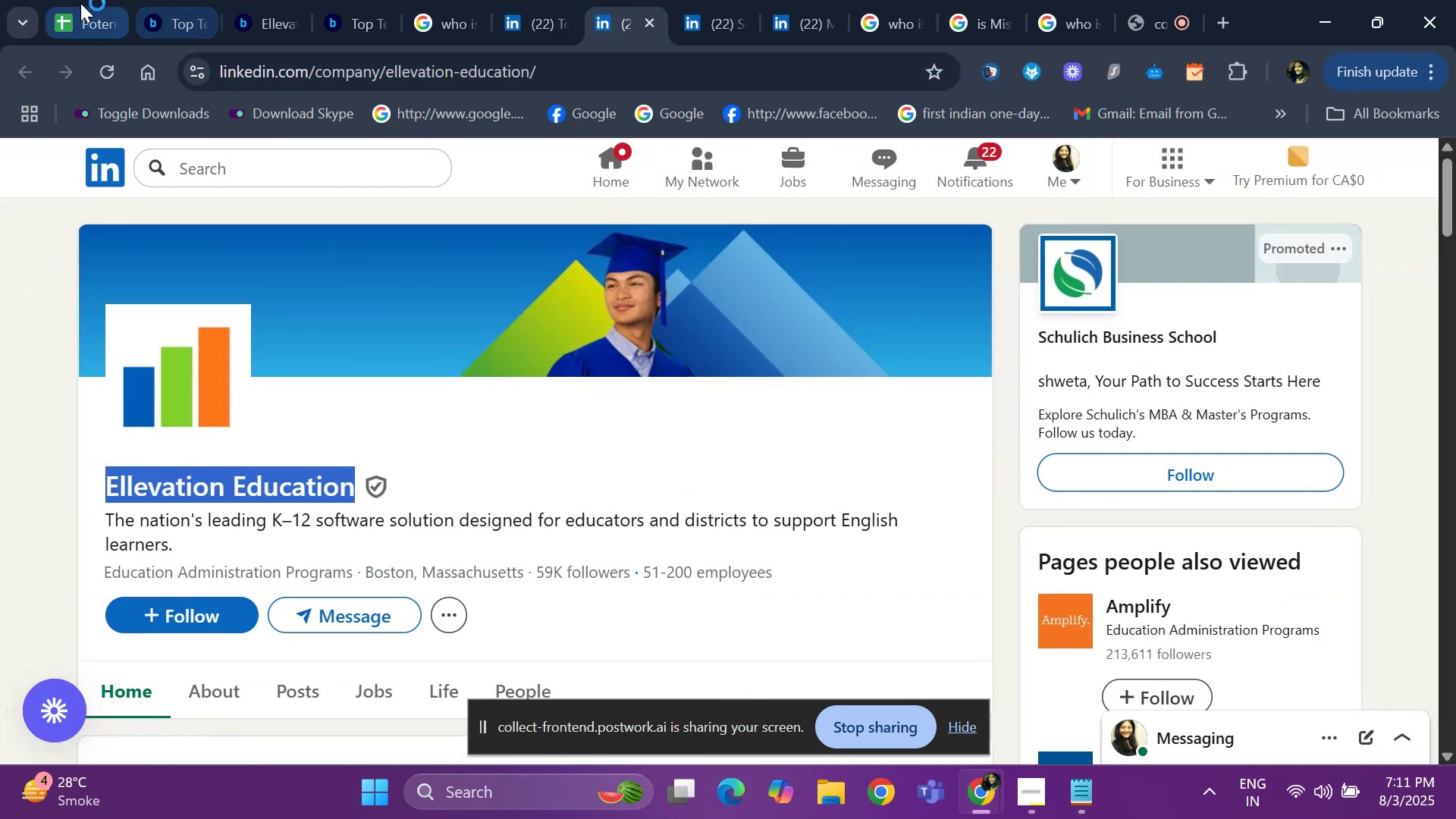 
left_click([80, 3])
 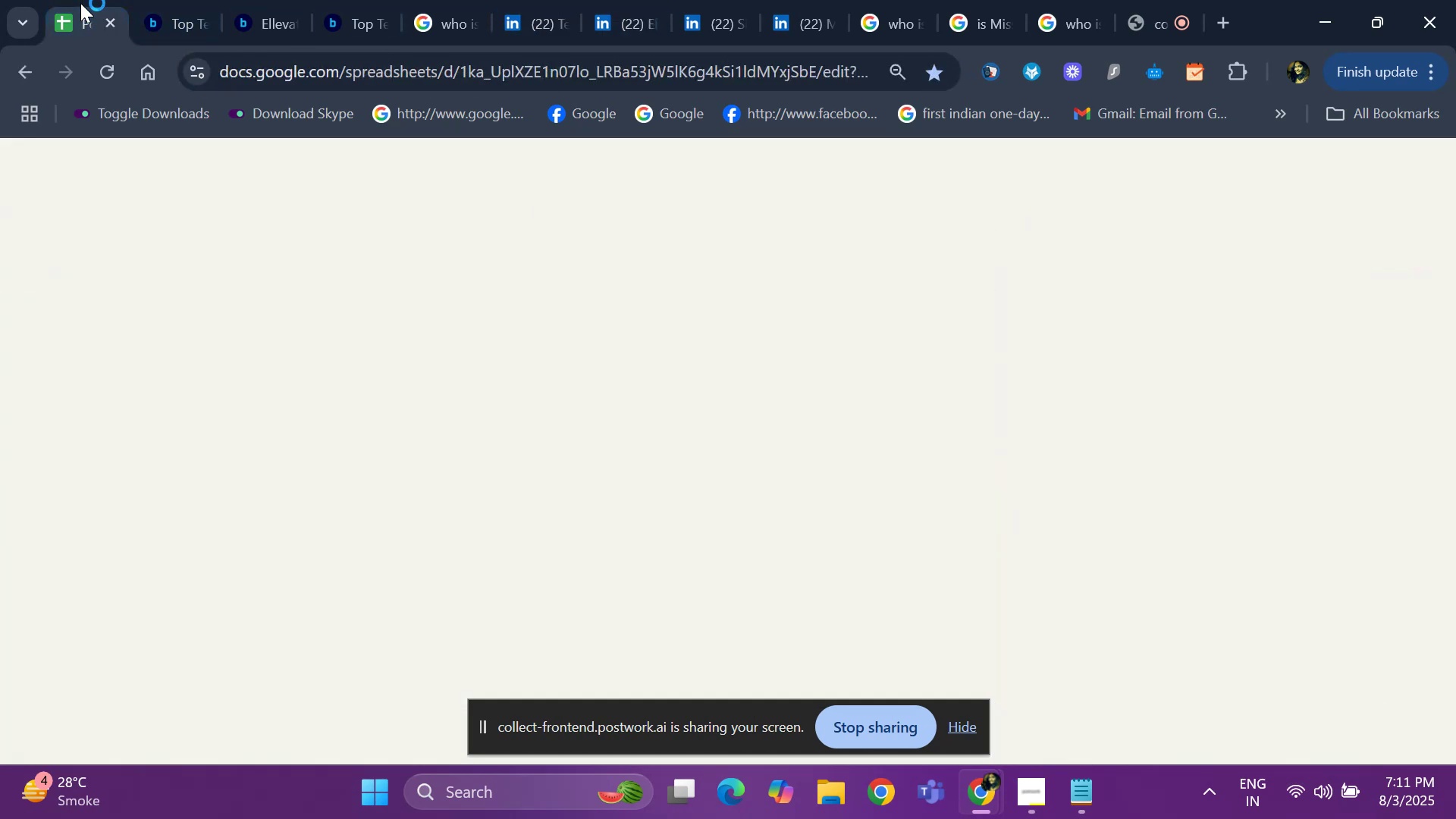 
key(Control+V)
 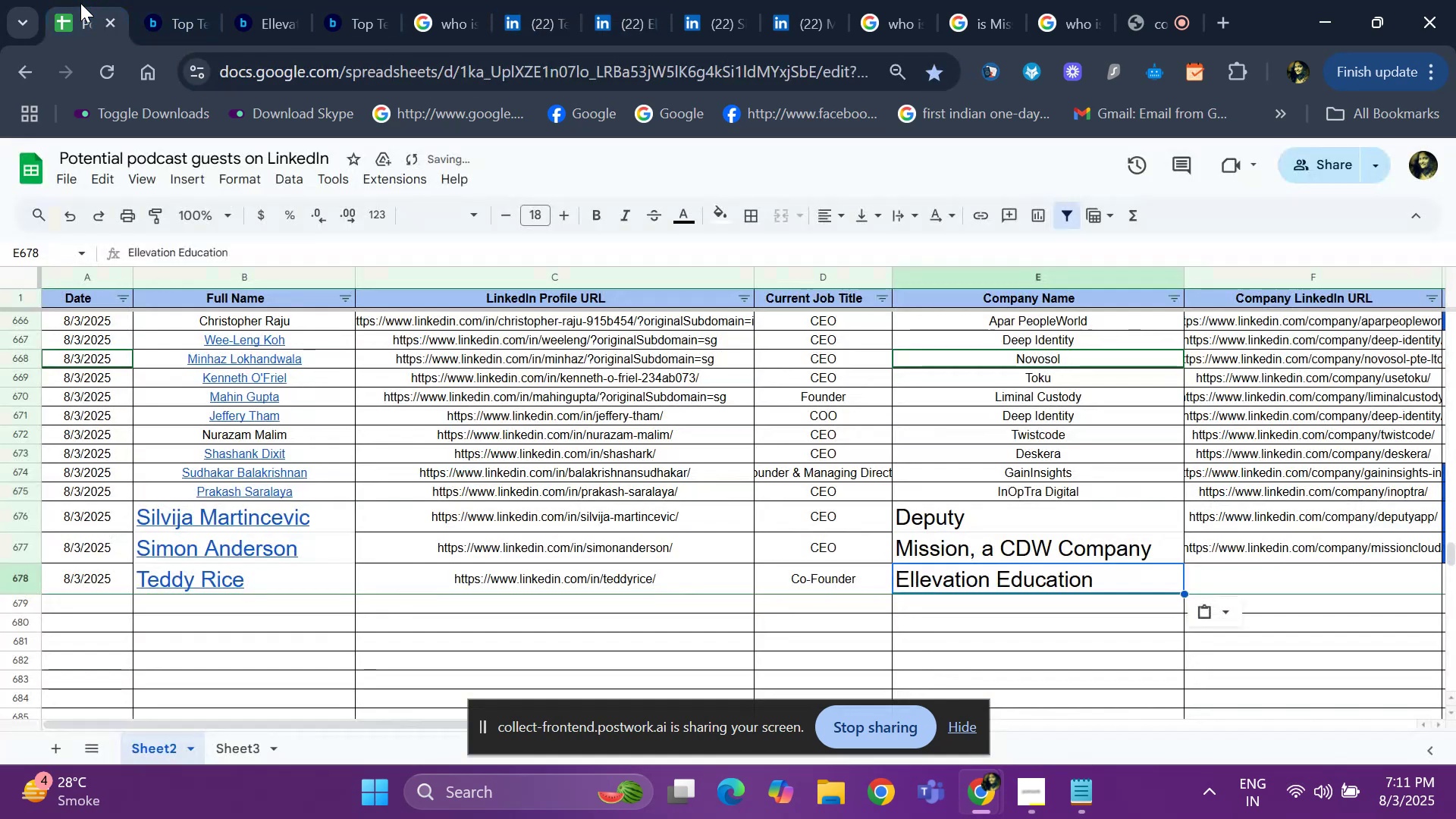 
key(ArrowRight)
 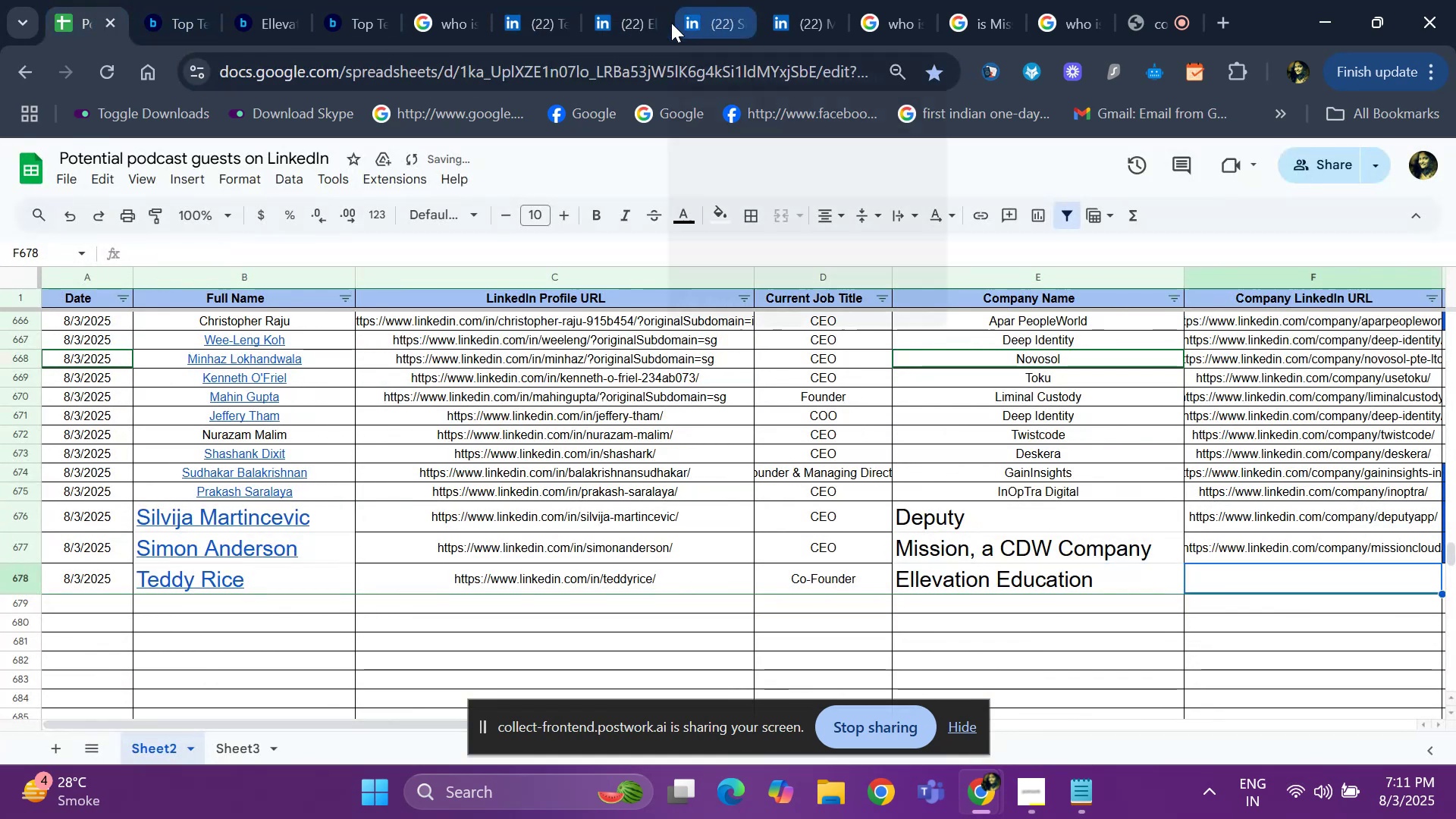 
left_click([636, 25])
 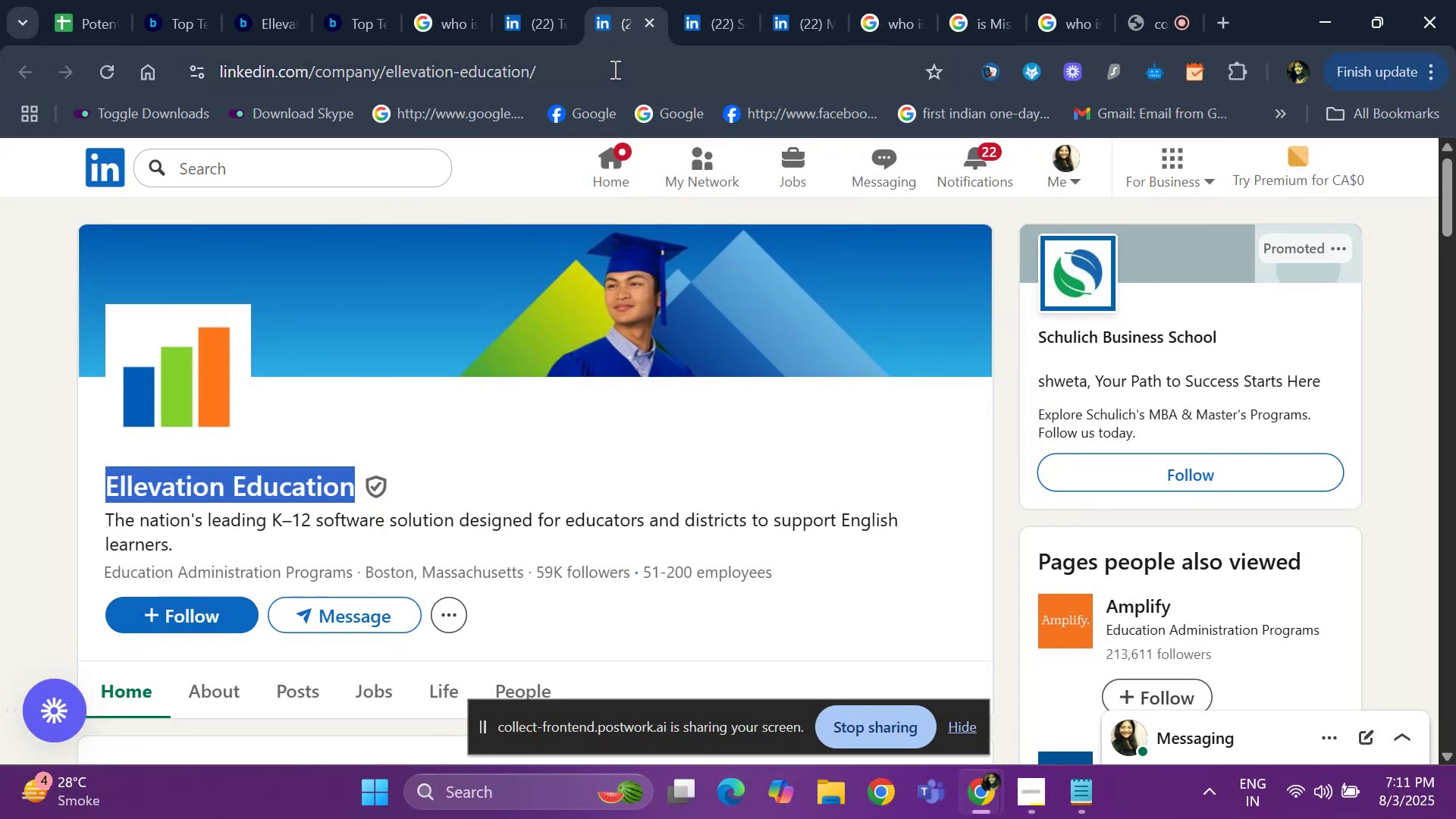 
left_click([610, 74])
 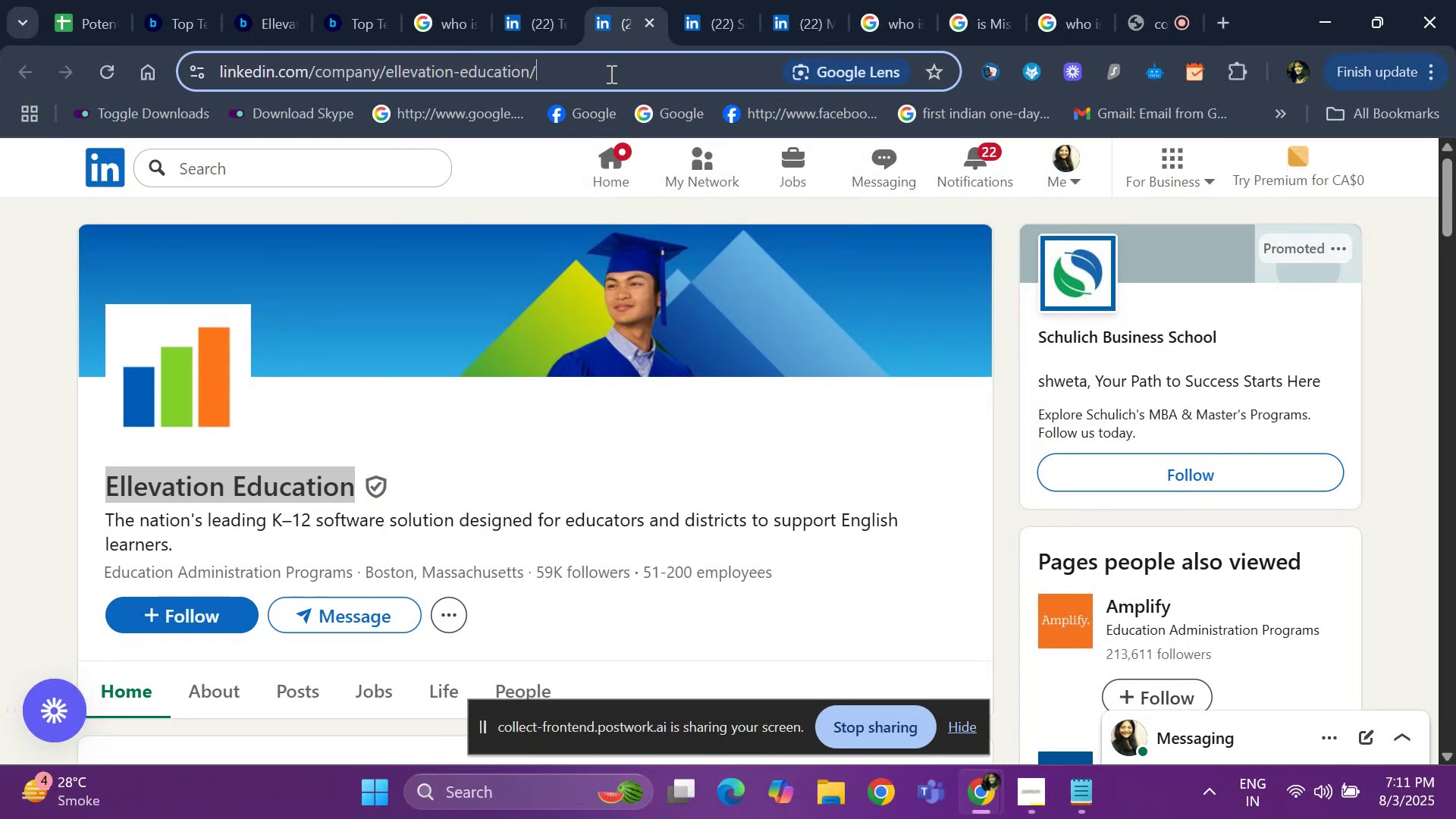 
key(Control+ControlLeft)
 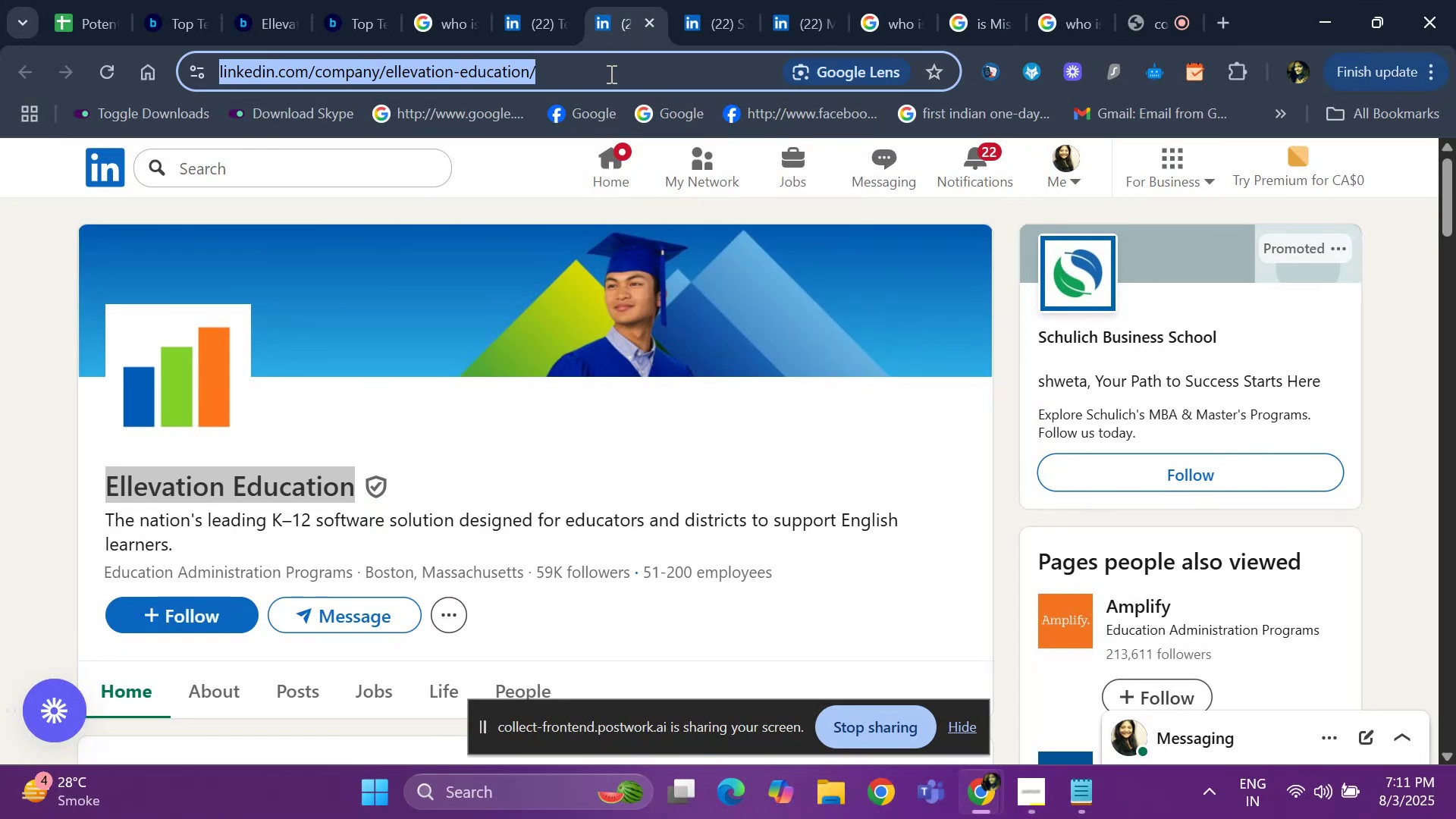 
key(Control+C)
 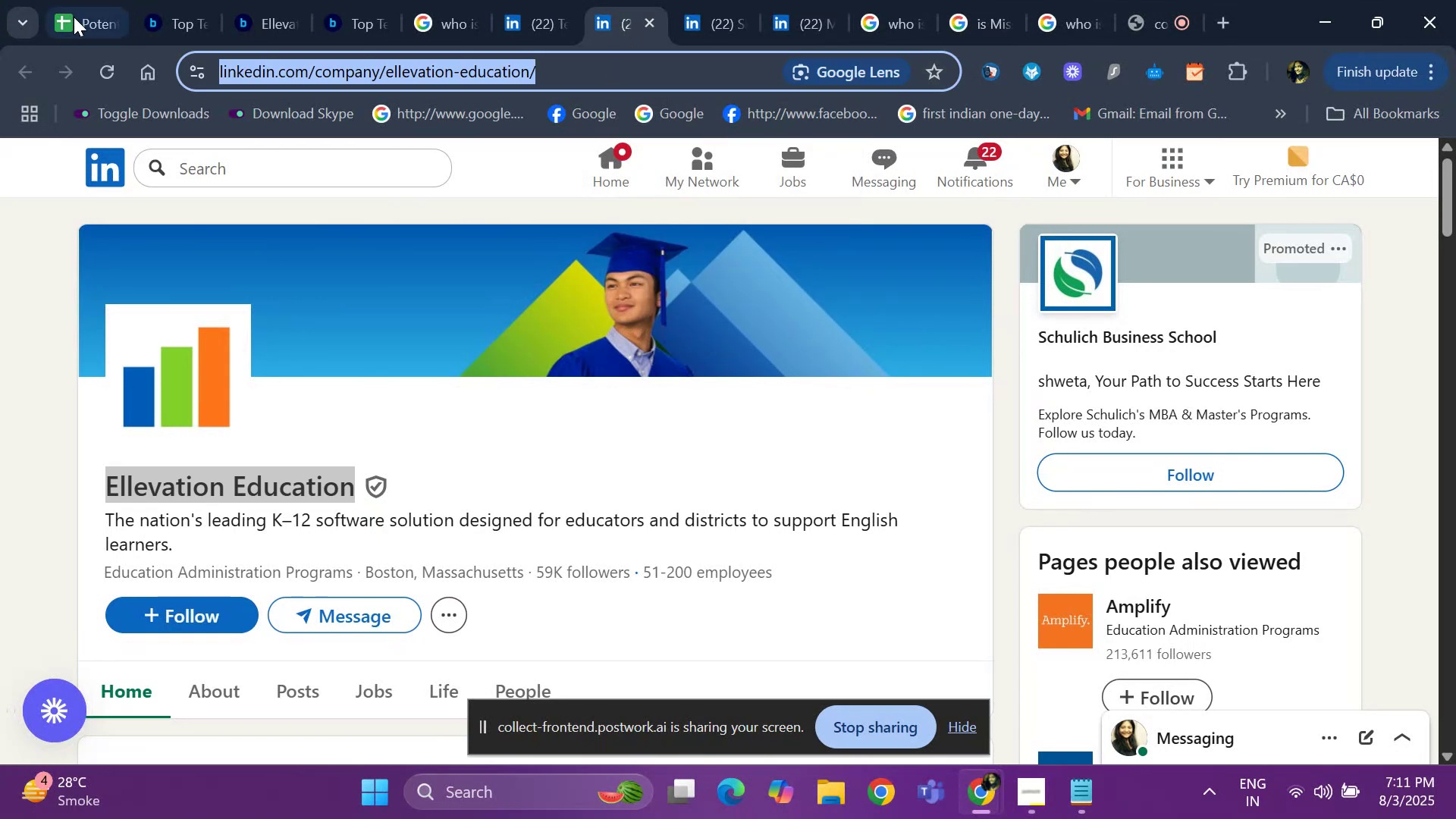 
left_click([75, 17])
 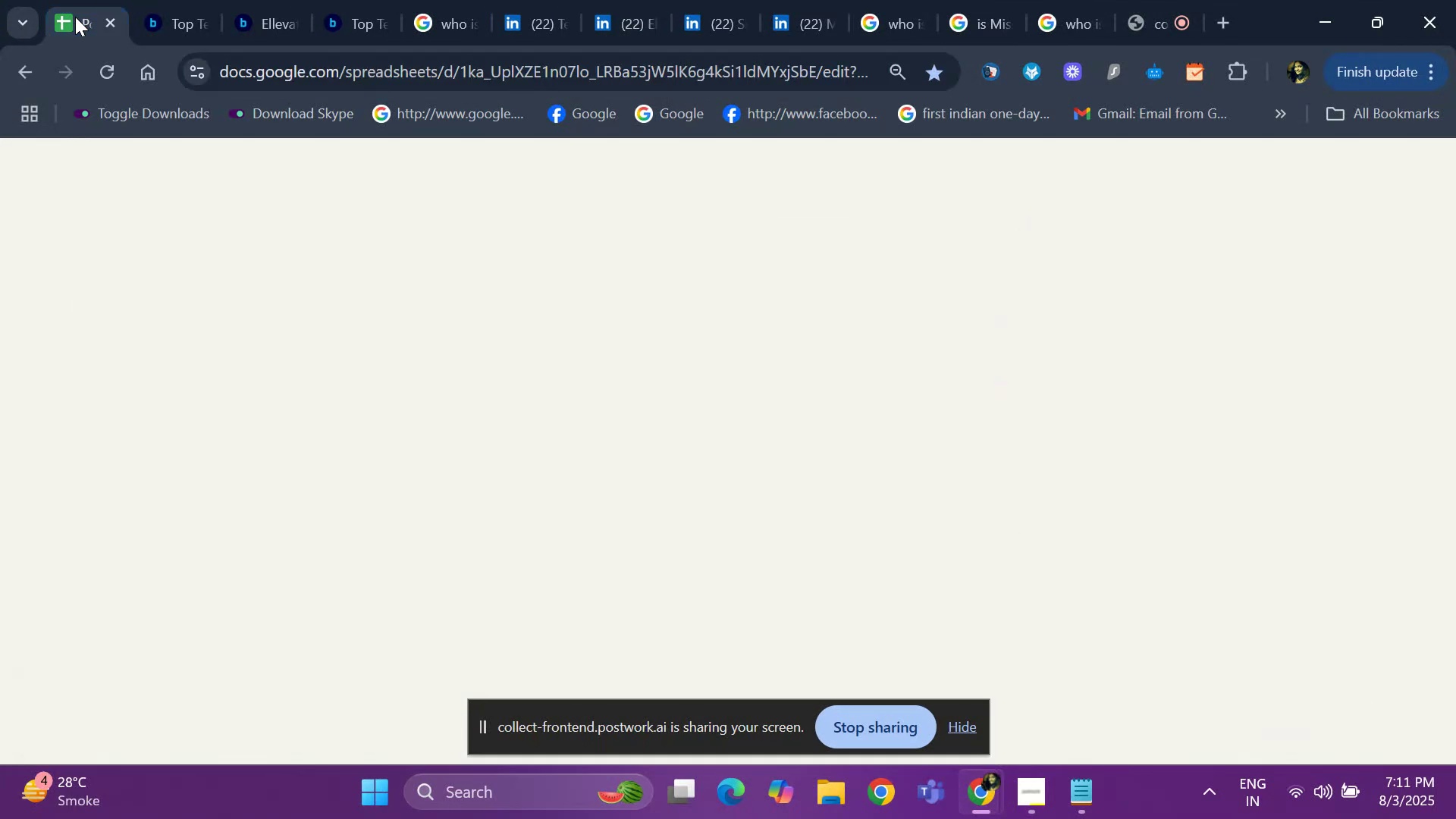 
key(Control+V)
 